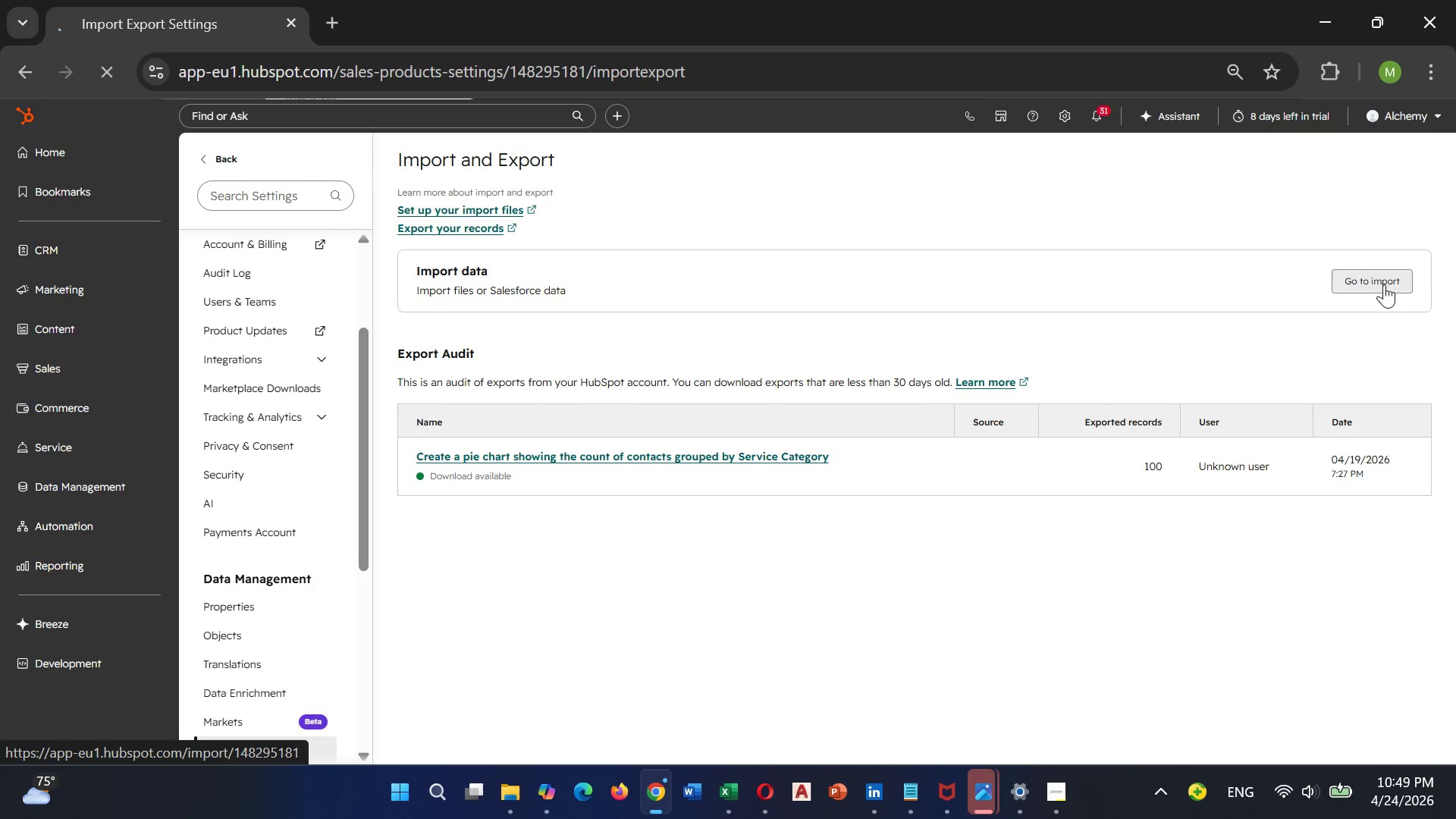 
left_click([1382, 281])
 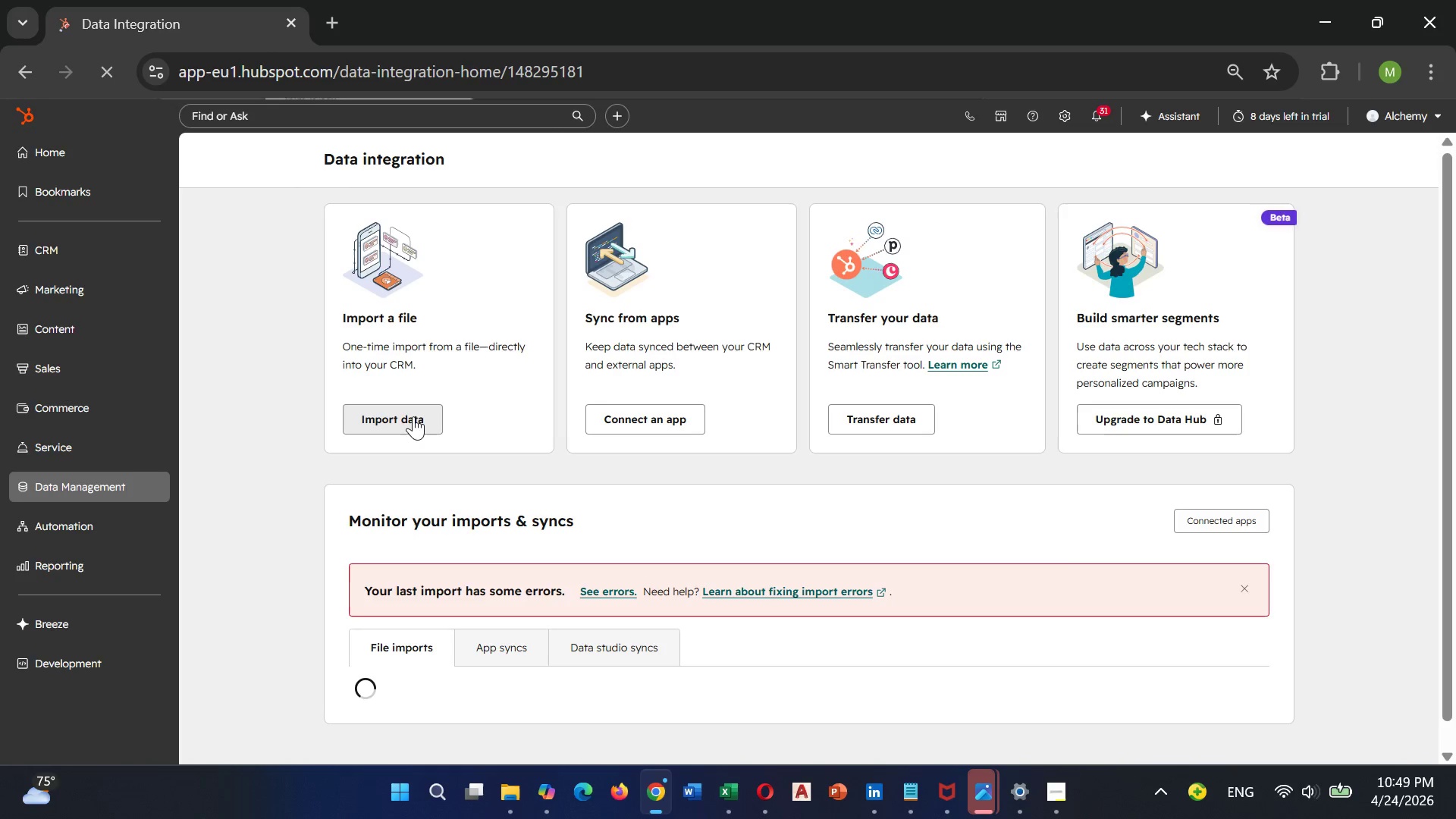 
wait(7.84)
 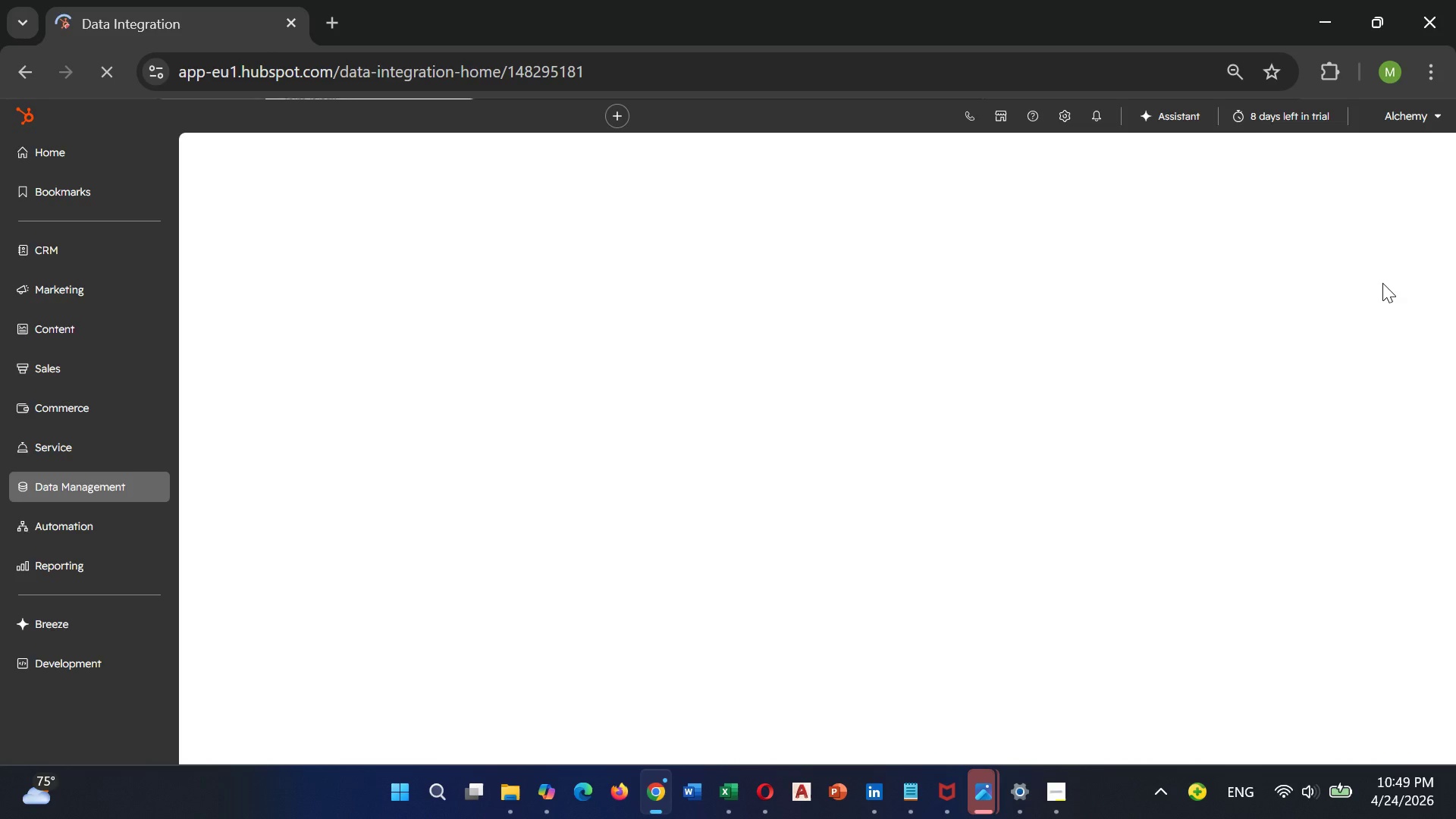 
left_click([417, 416])
 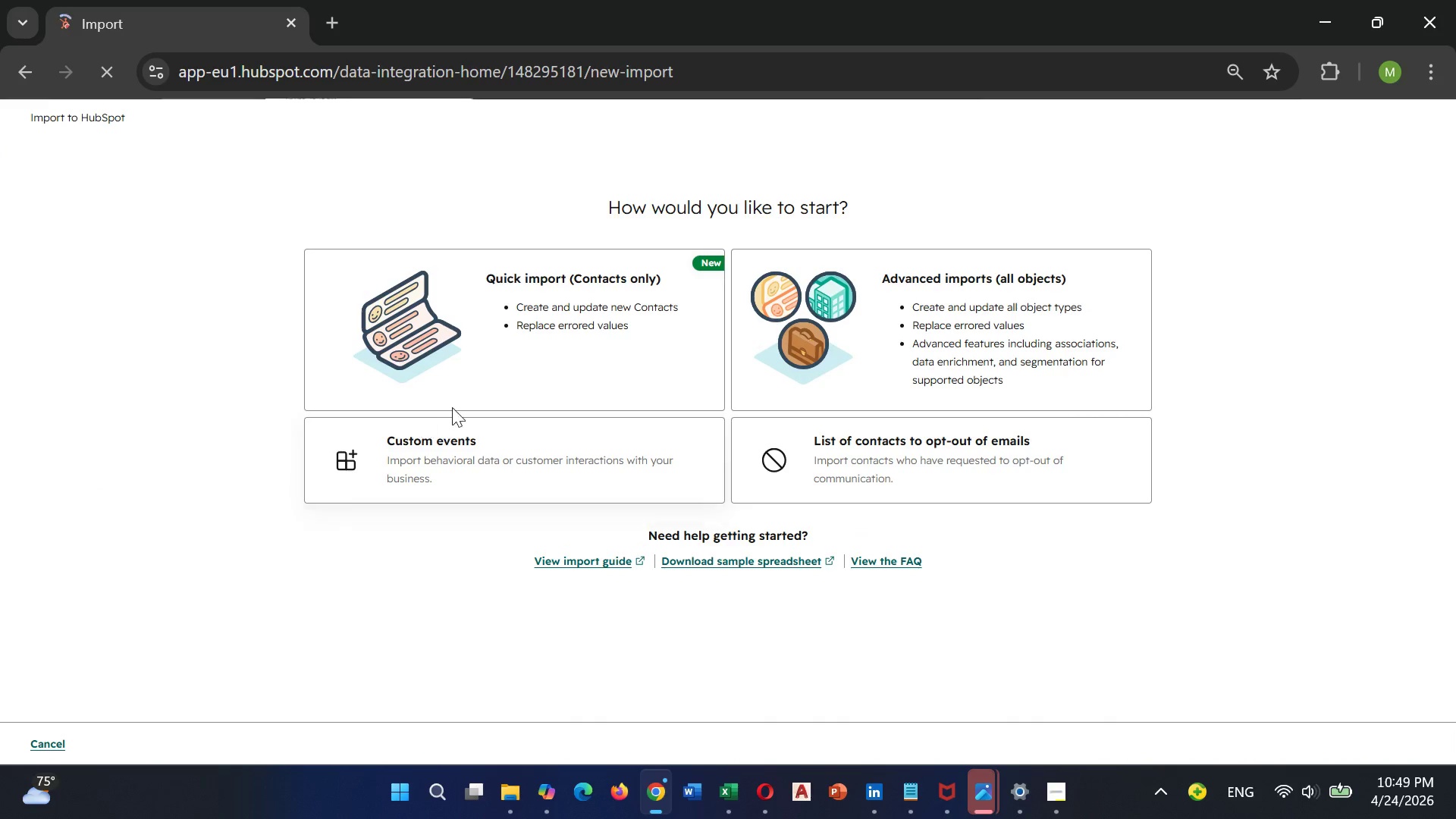 
mouse_move([523, 371])
 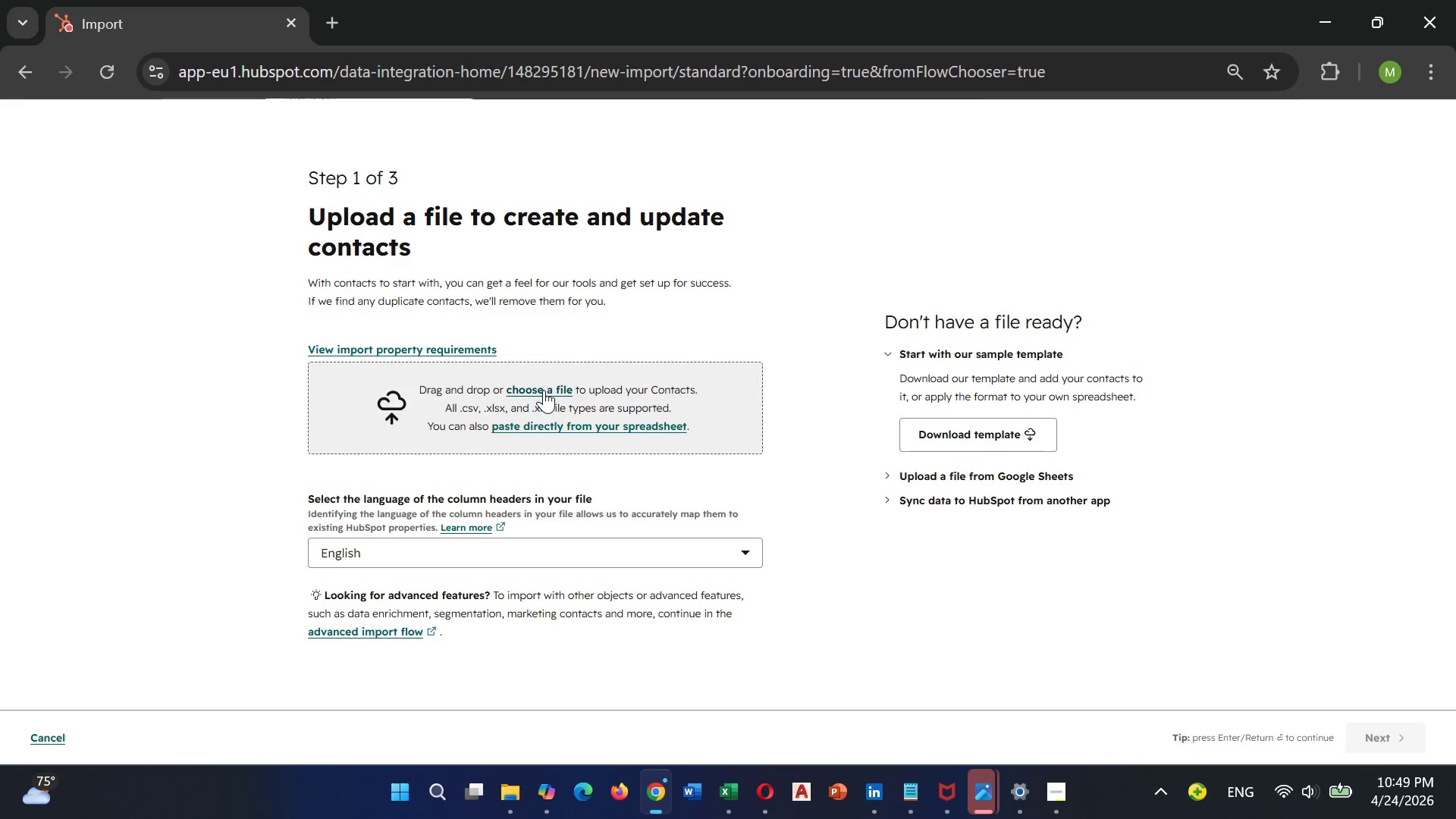 
left_click([544, 390])
 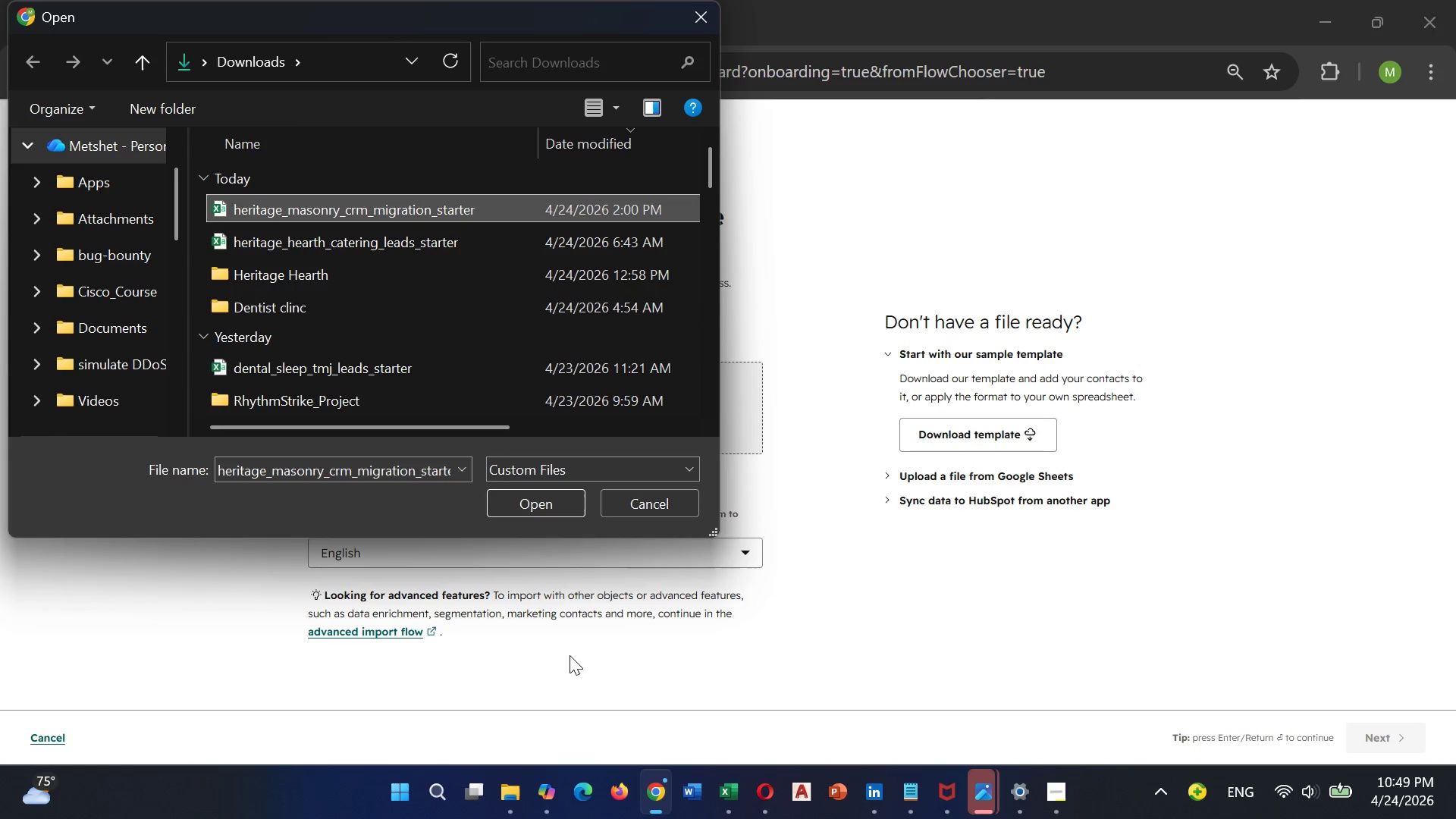 
wait(5.66)
 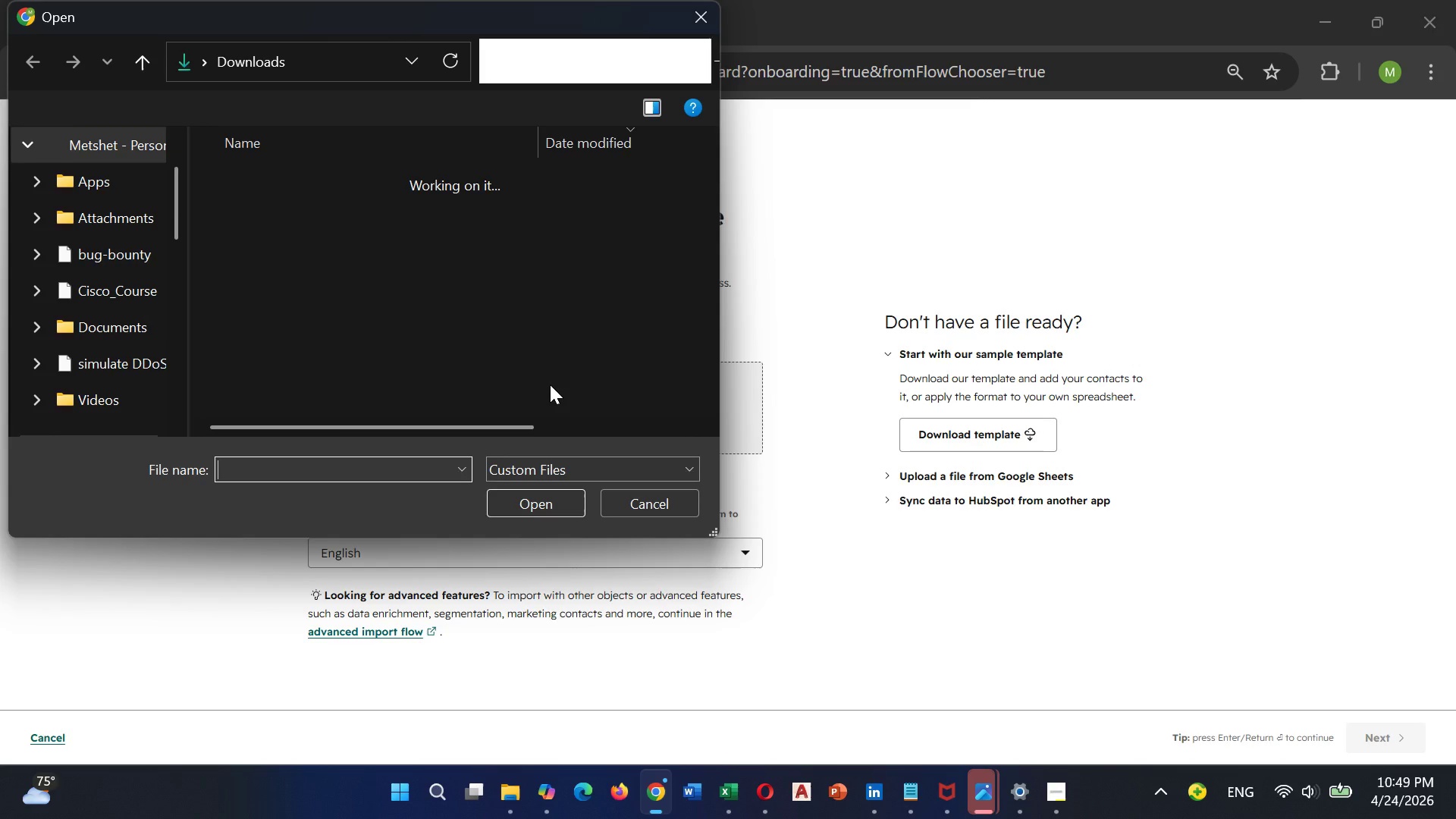 
left_click([552, 504])
 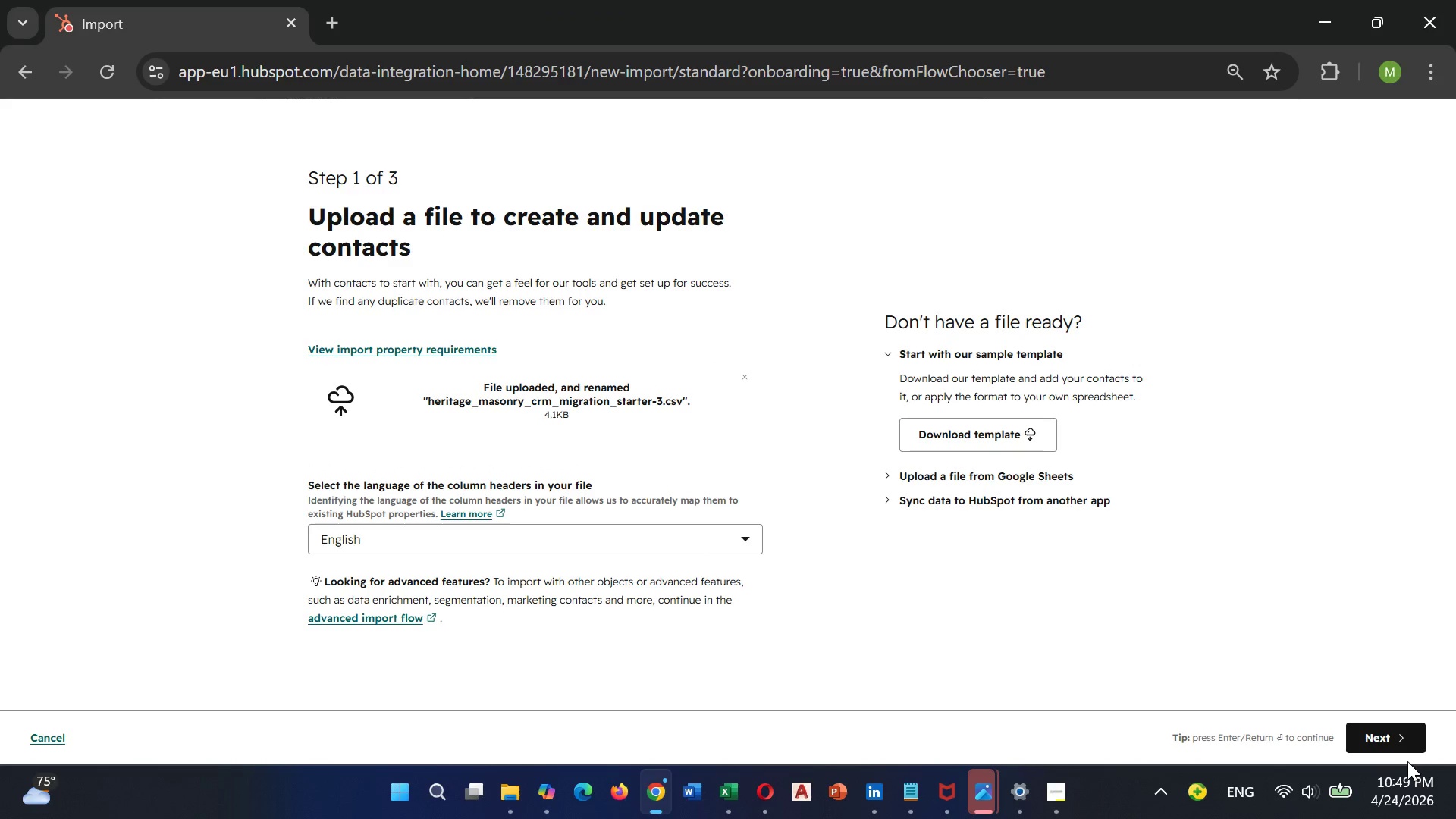 
left_click([1391, 747])
 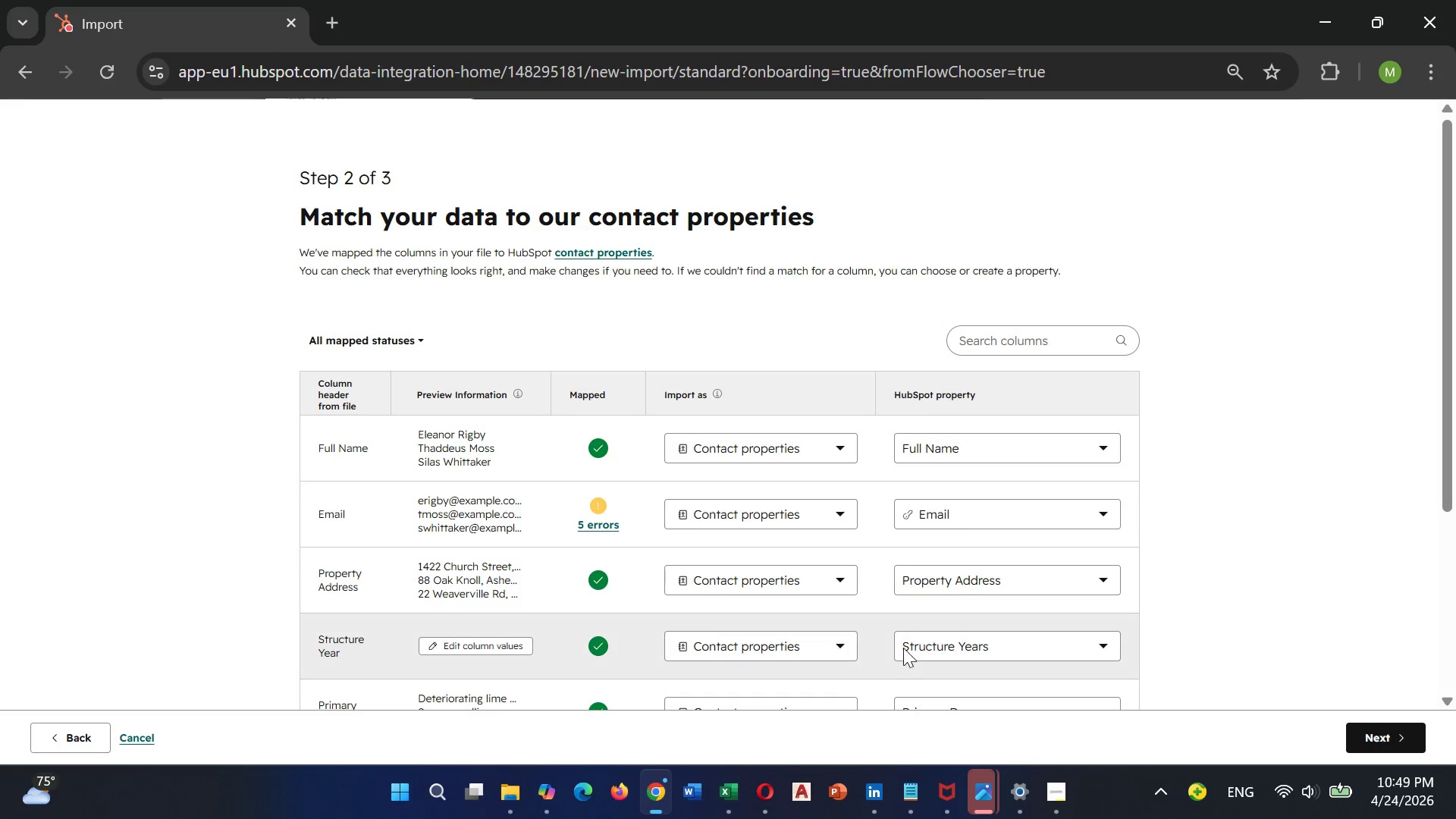 
scroll: coordinate [908, 639], scroll_direction: down, amount: 1.0
 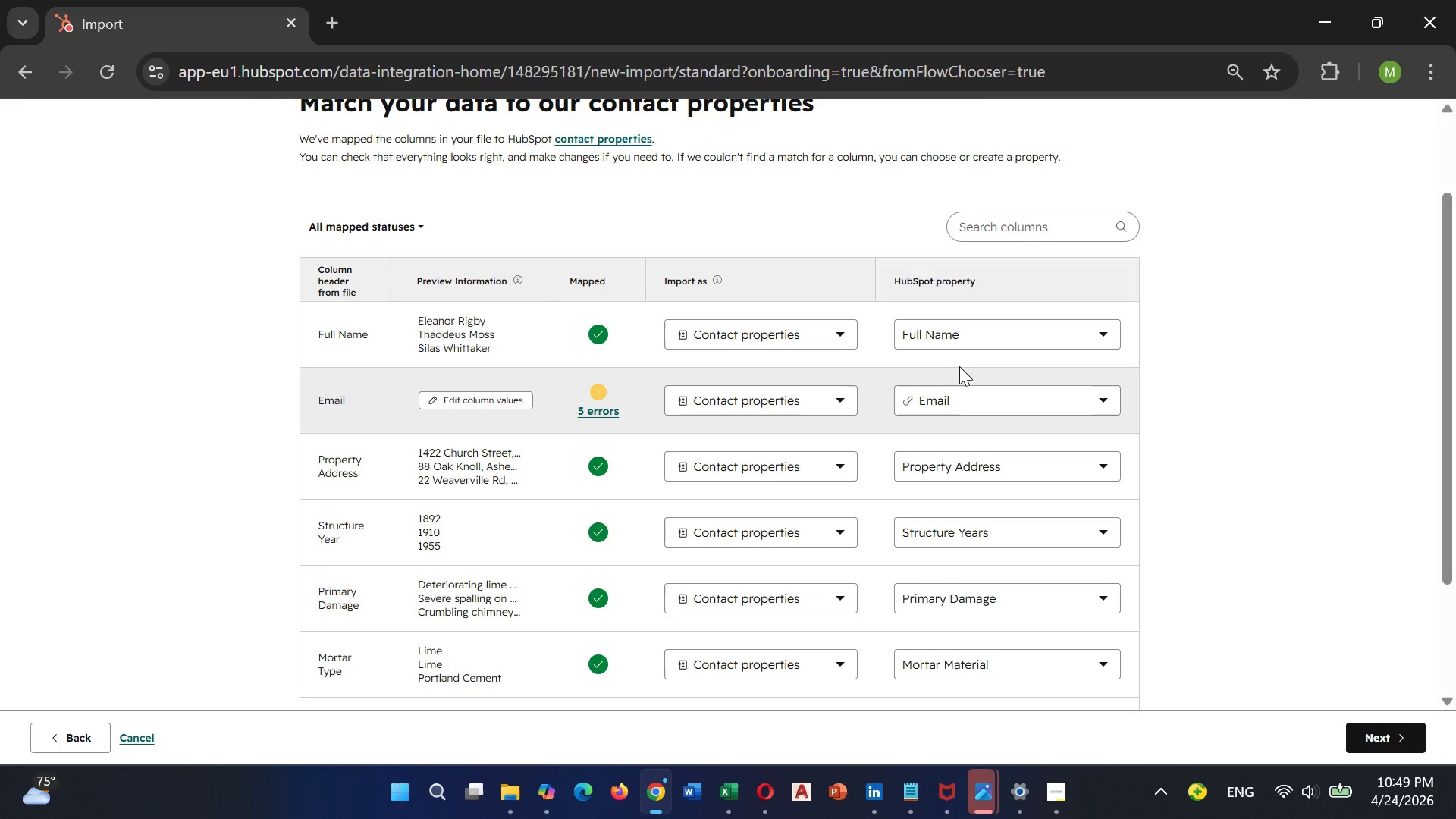 
mouse_move([937, 403])
 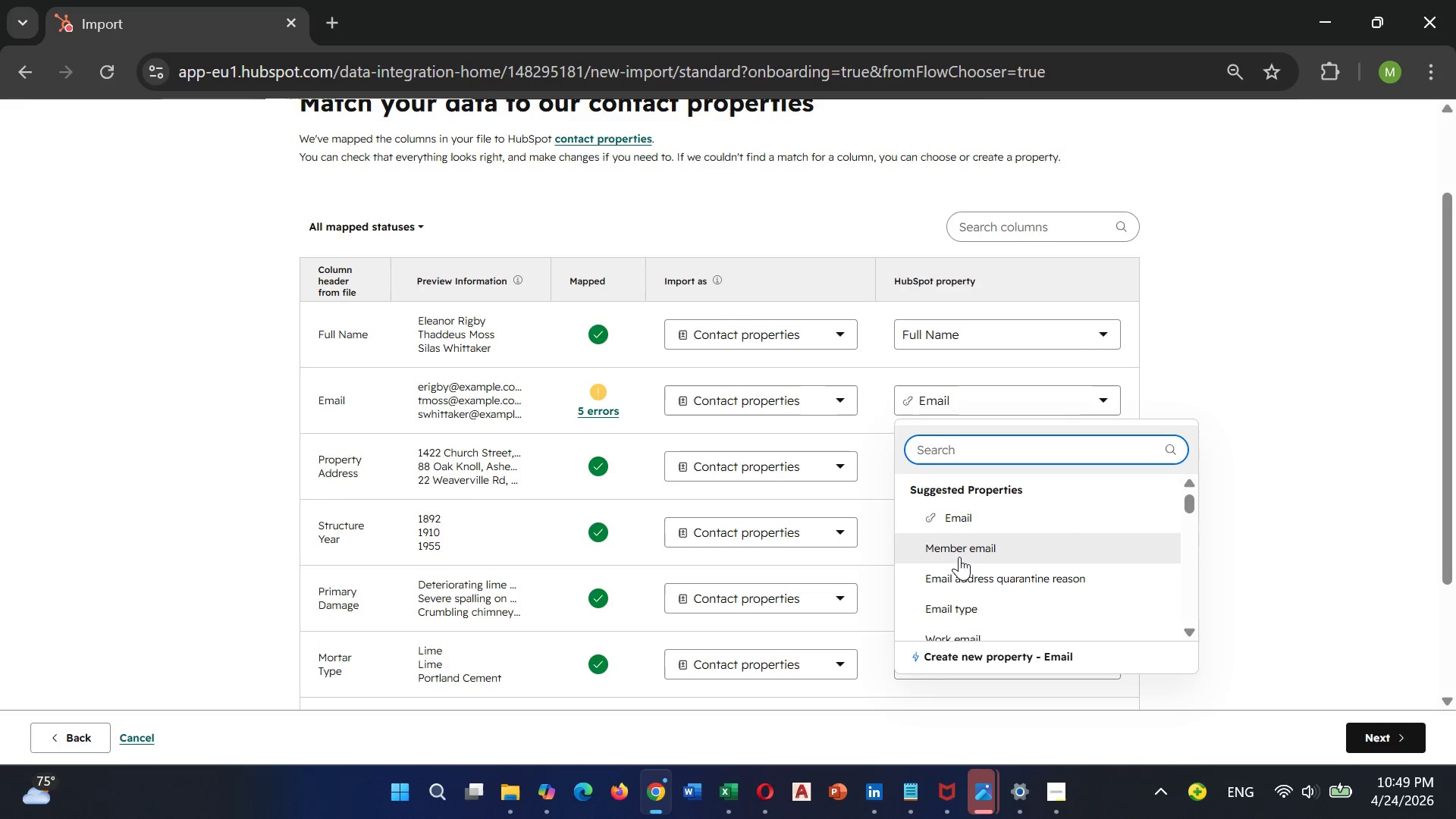 
scroll: coordinate [959, 557], scroll_direction: down, amount: 2.0
 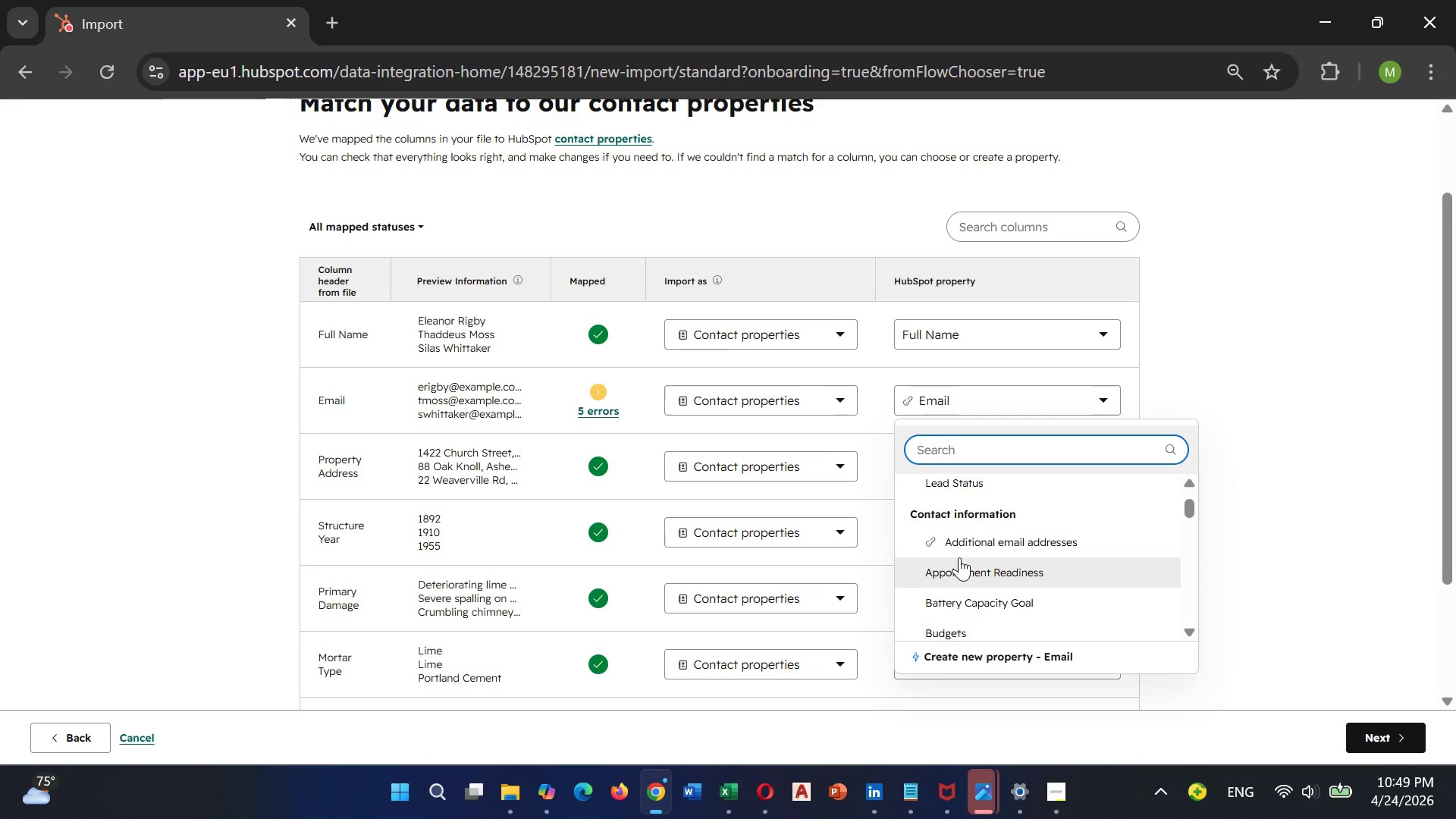 
scroll: coordinate [961, 544], scroll_direction: up, amount: 5.0
 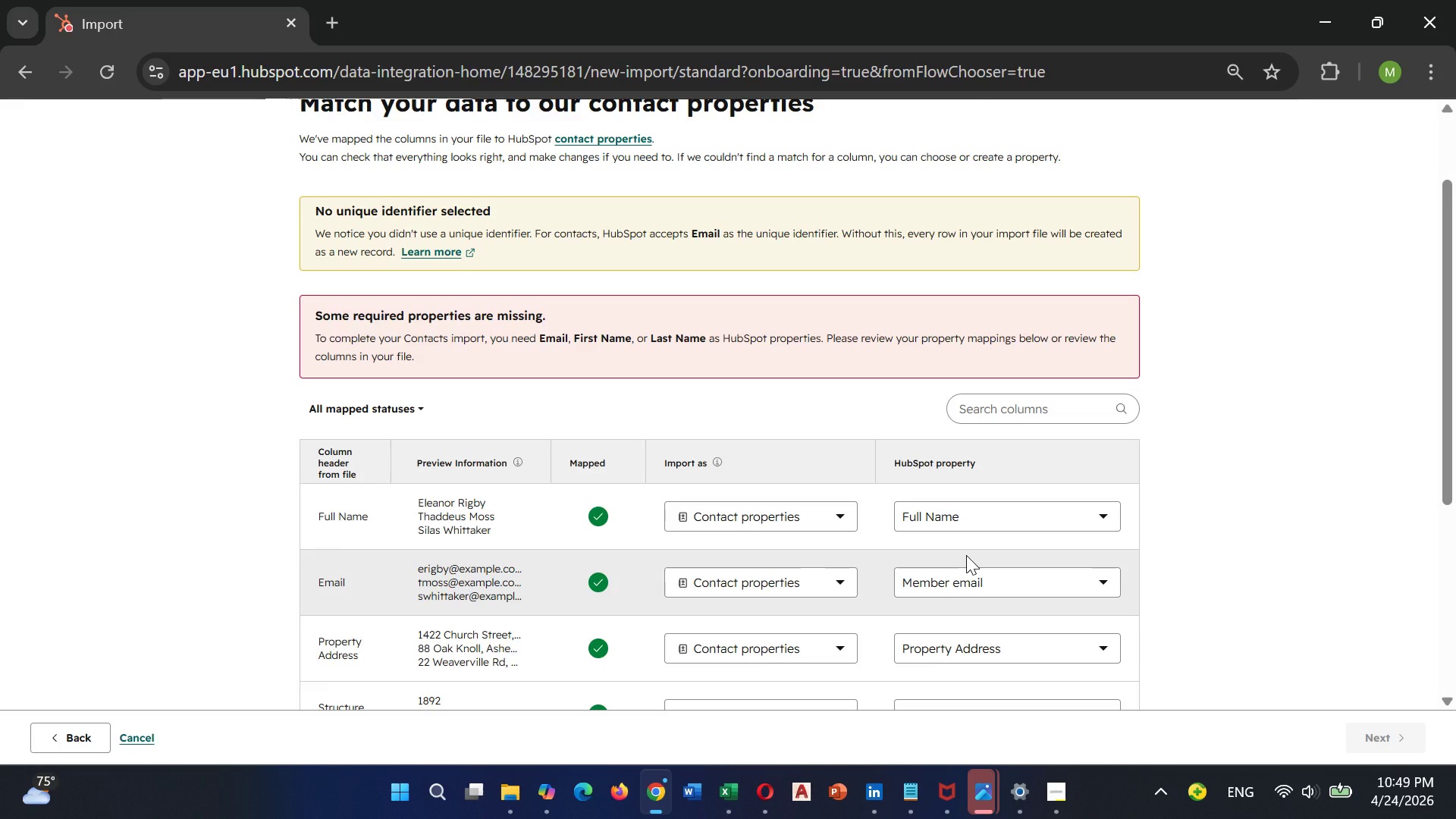 
wait(7.12)
 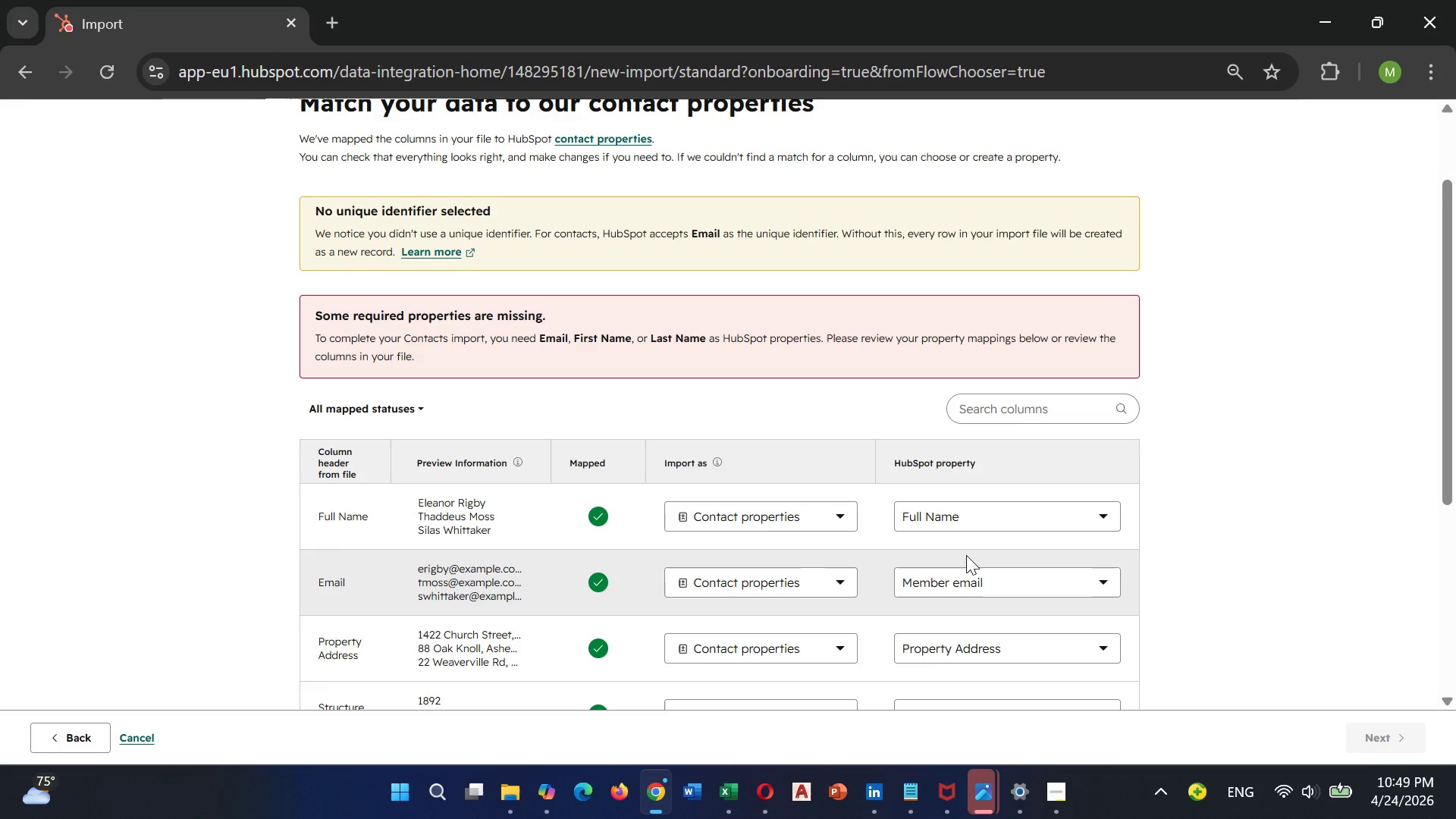 
scroll: coordinate [966, 555], scroll_direction: down, amount: 2.0
 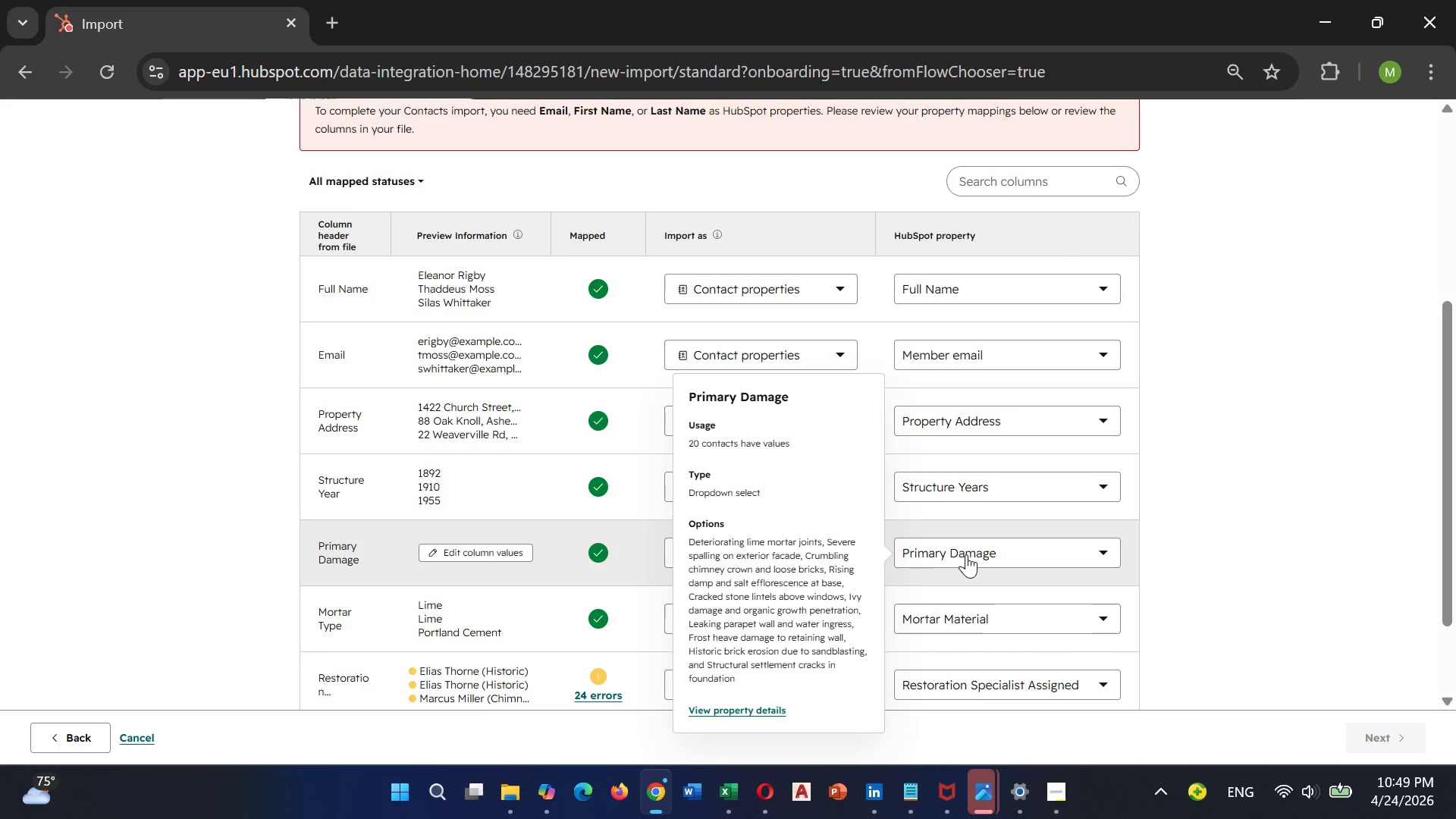 
scroll: coordinate [966, 554], scroll_direction: up, amount: 2.0
 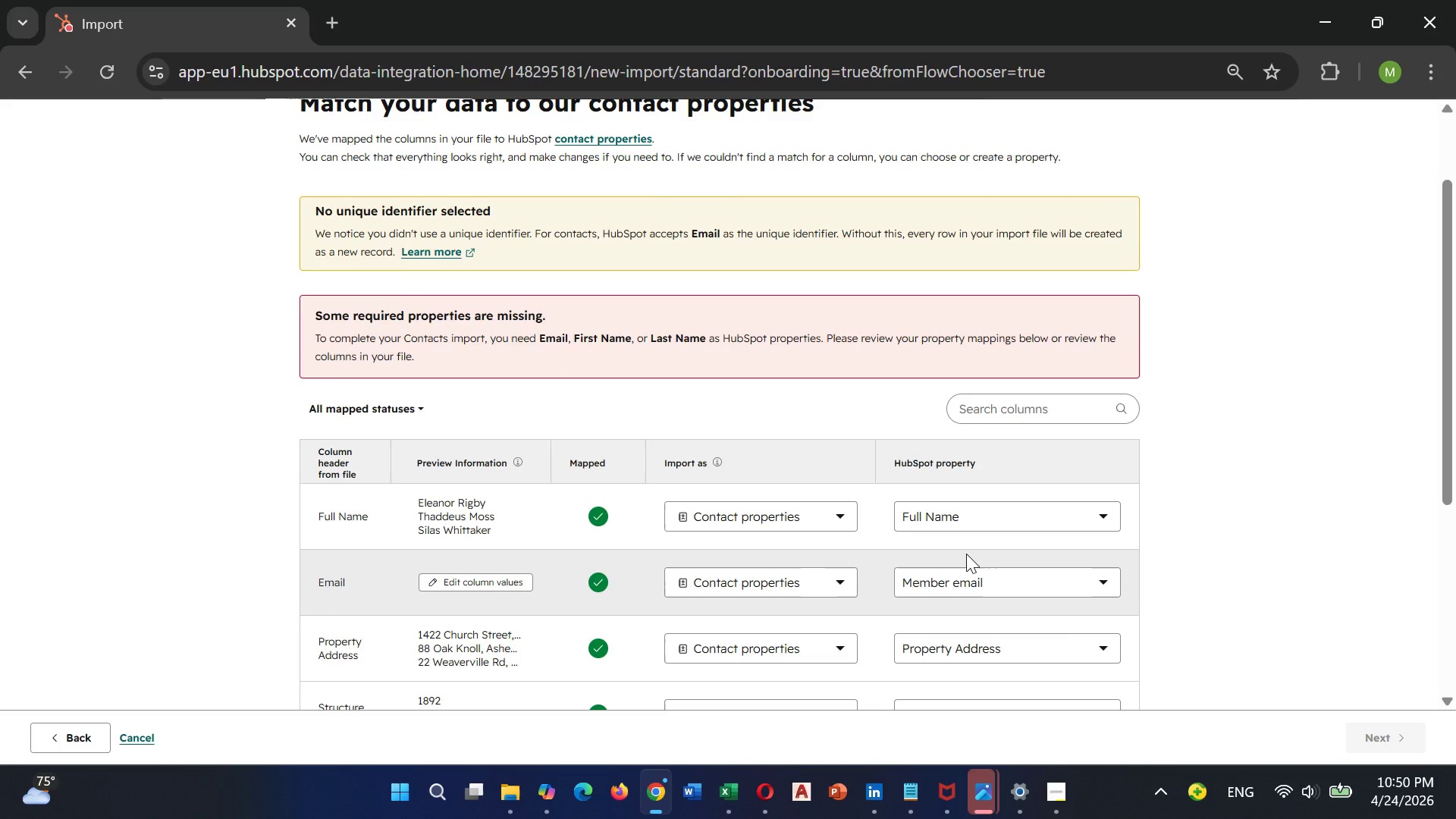 
wait(5.7)
 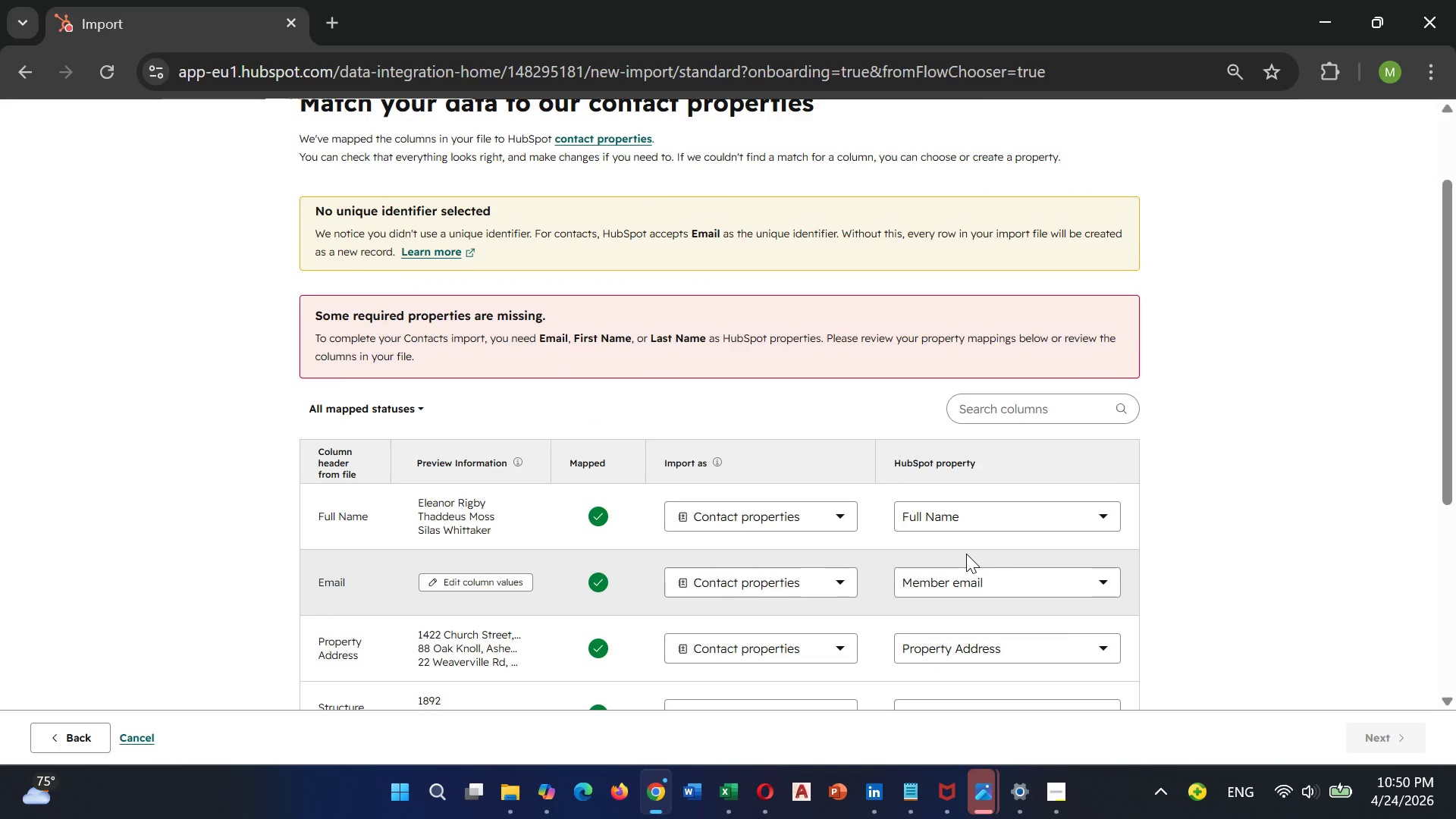 
scroll: coordinate [966, 554], scroll_direction: down, amount: 1.0
 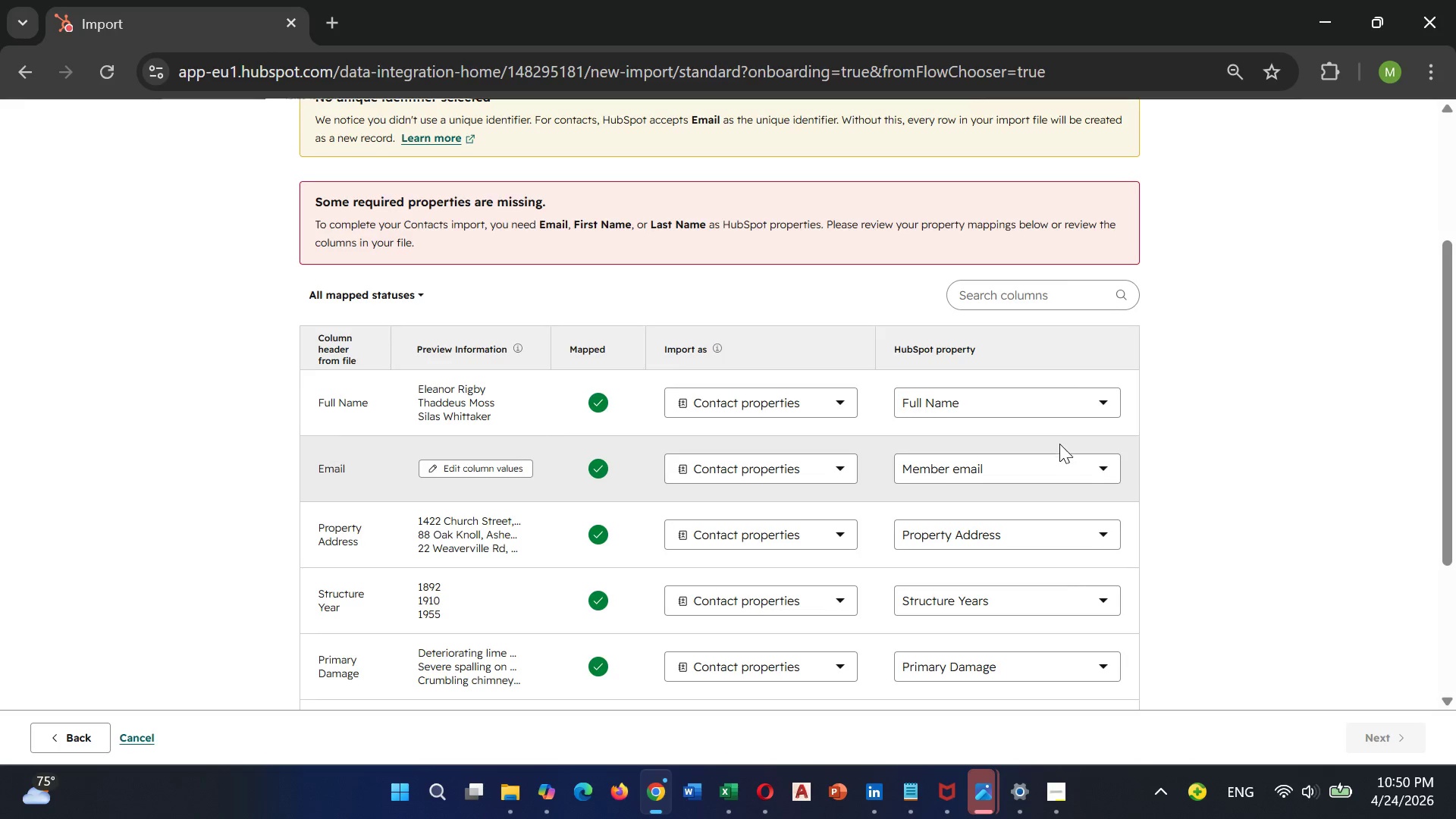 
left_click([1051, 458])
 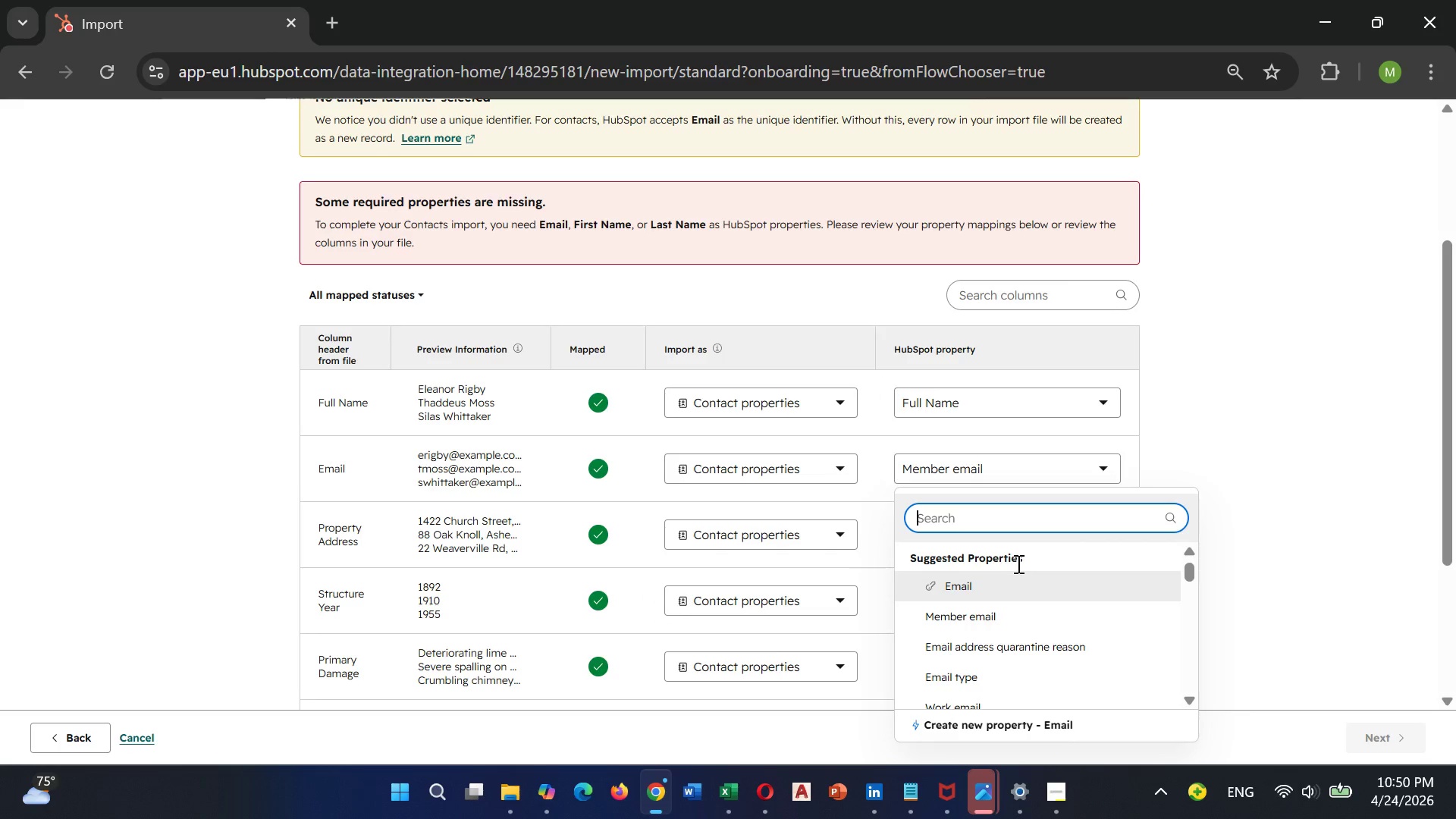 
mouse_move([998, 555])
 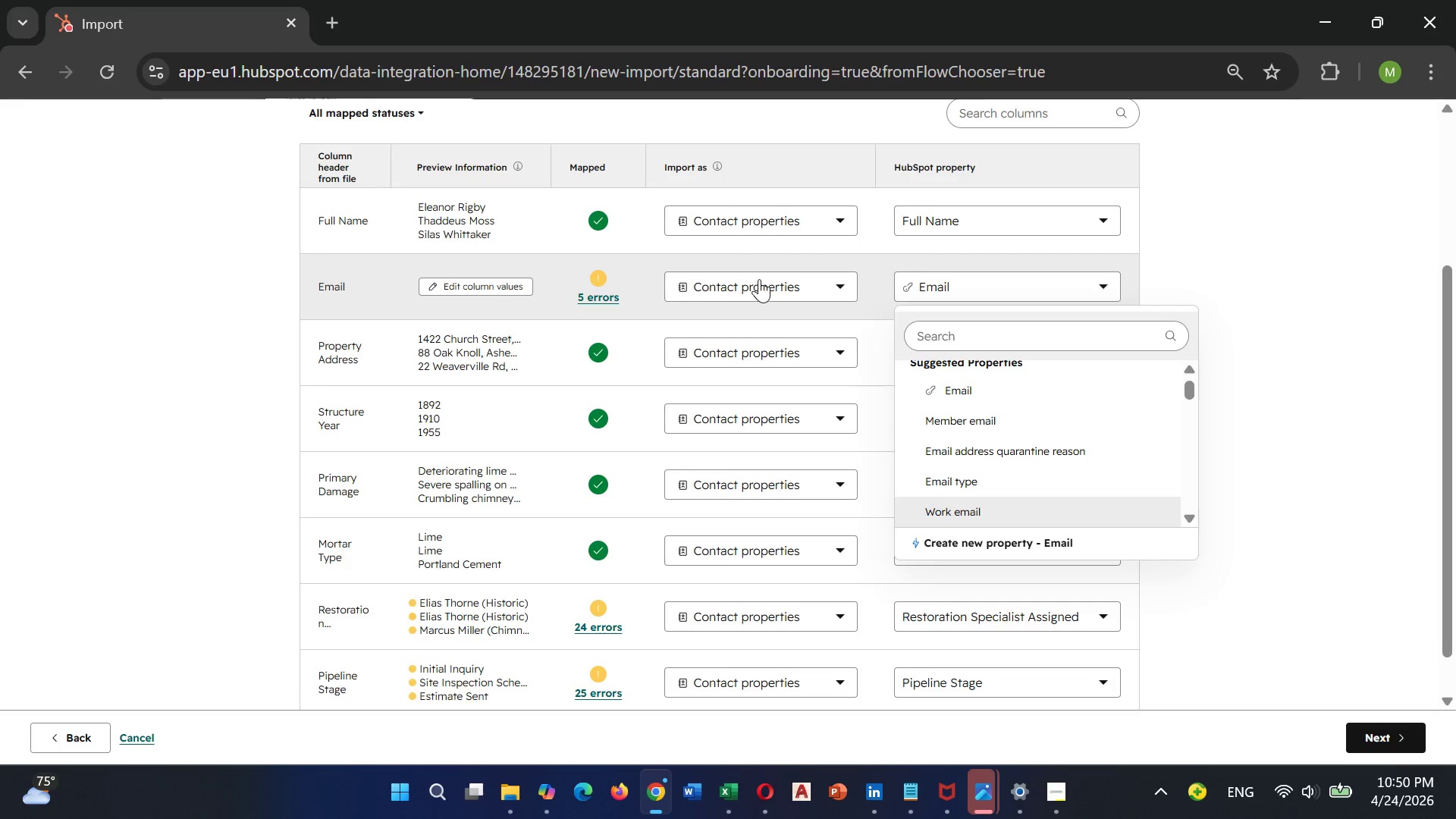 
left_click([760, 277])
 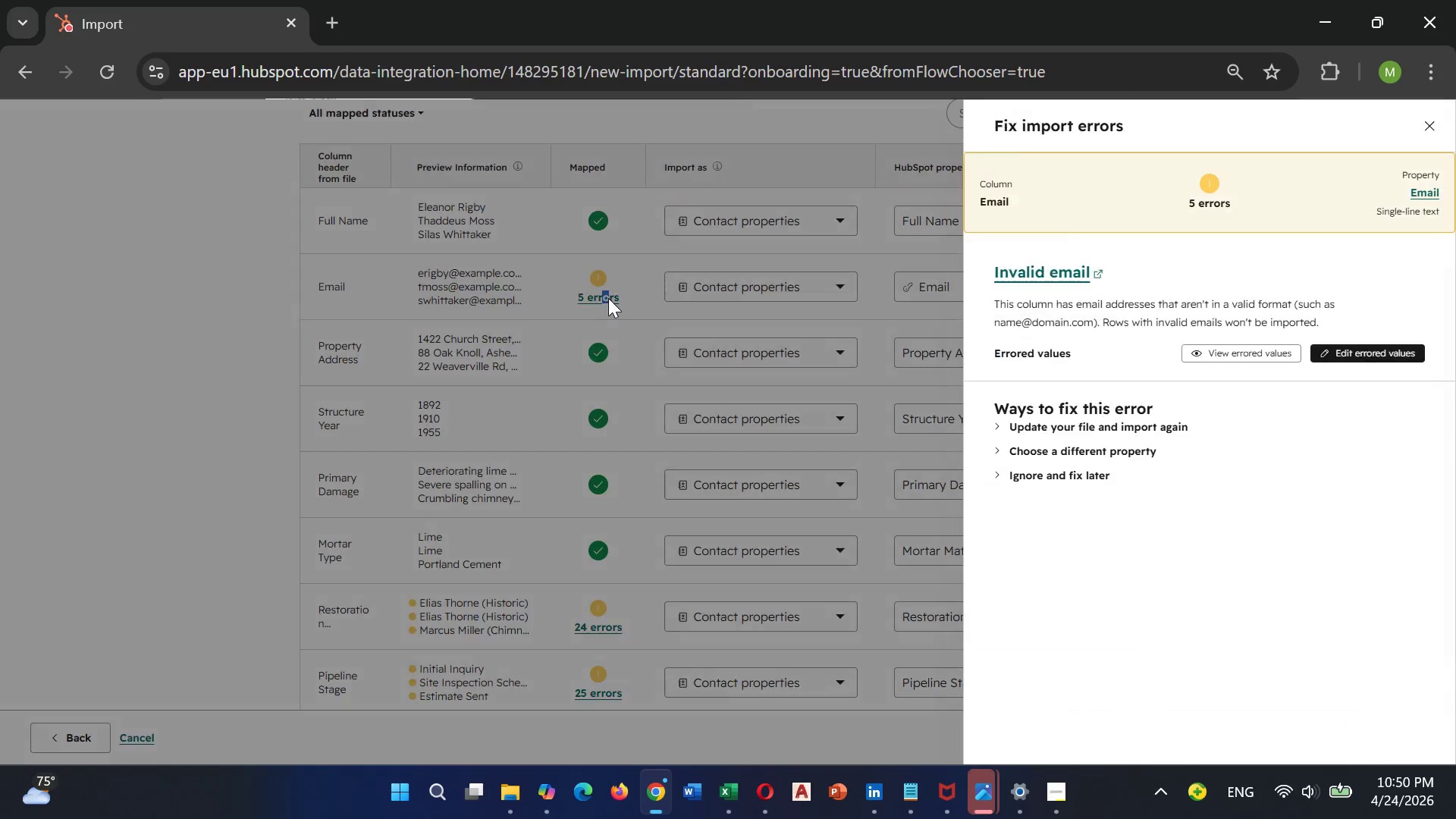 
wait(5.02)
 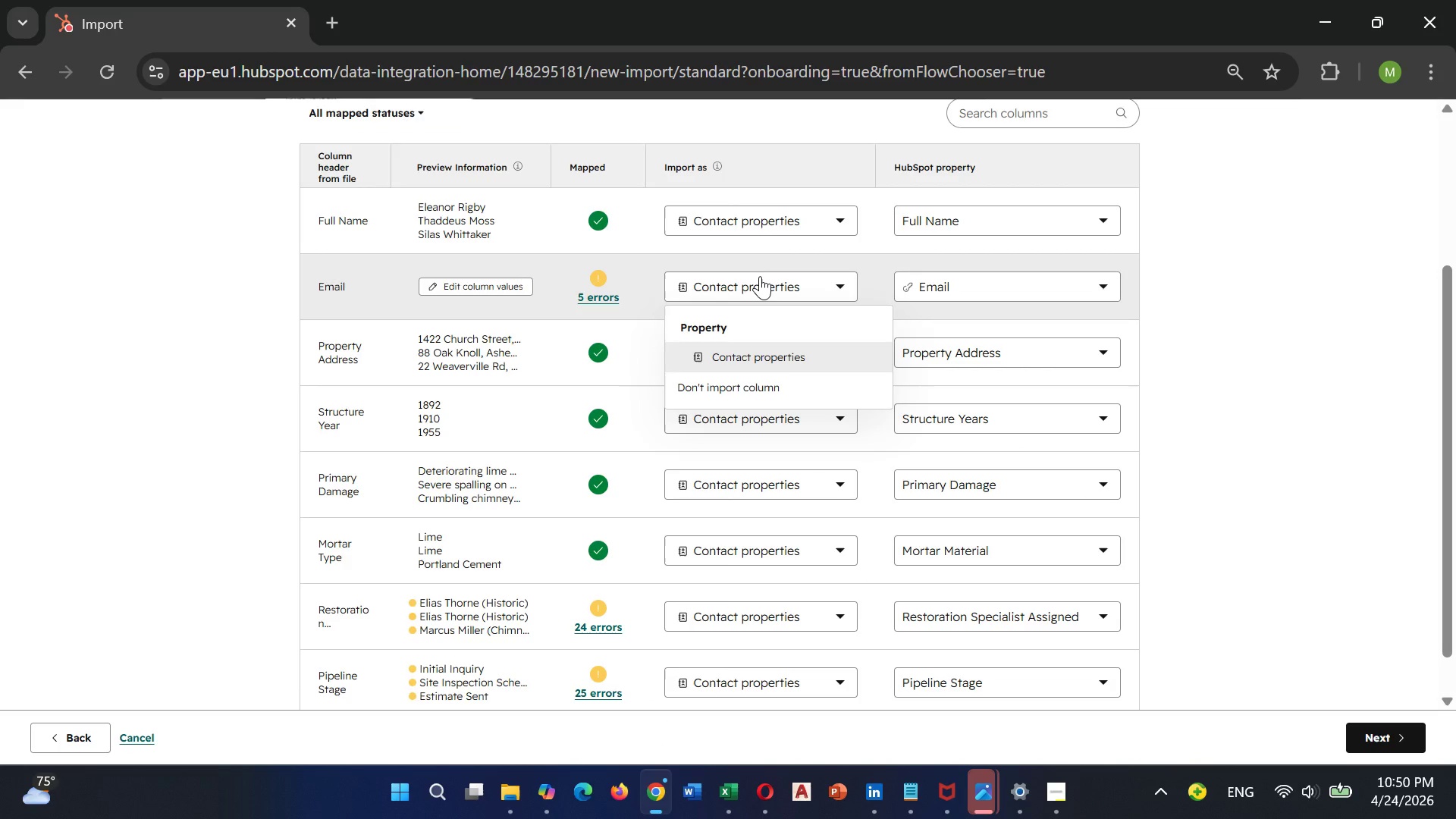 
mouse_move([1144, 424])
 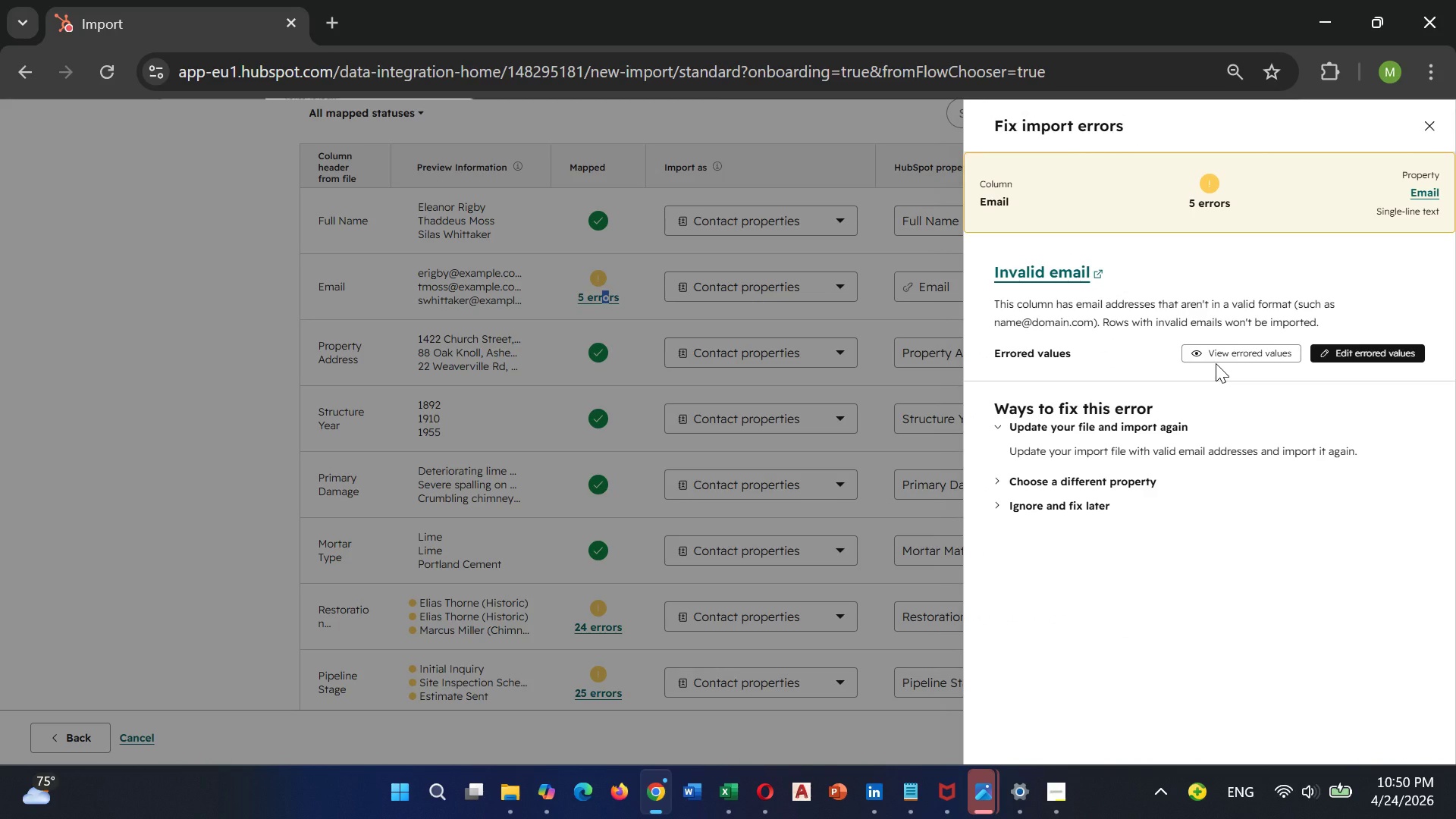 
wait(5.54)
 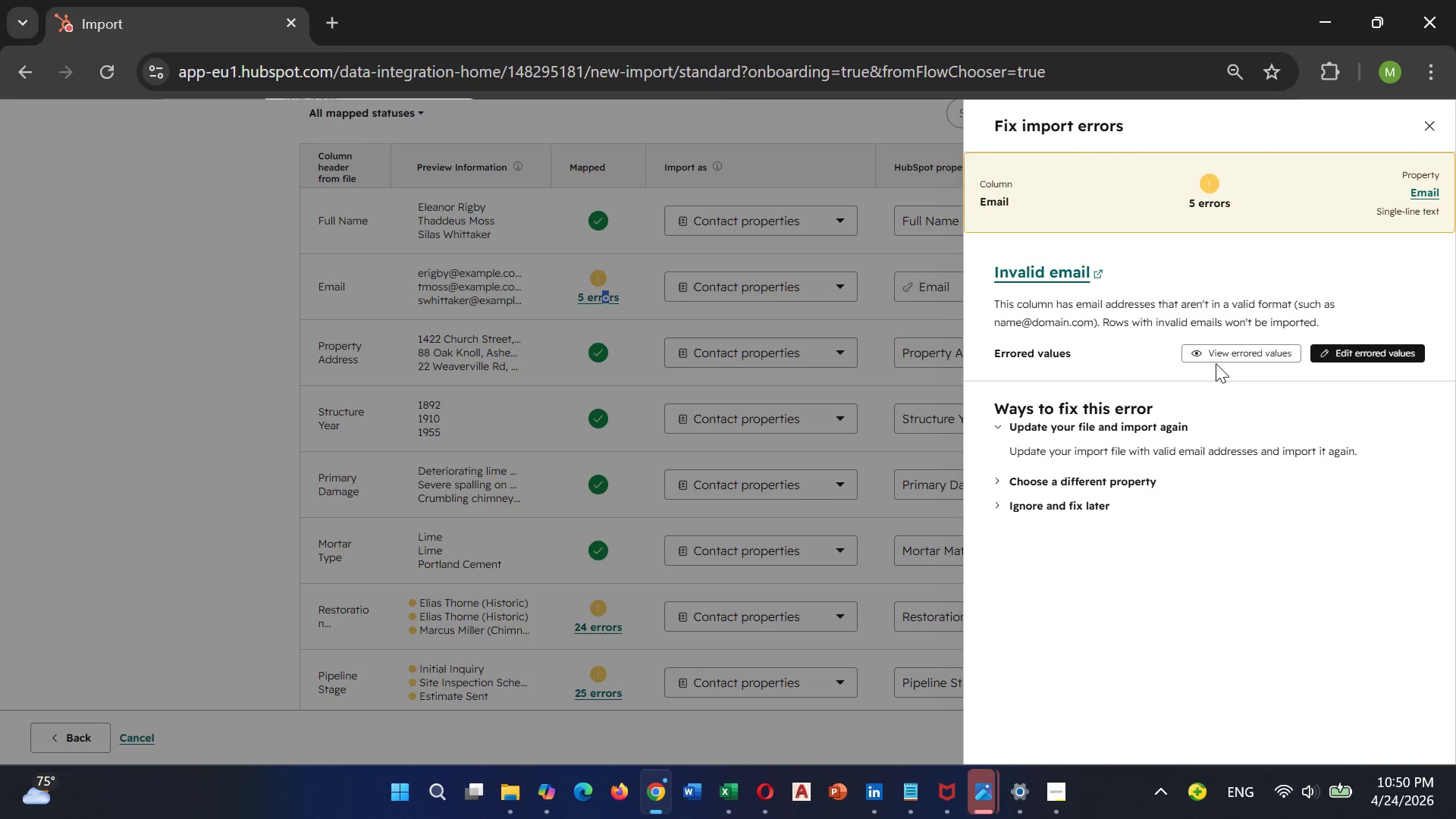 
left_click([1216, 363])
 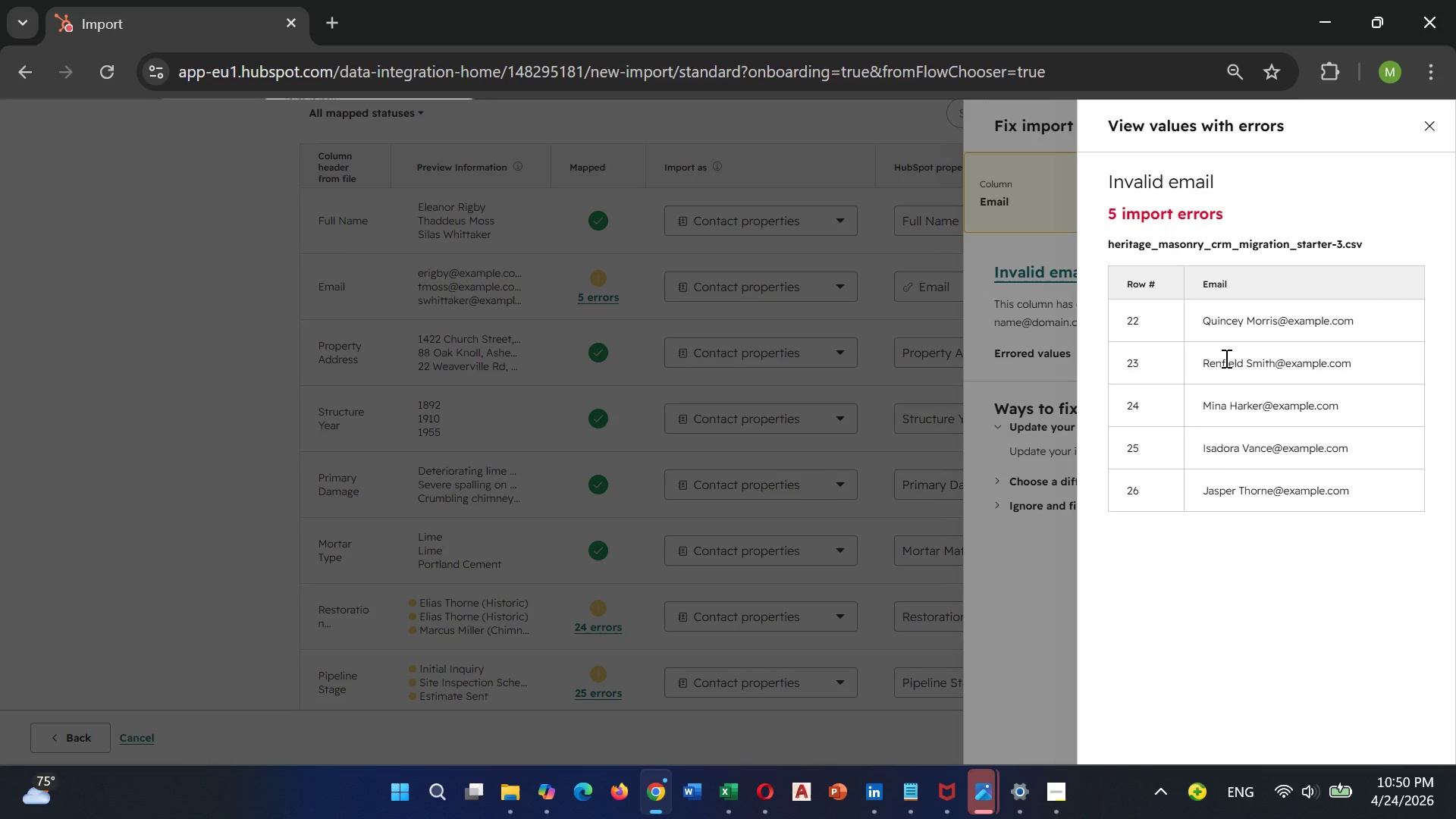 
left_click([1225, 358])
 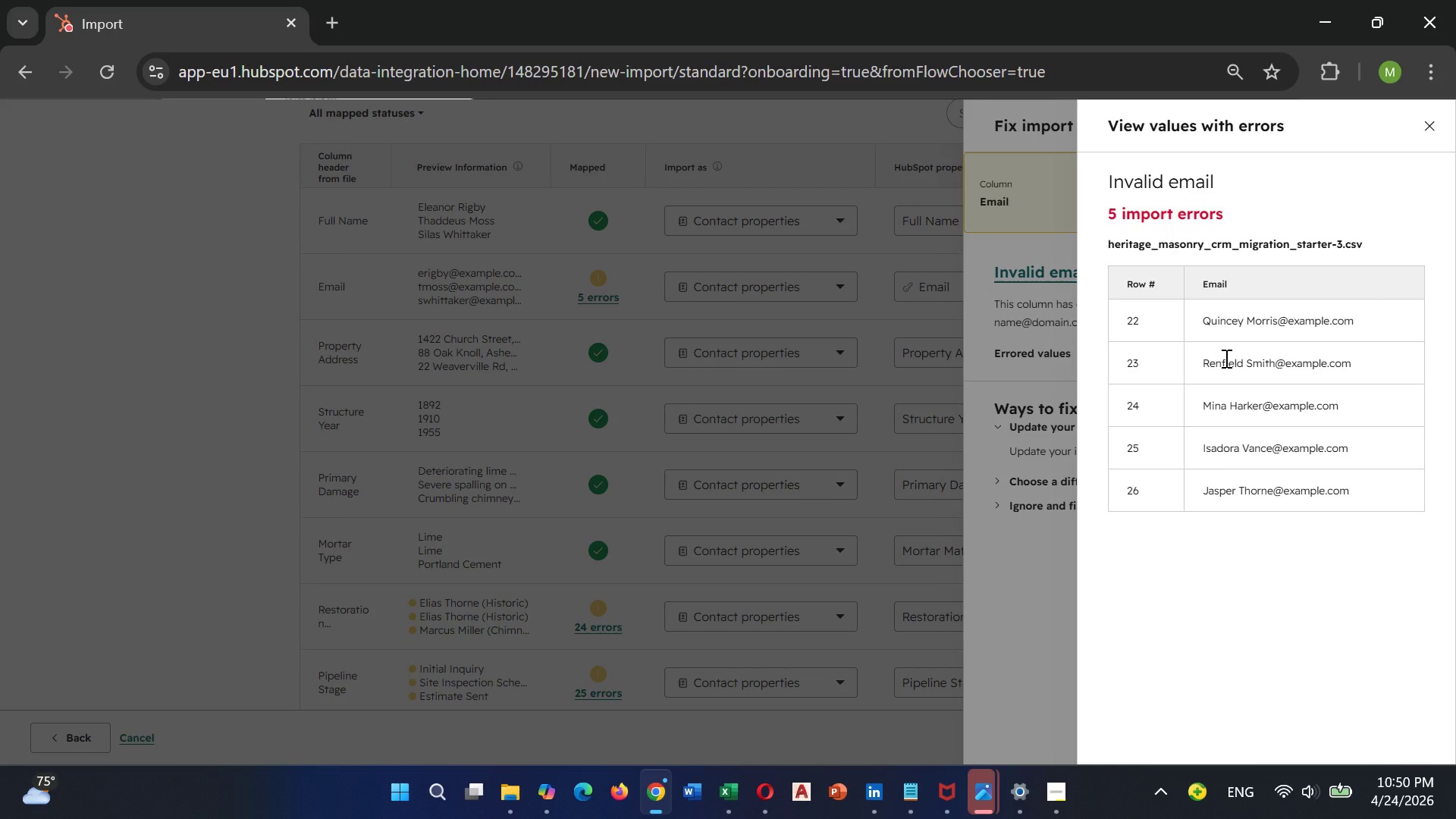 
left_click([1225, 358])
 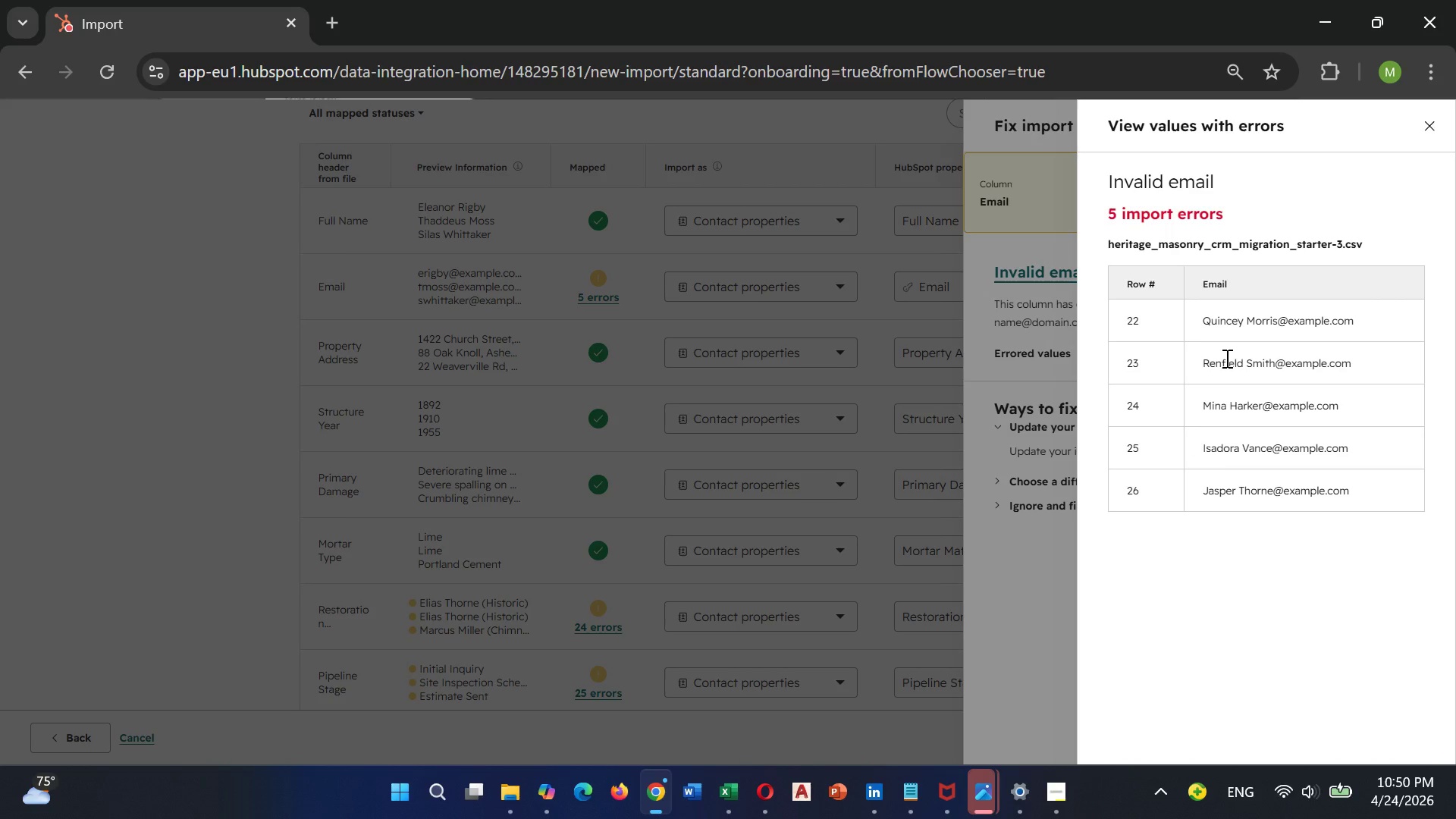 
scroll: coordinate [1225, 358], scroll_direction: up, amount: 3.0
 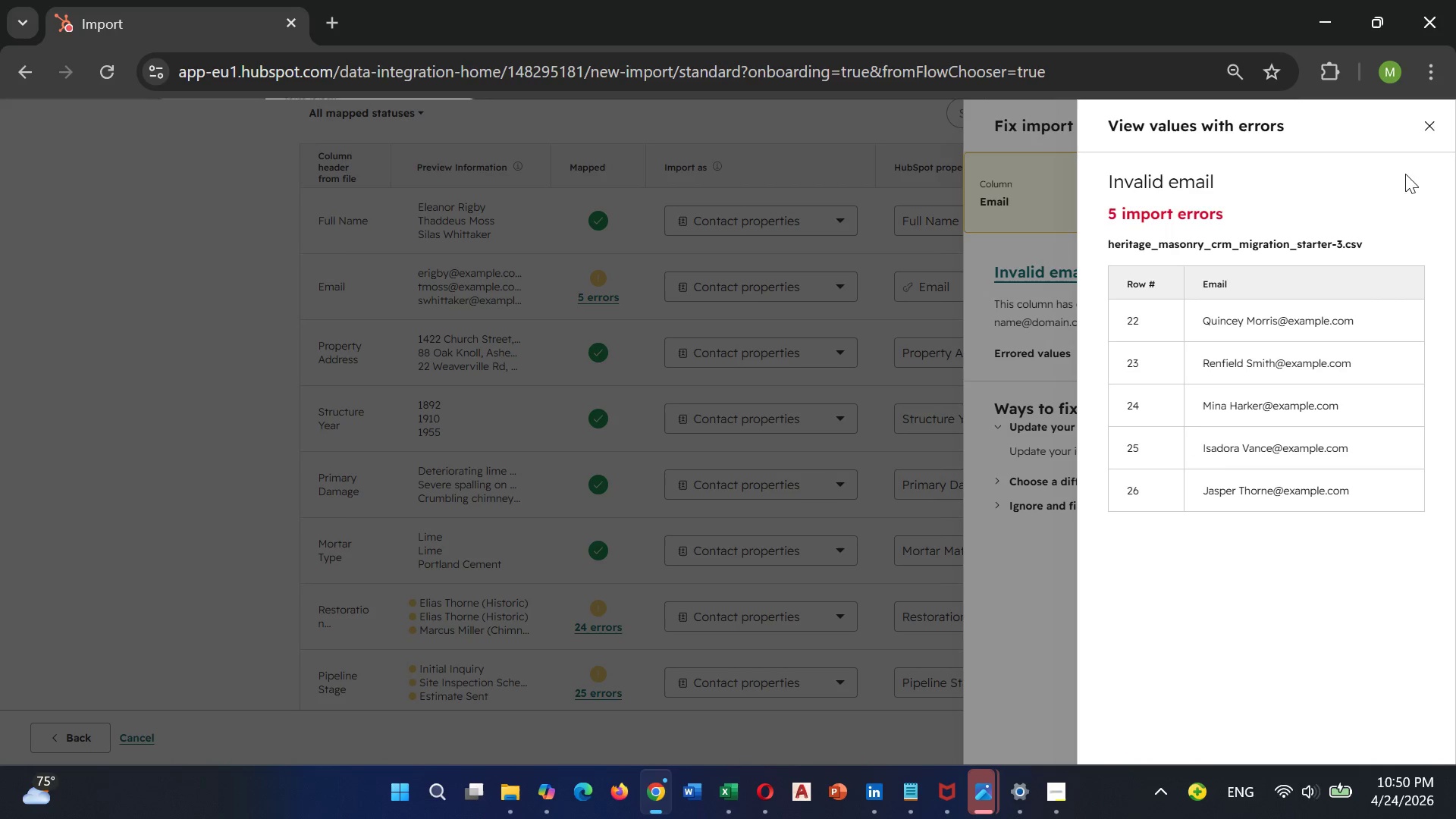 
wait(5.06)
 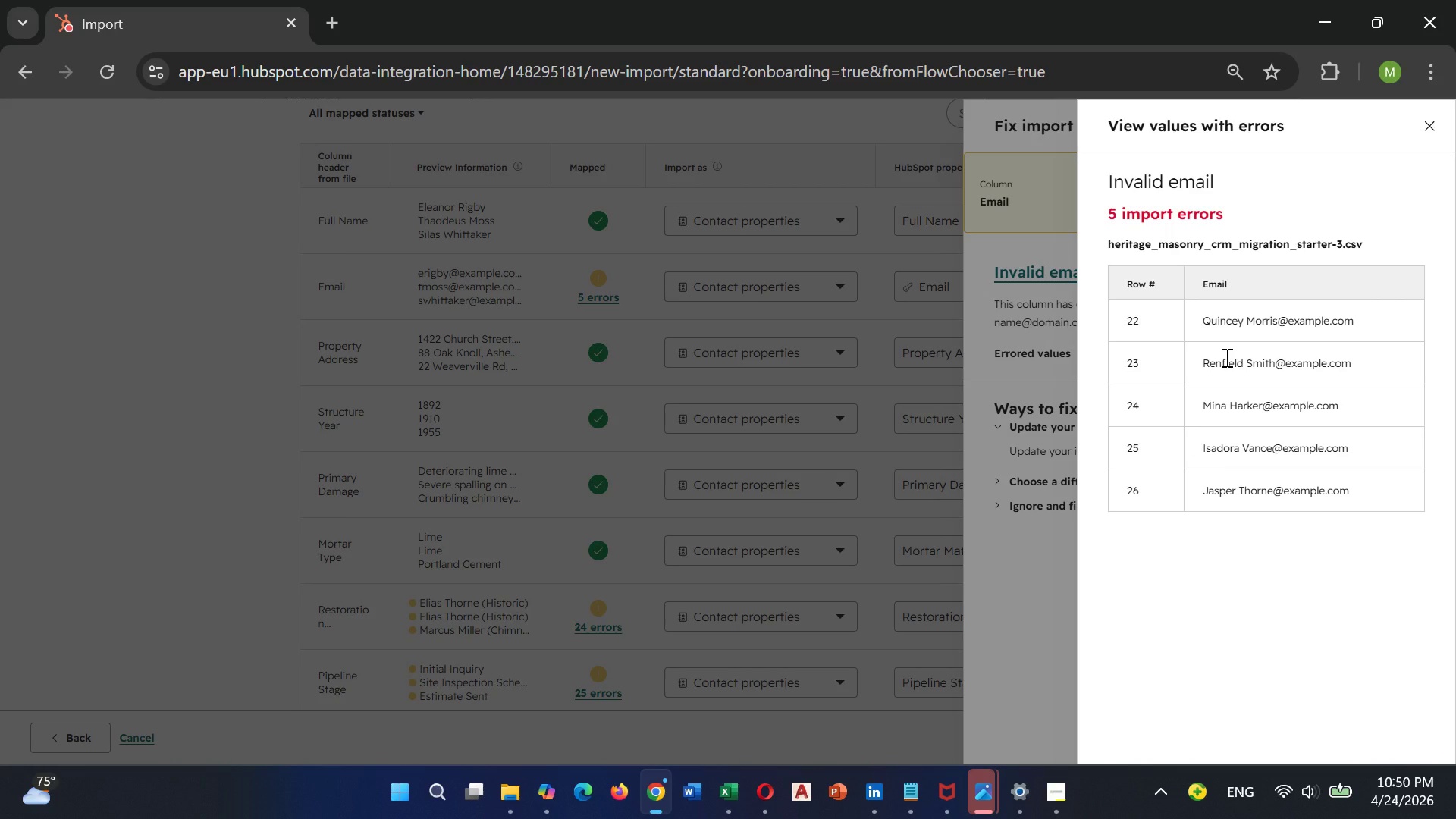 
left_click([1432, 135])
 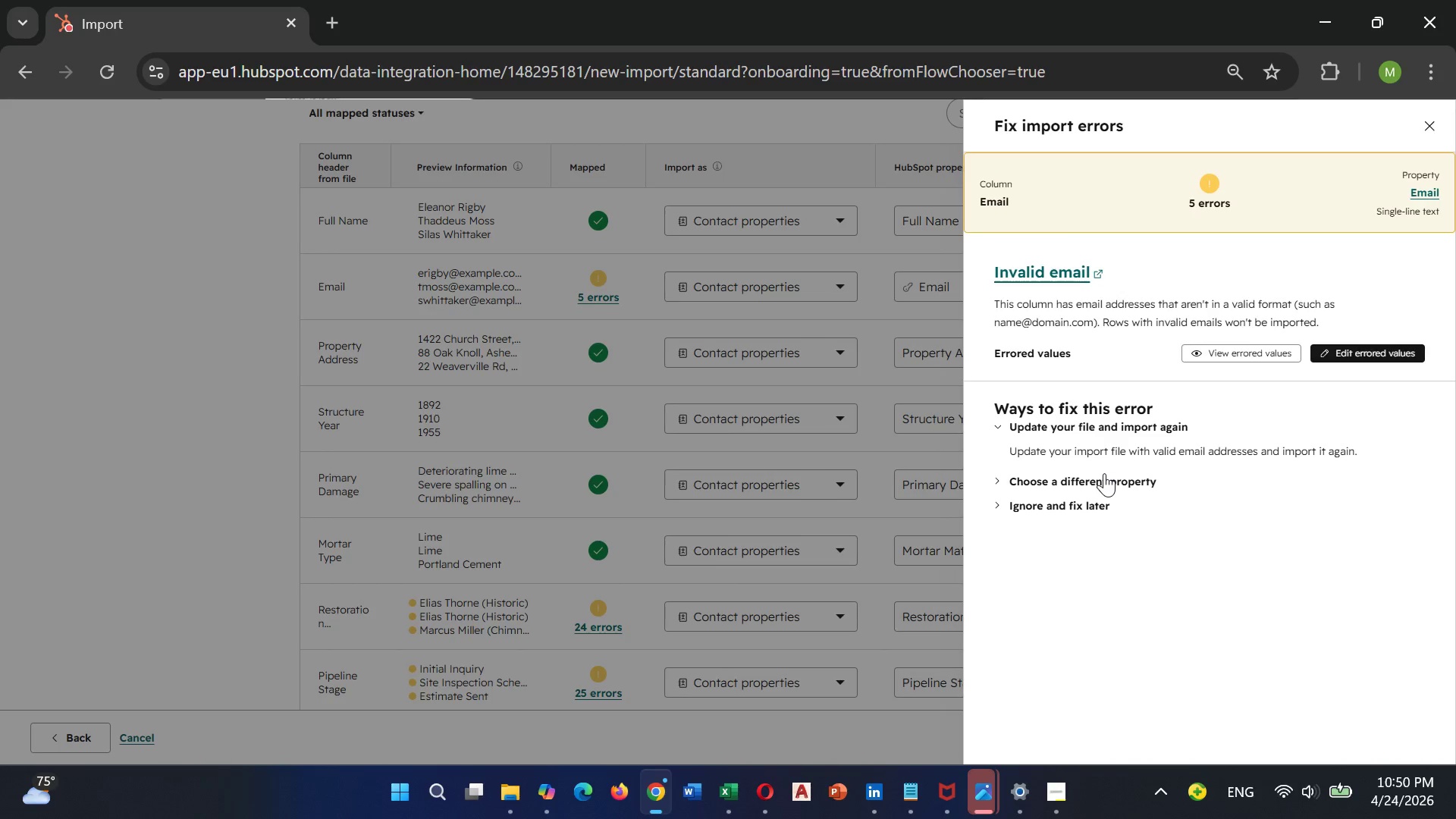 
left_click([1103, 474])
 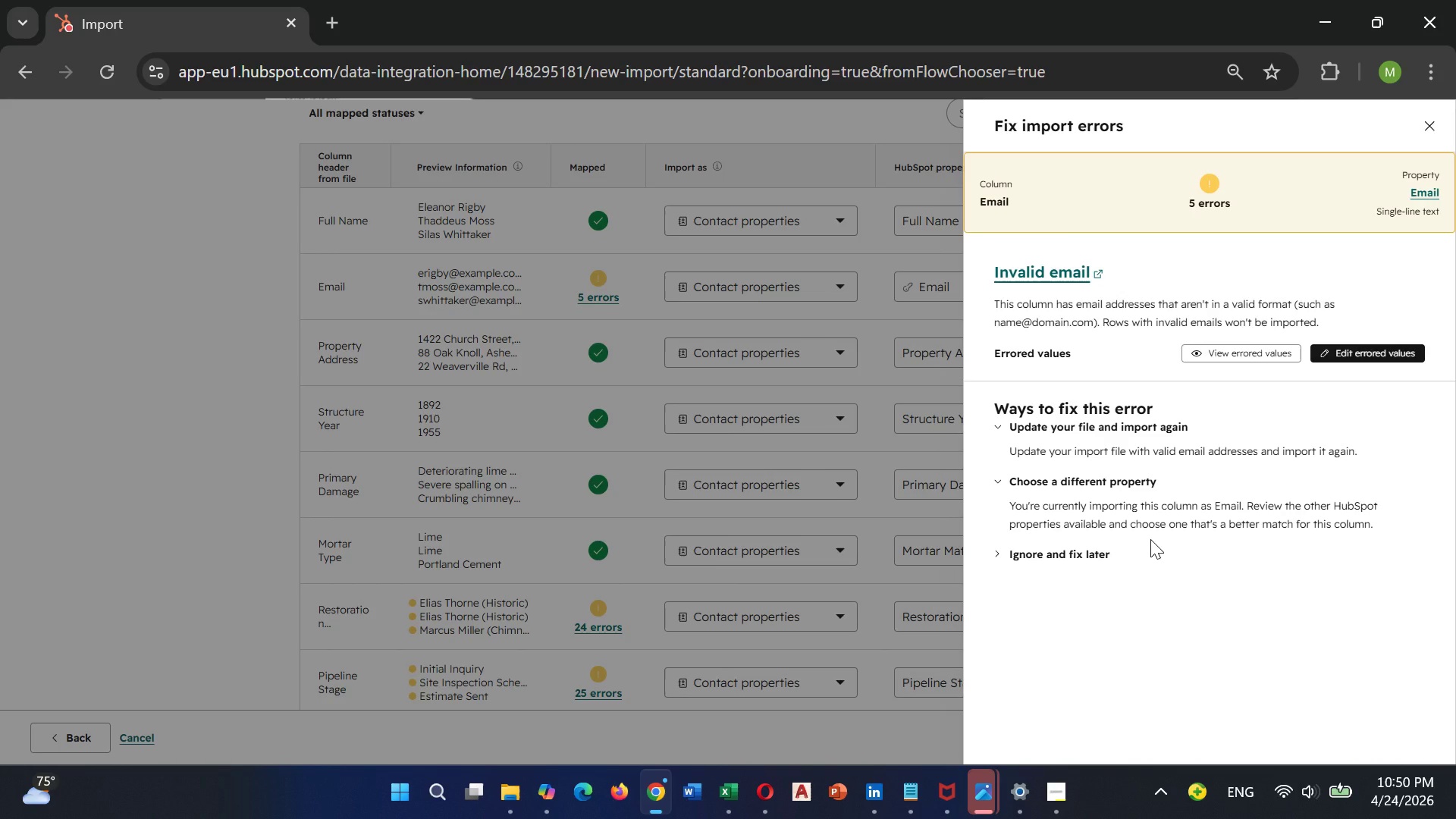 
wait(13.38)
 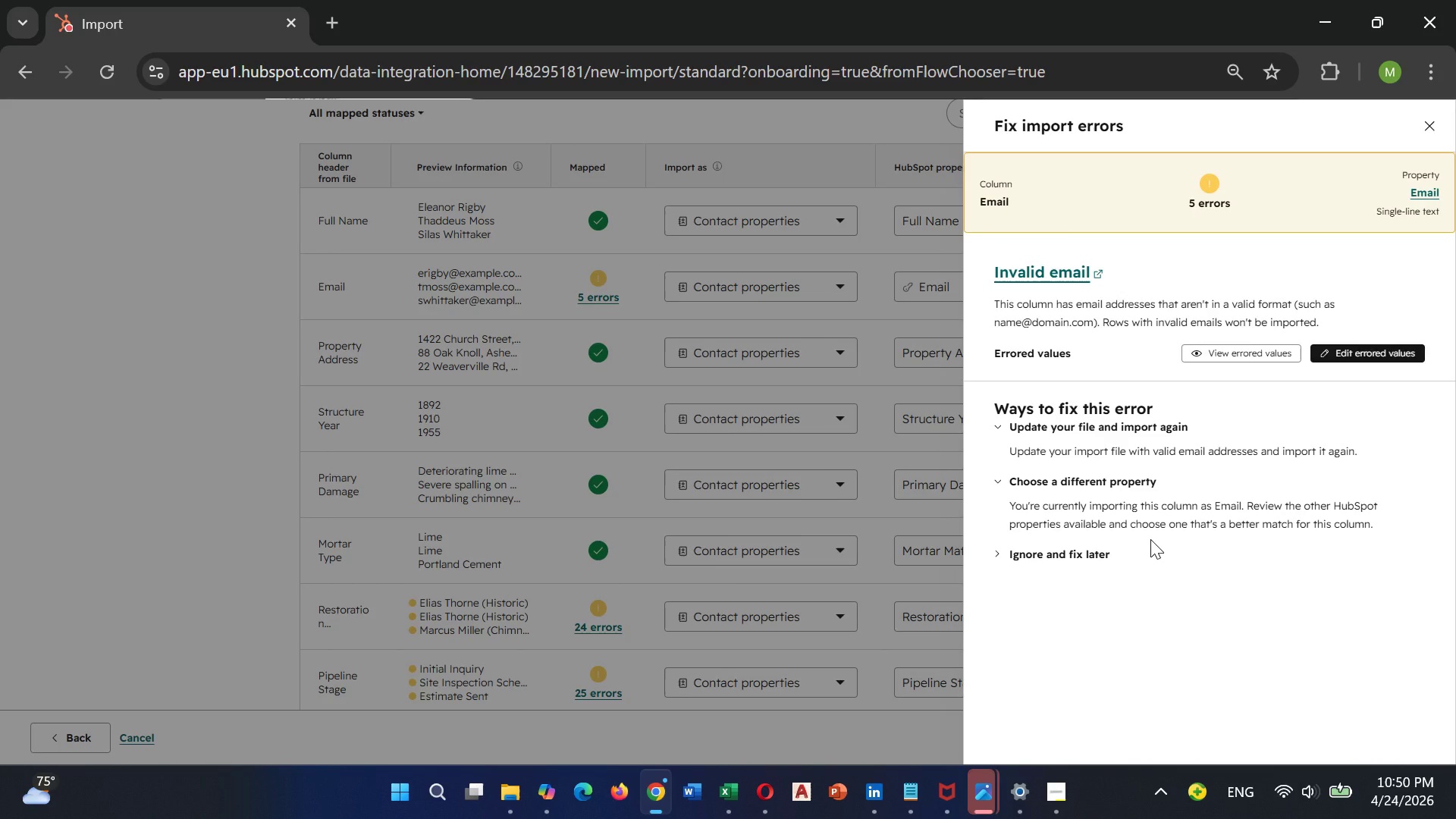 
double_click([1333, 350])
 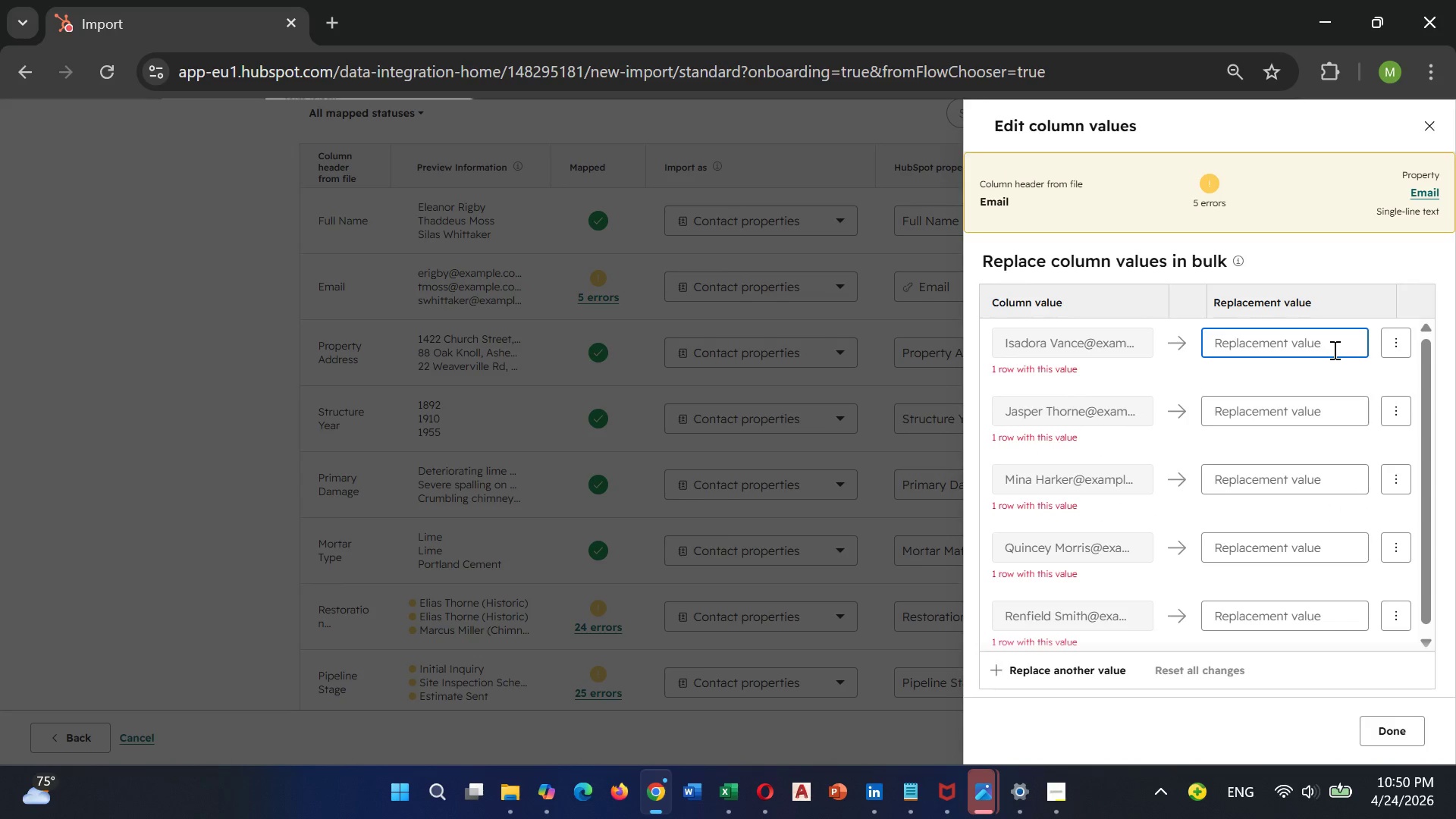 
key(Shift+ShiftLeft)
 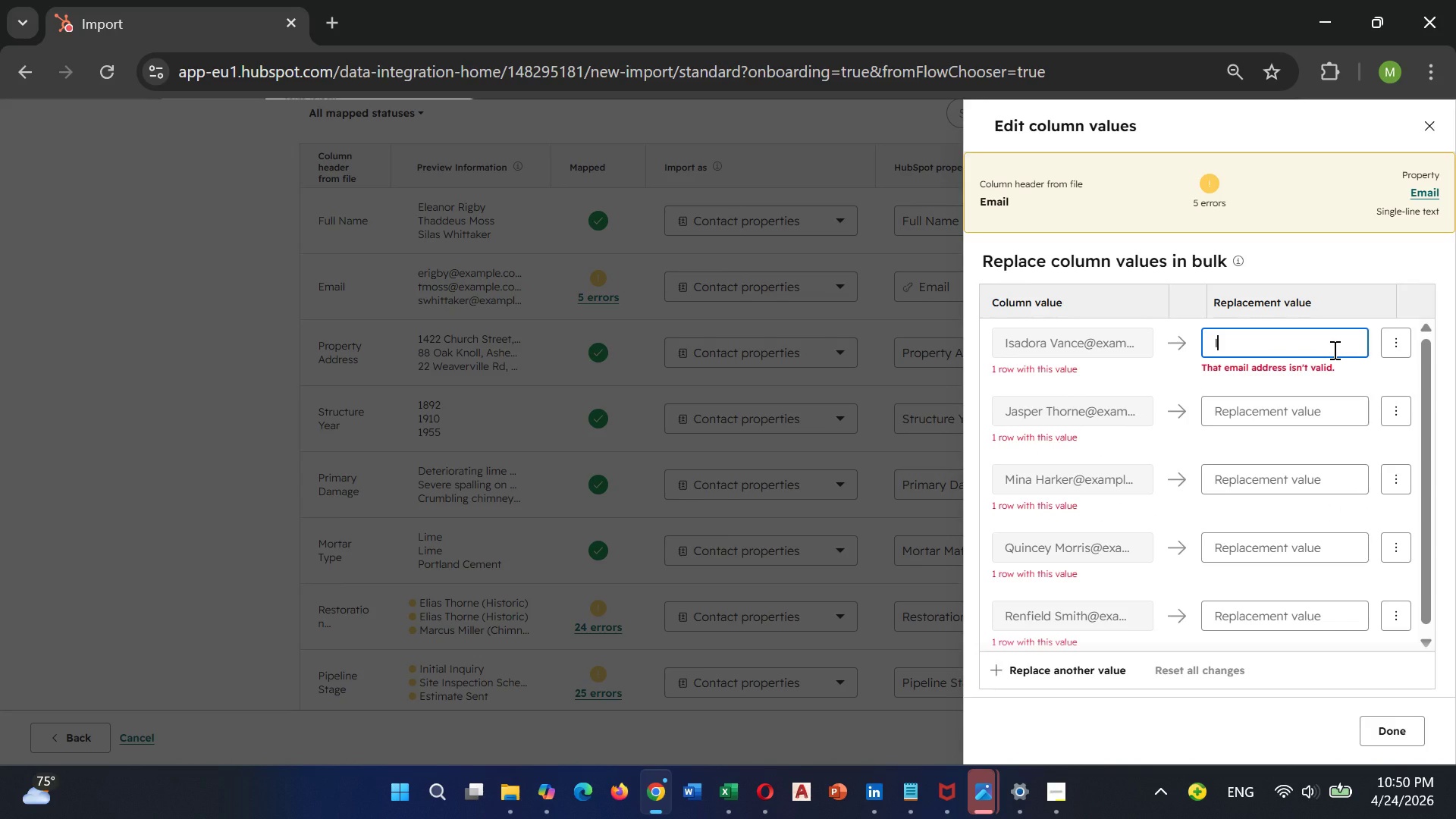 
key(Shift+I)
 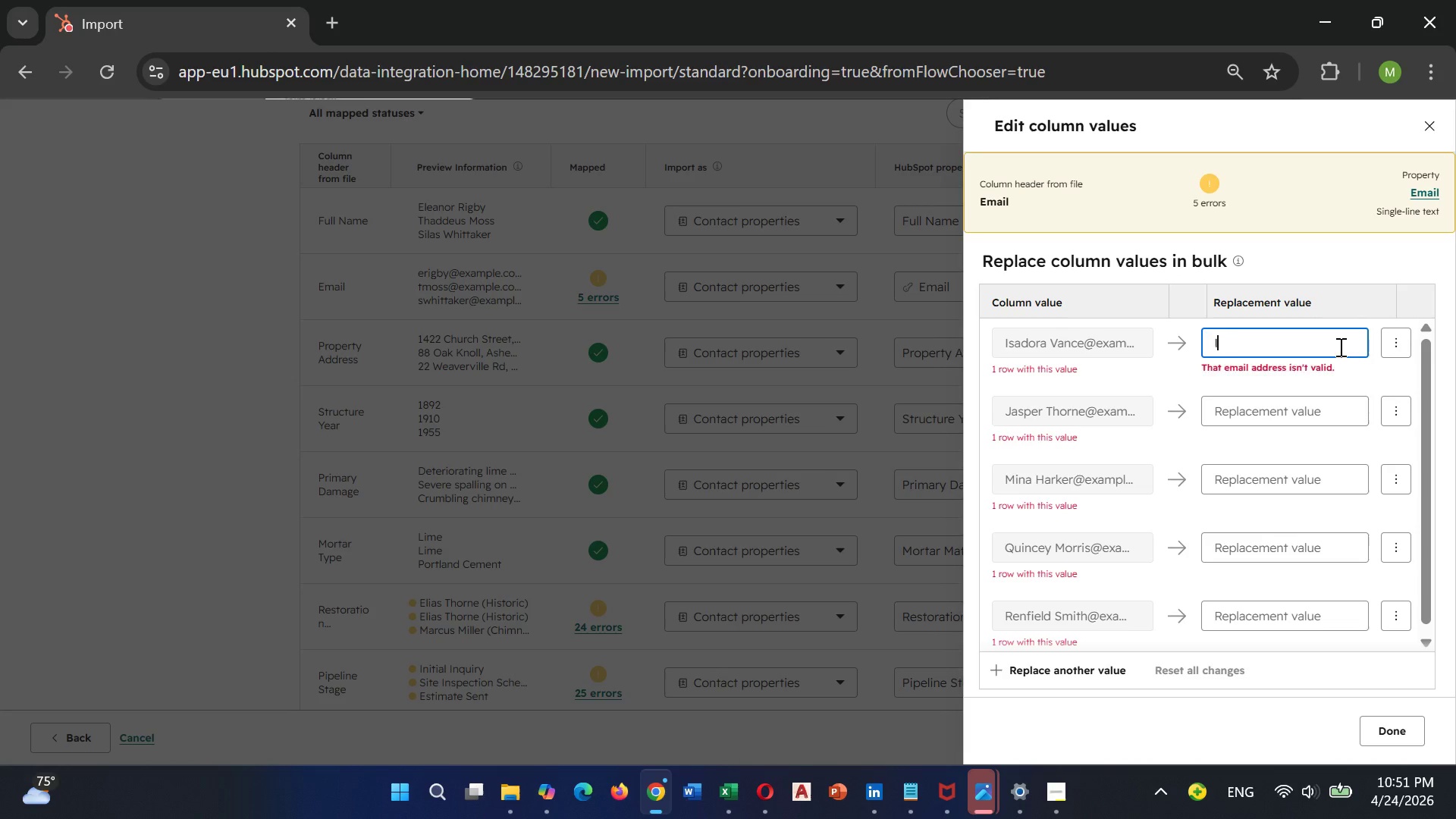 
key(Backspace)
type(metsher)
key(Backspace)
type(tgit)
key(Backspace)
type(rma@)
 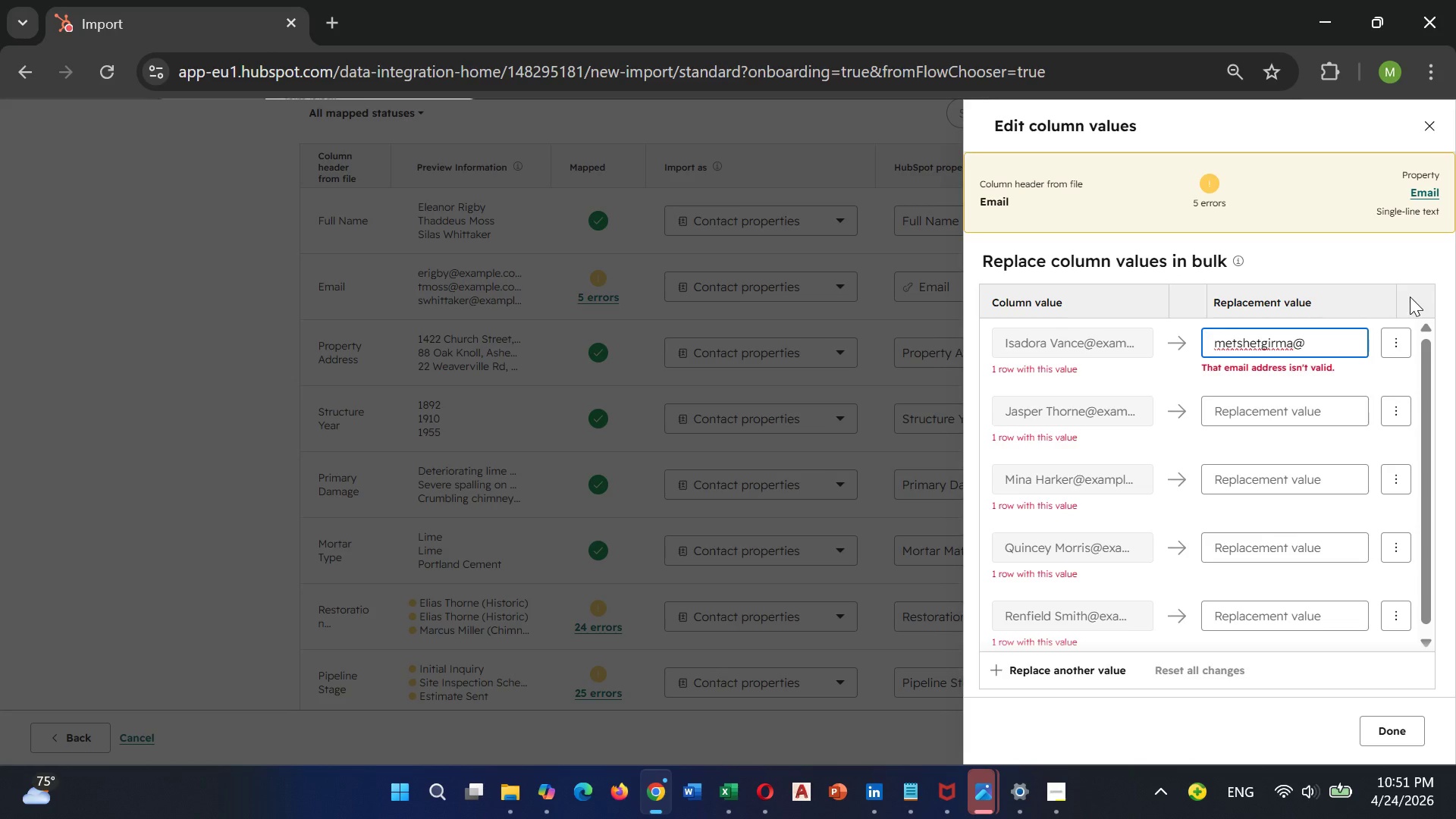 
type(example.com)
 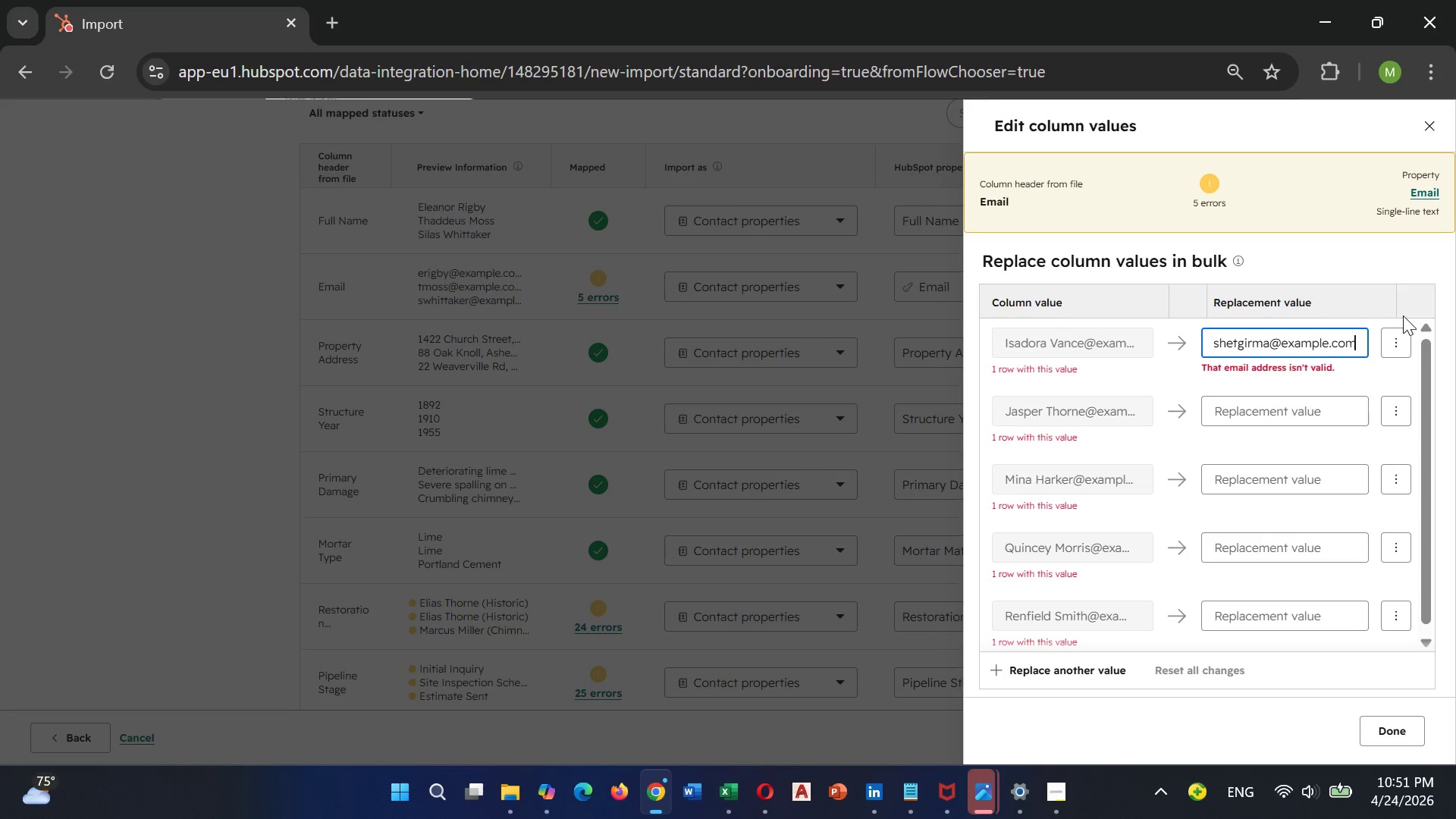 
wait(5.3)
 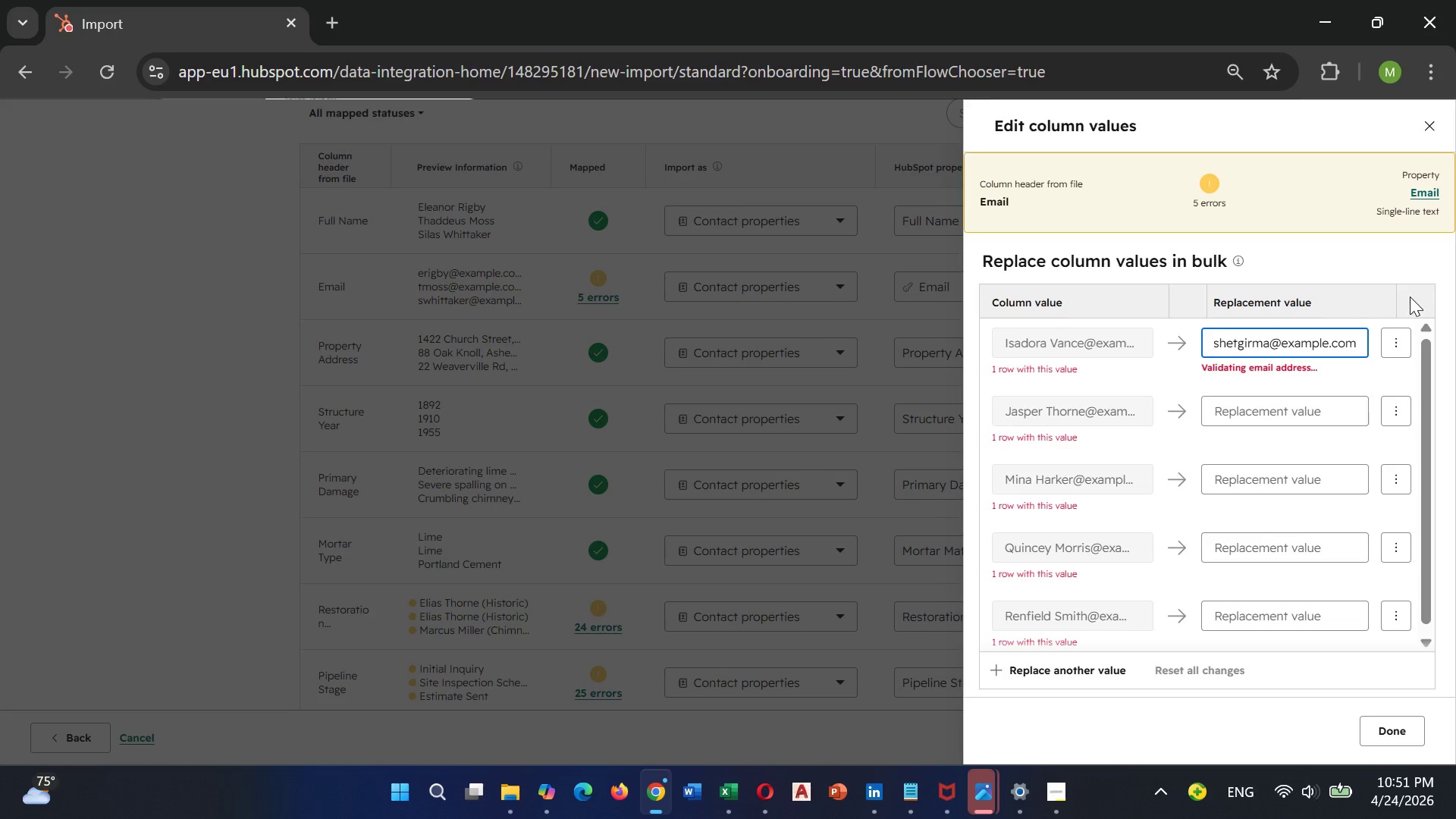 
hold_key(key=Backspace, duration=0.69)
 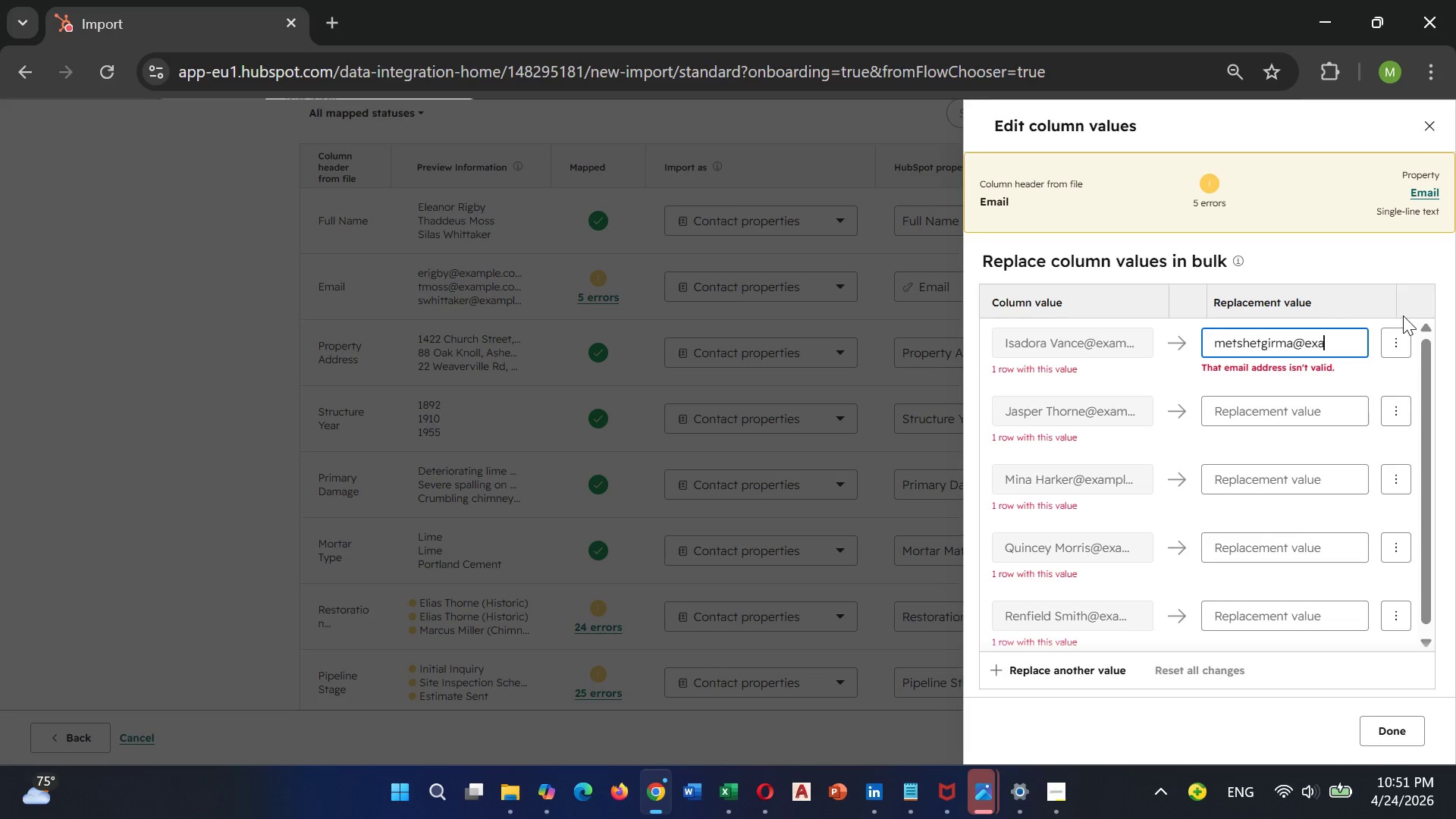 
key(Backspace)
key(Backspace)
key(Backspace)
key(Backspace)
type(gmail)
key(Backspace)
key(Backspace)
key(Backspace)
 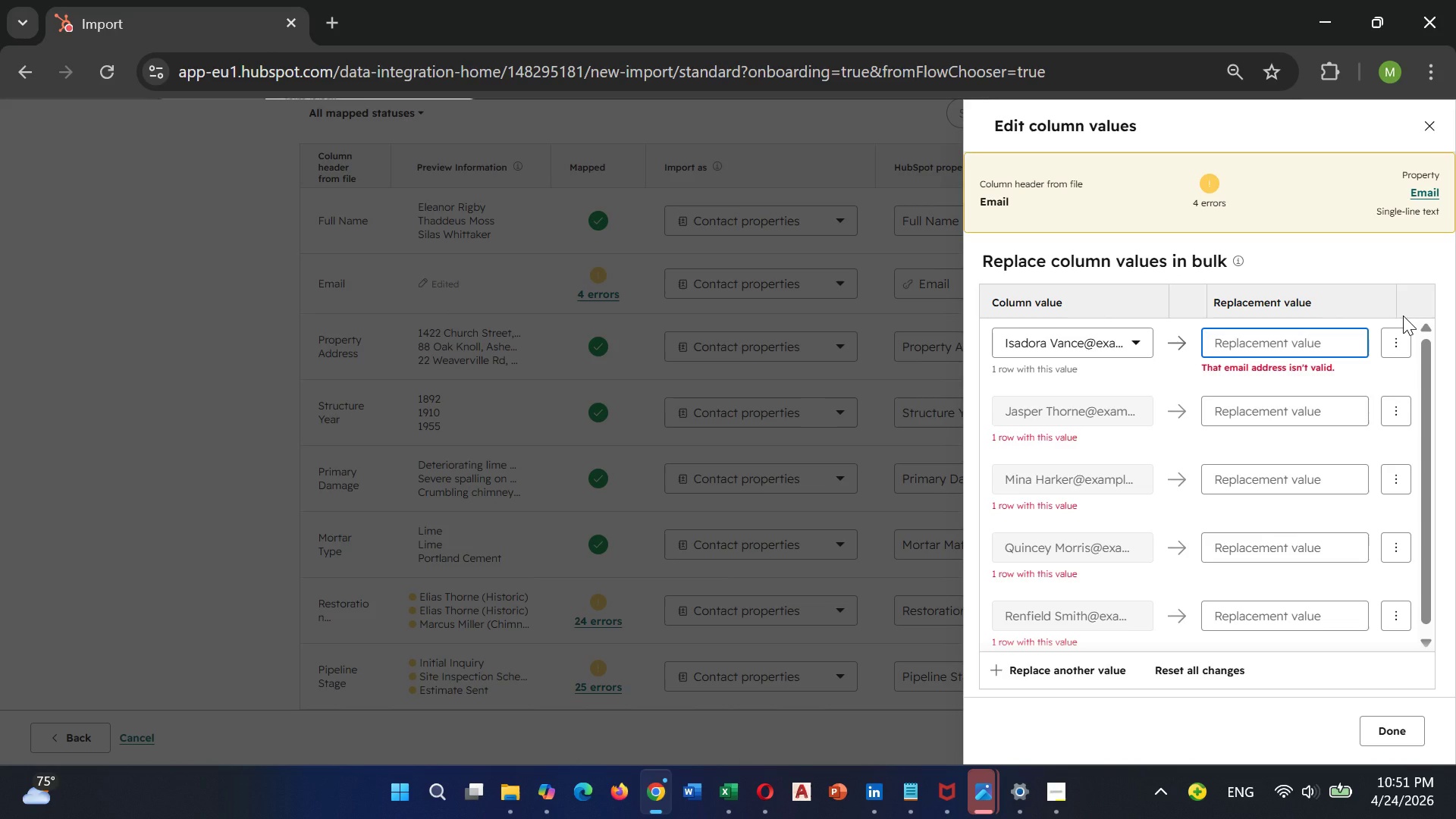 
wait(7.42)
 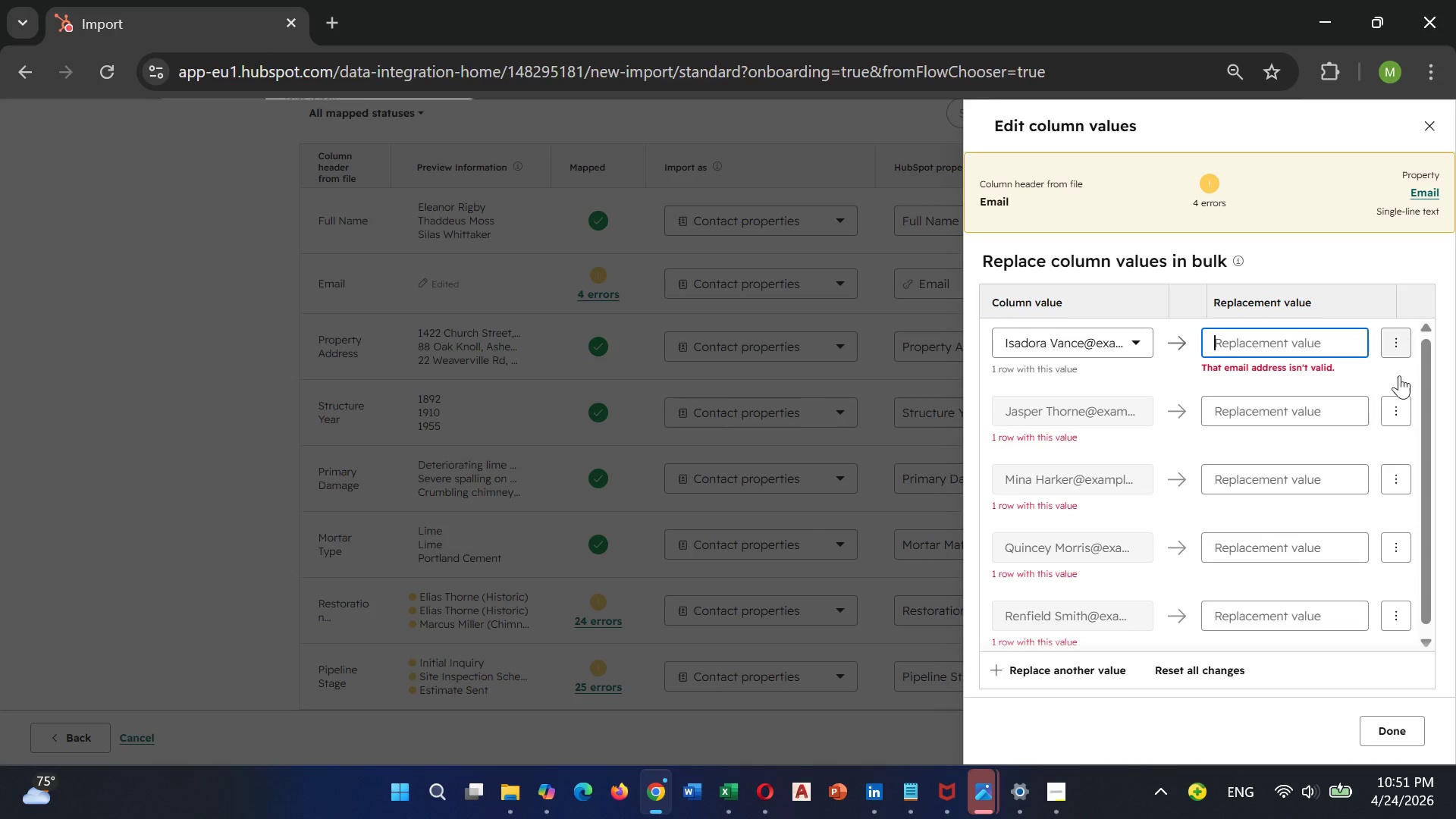 
left_click([1025, 691])
 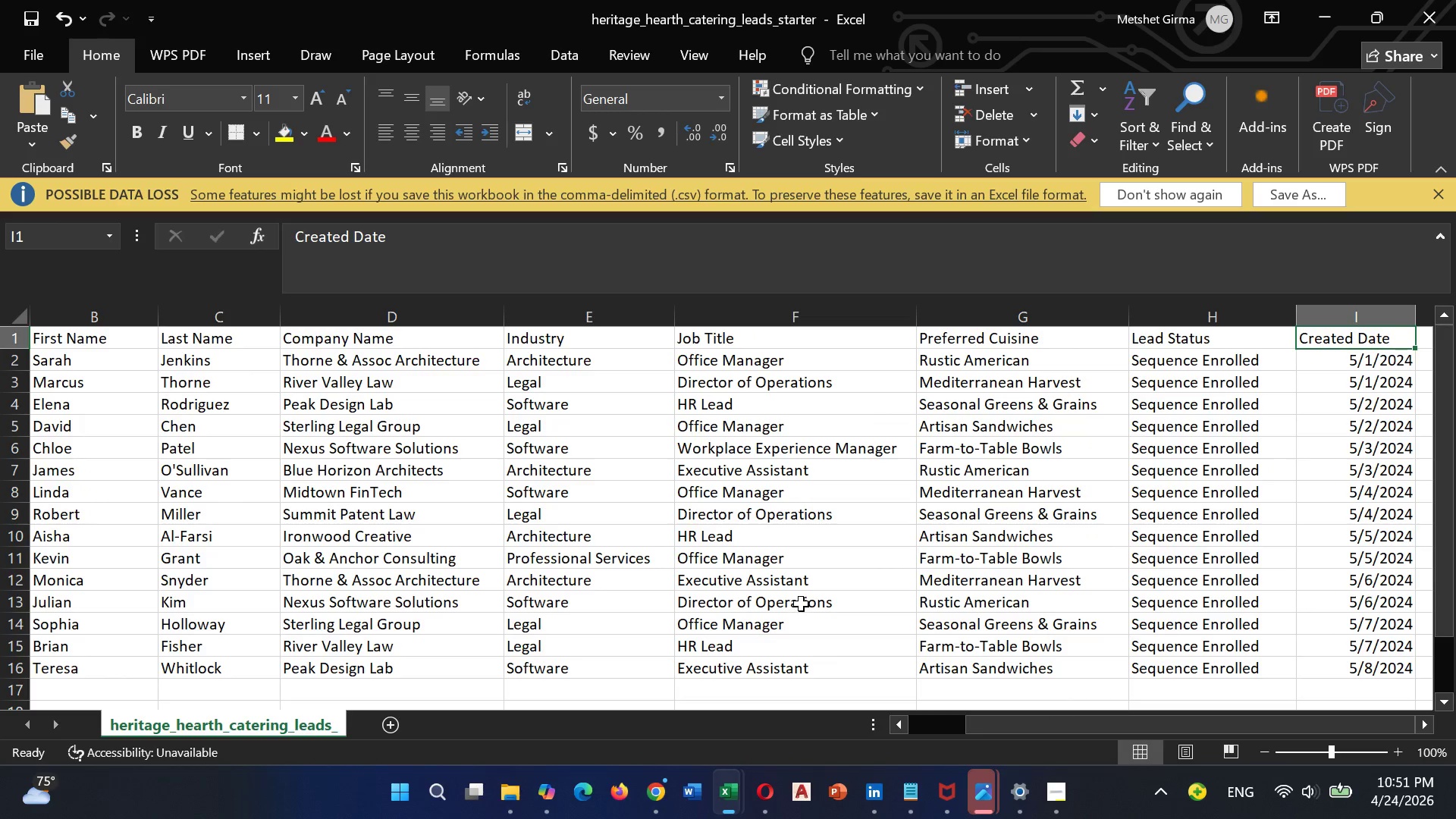 
scroll: coordinate [581, 352], scroll_direction: up, amount: 10.0
 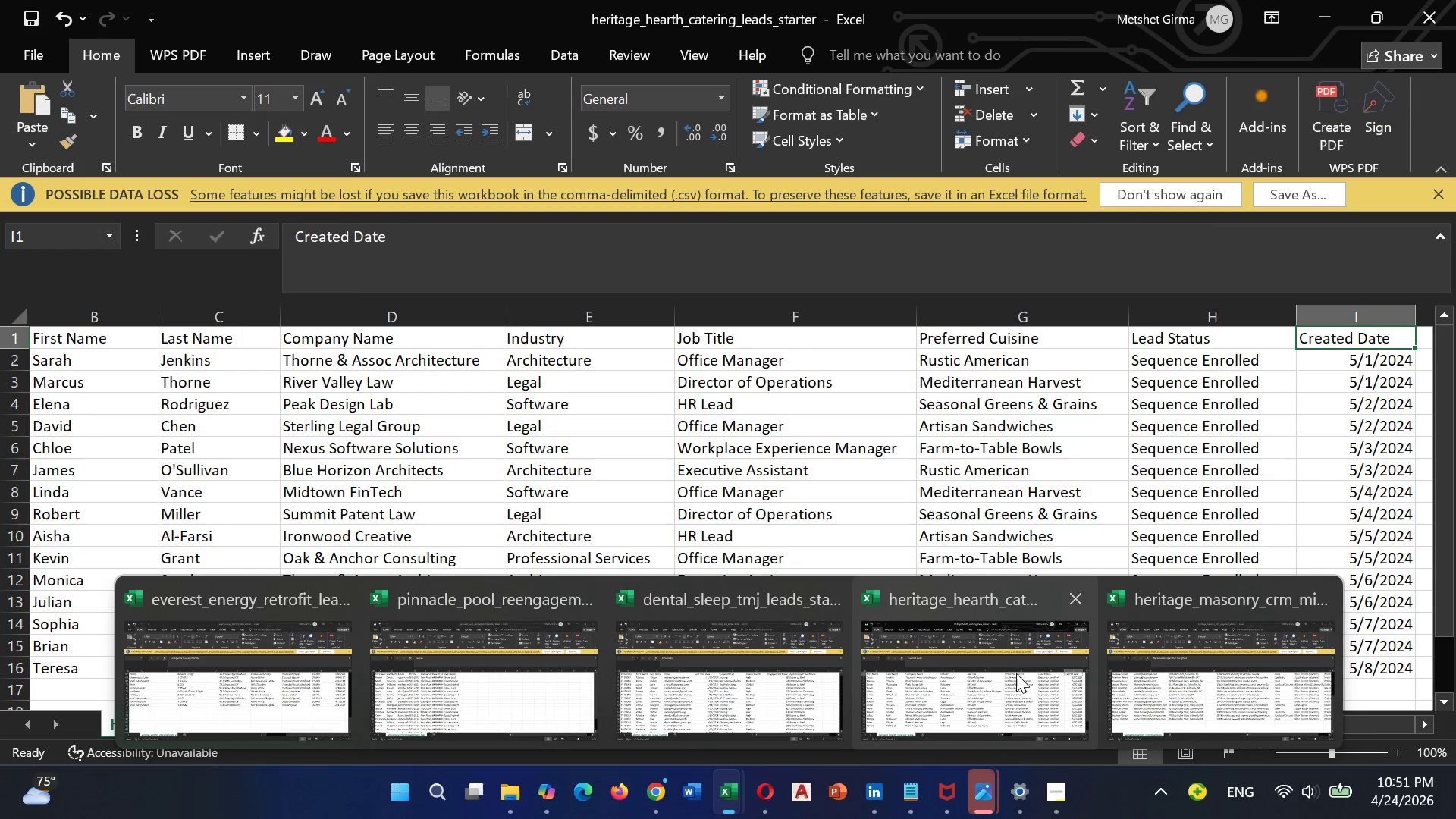 
wait(6.61)
 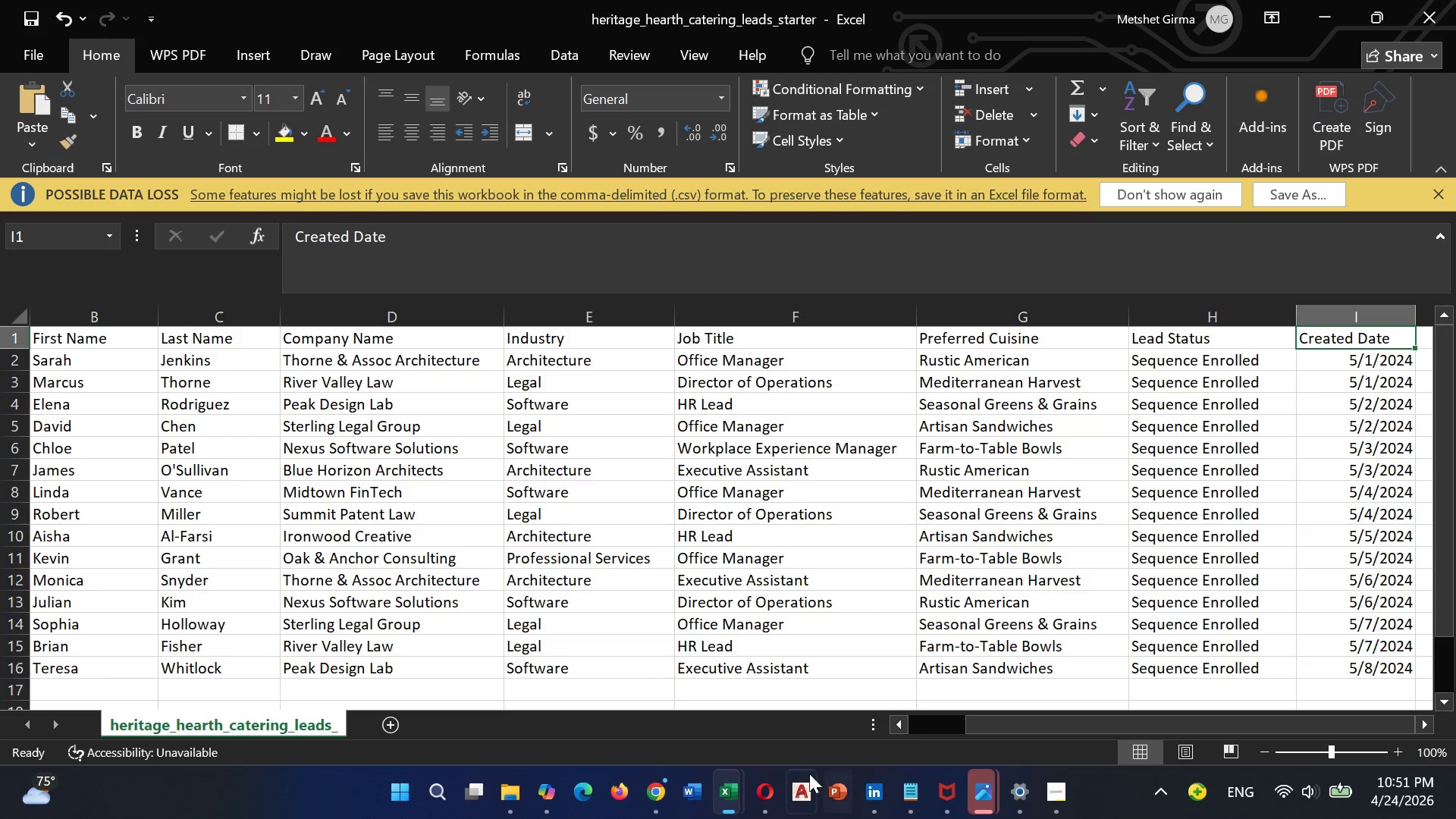 
left_click([1235, 653])
 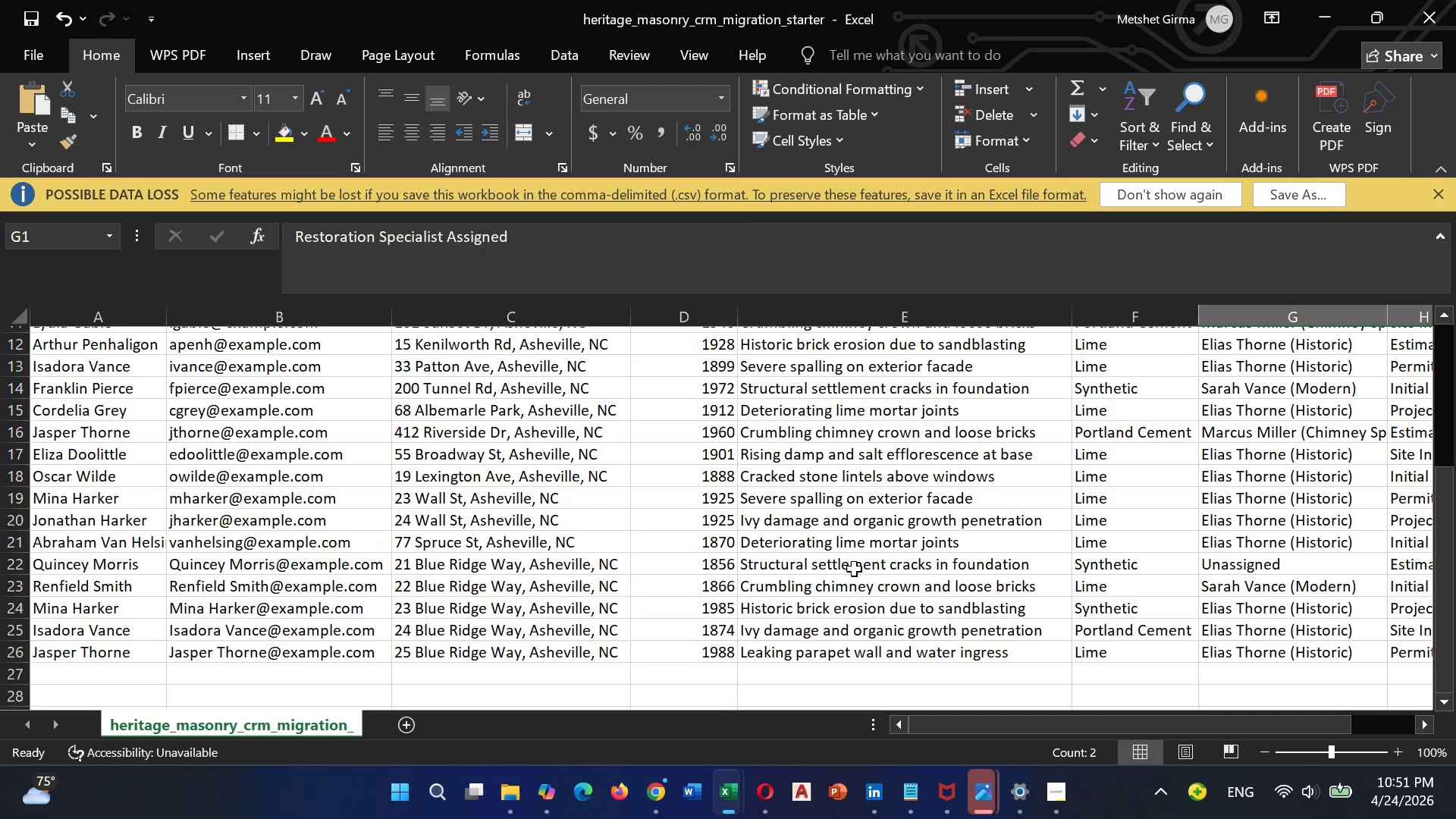 
scroll: coordinate [854, 566], scroll_direction: up, amount: 3.0
 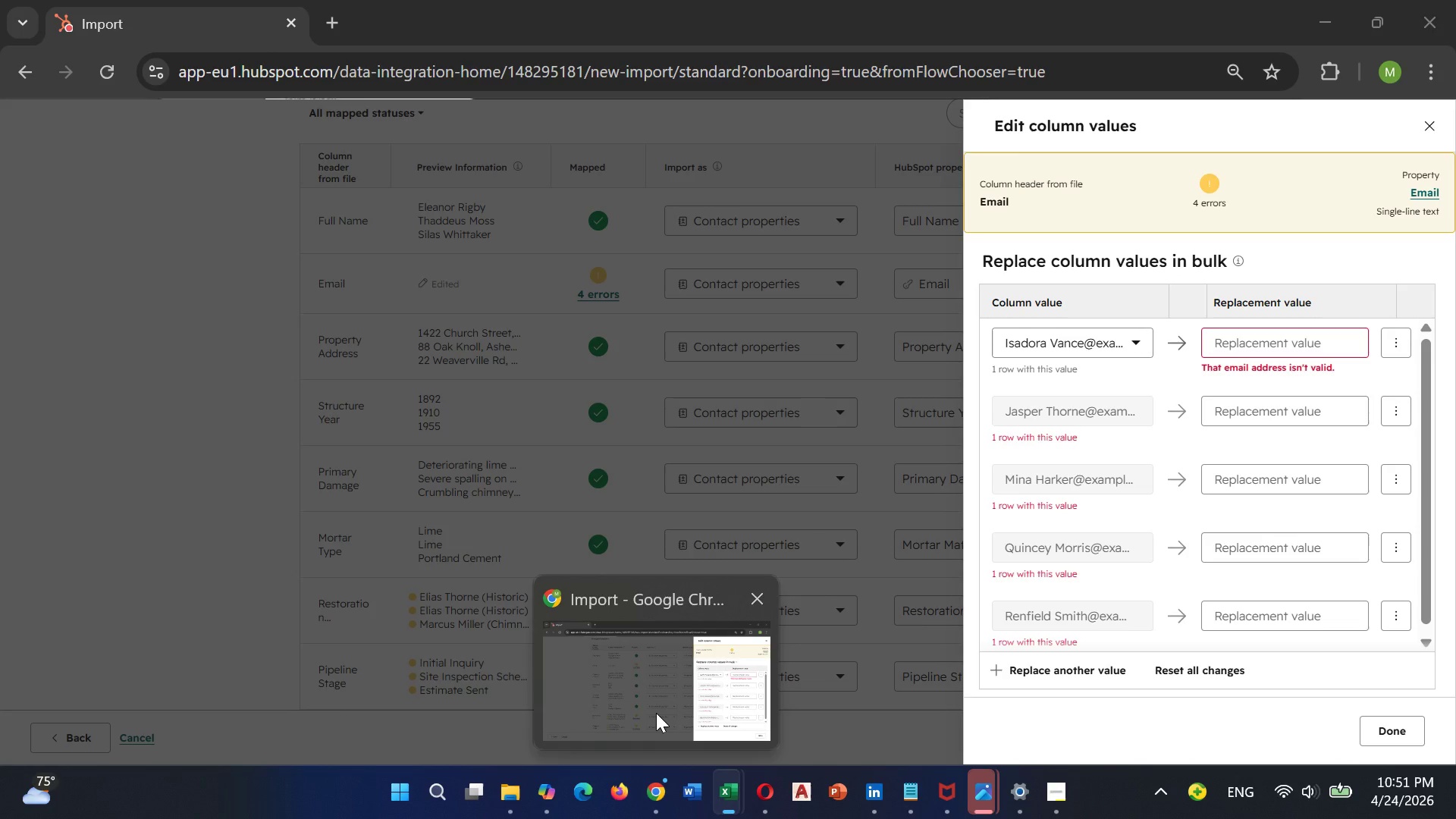 
wait(12.85)
 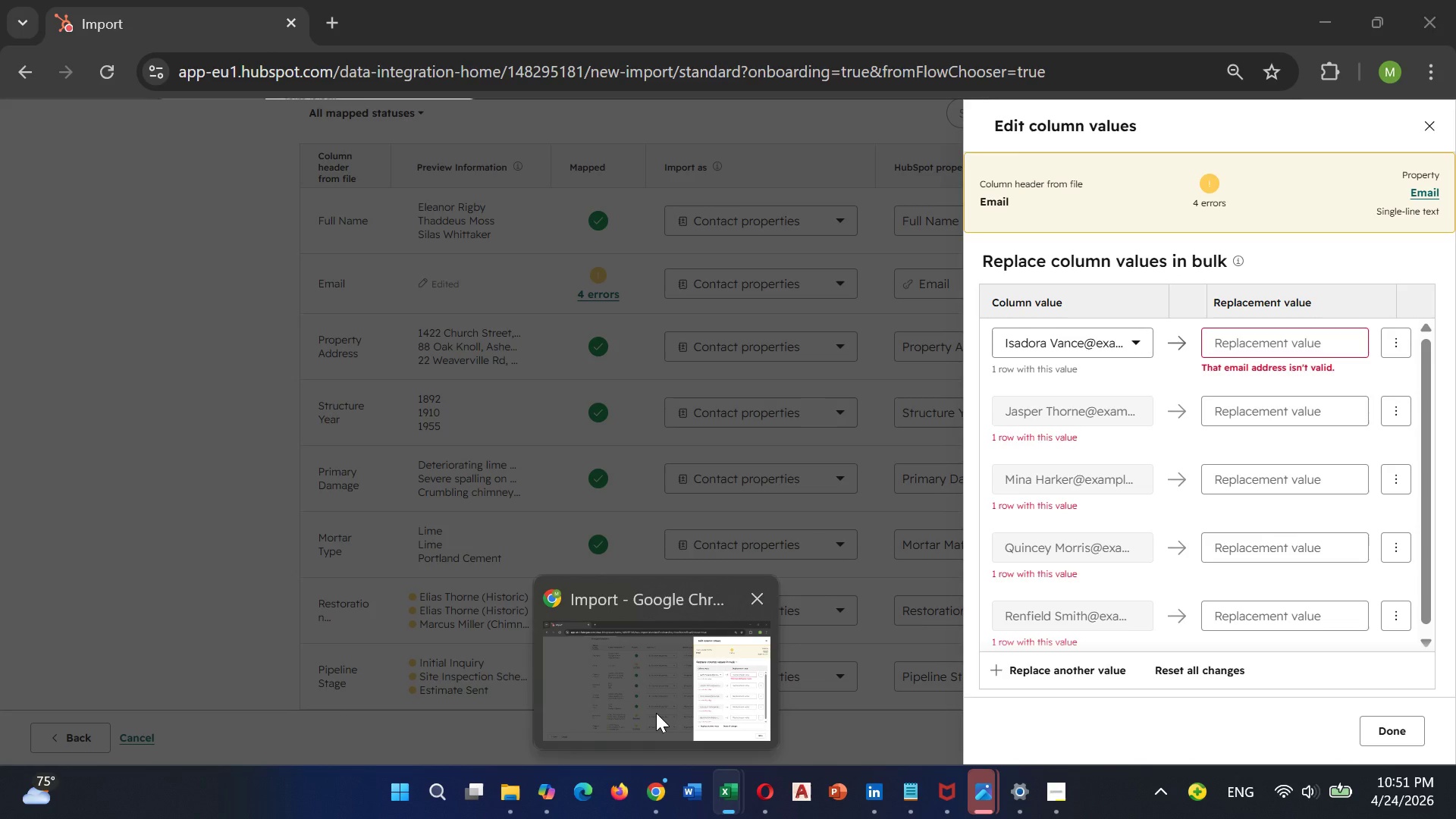 
scroll: coordinate [354, 613], scroll_direction: up, amount: 2.0
 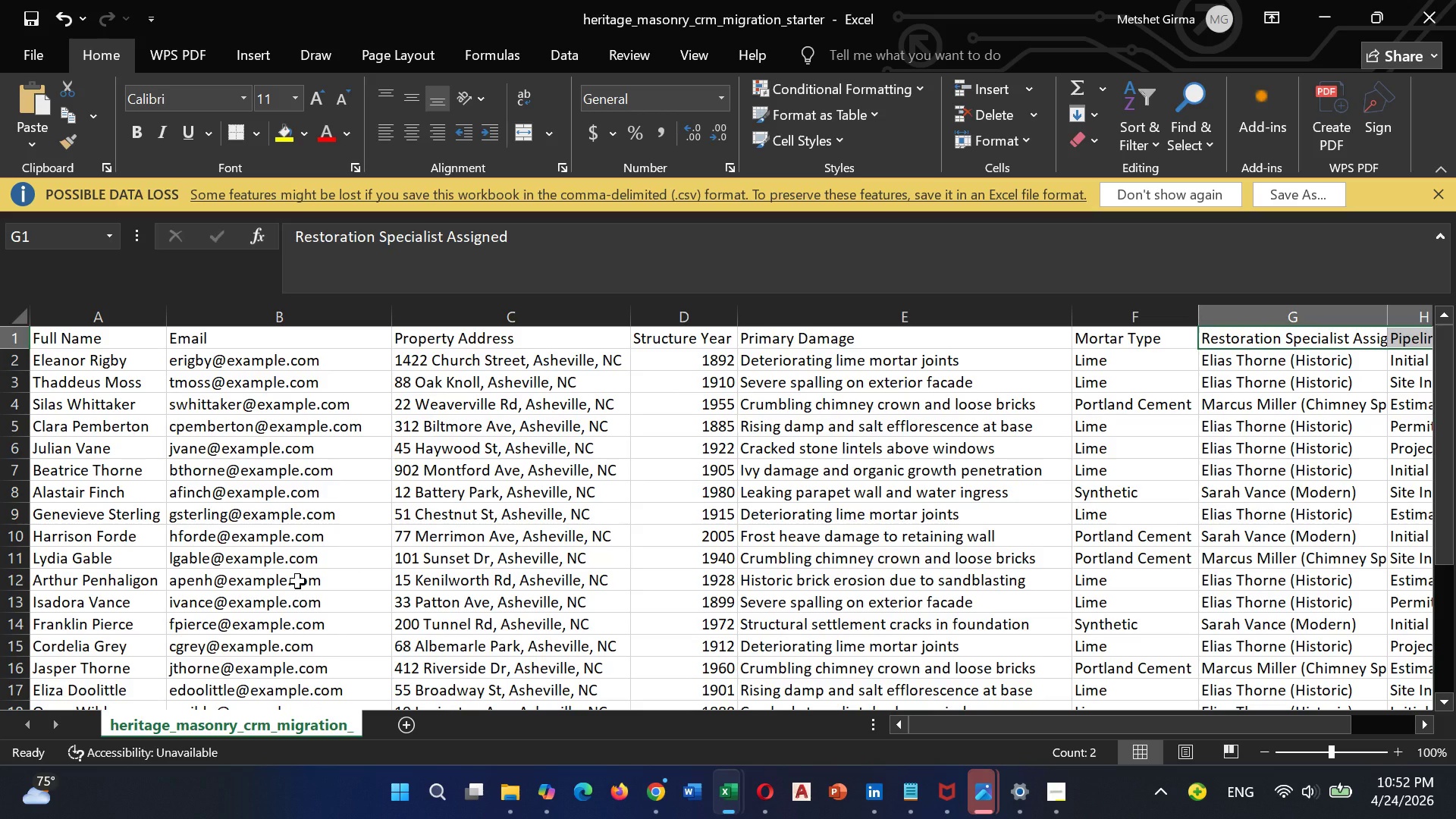 
scroll: coordinate [298, 581], scroll_direction: down, amount: 3.0
 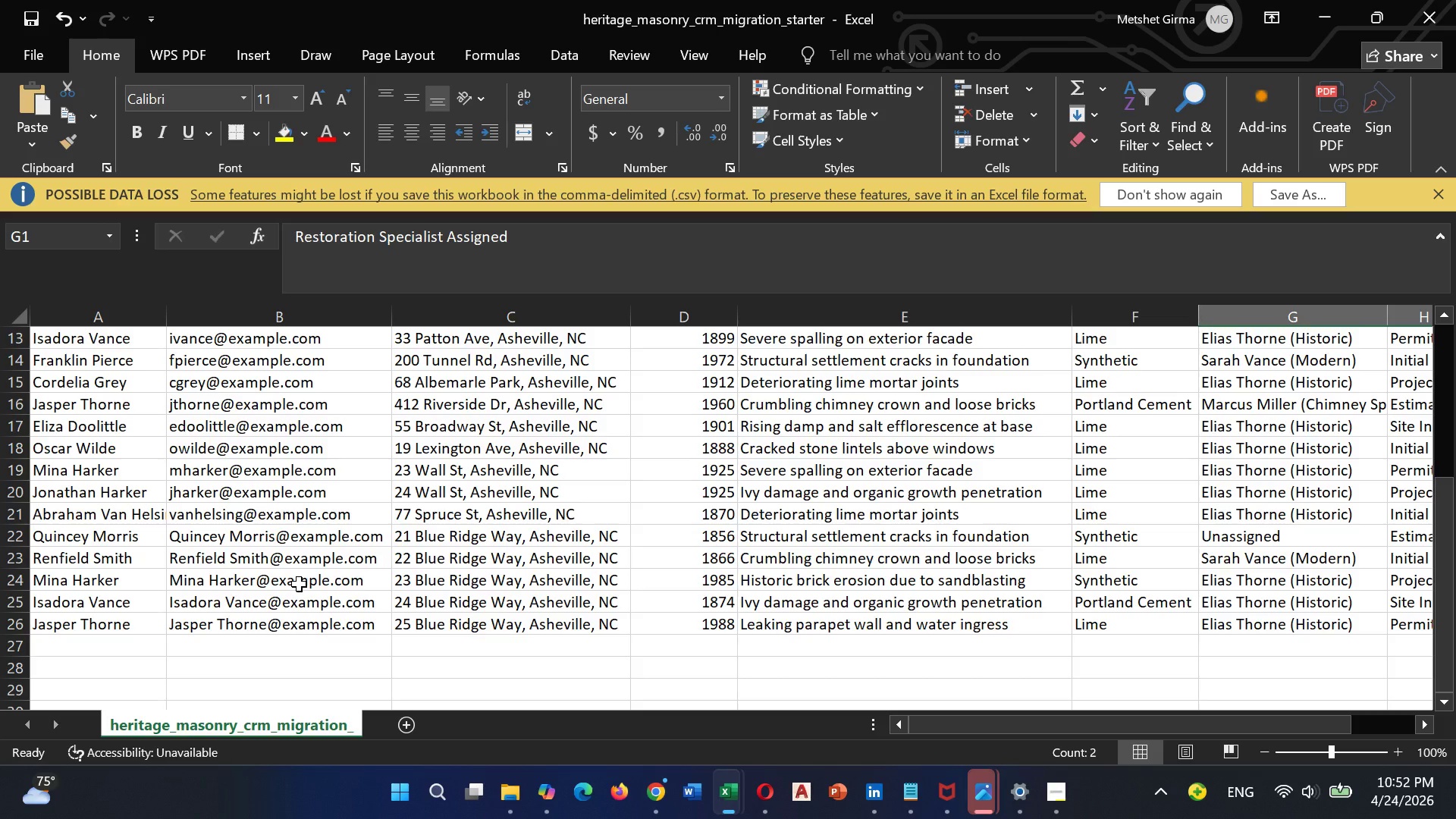 
wait(5.94)
 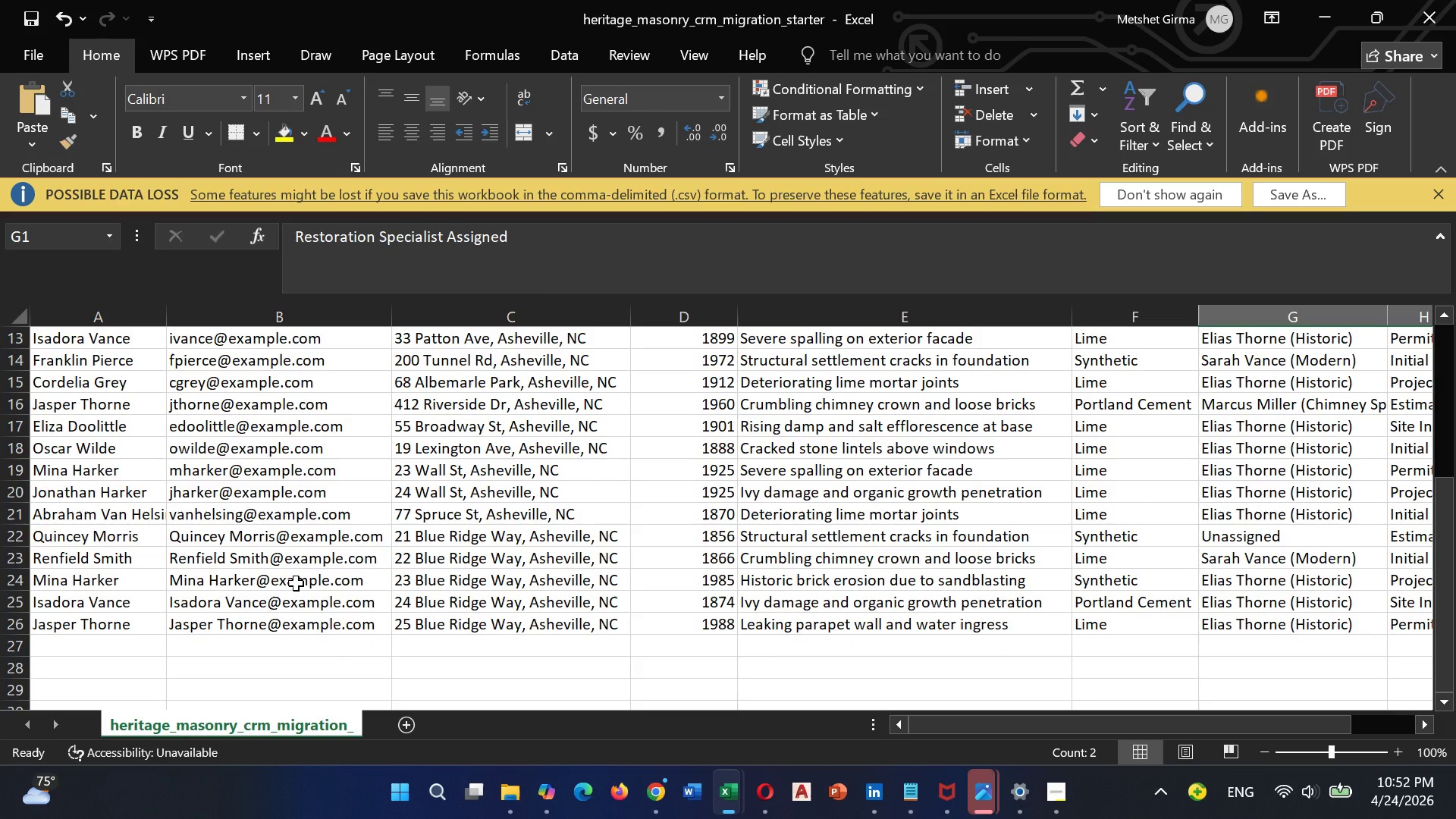 
left_click([210, 610])
 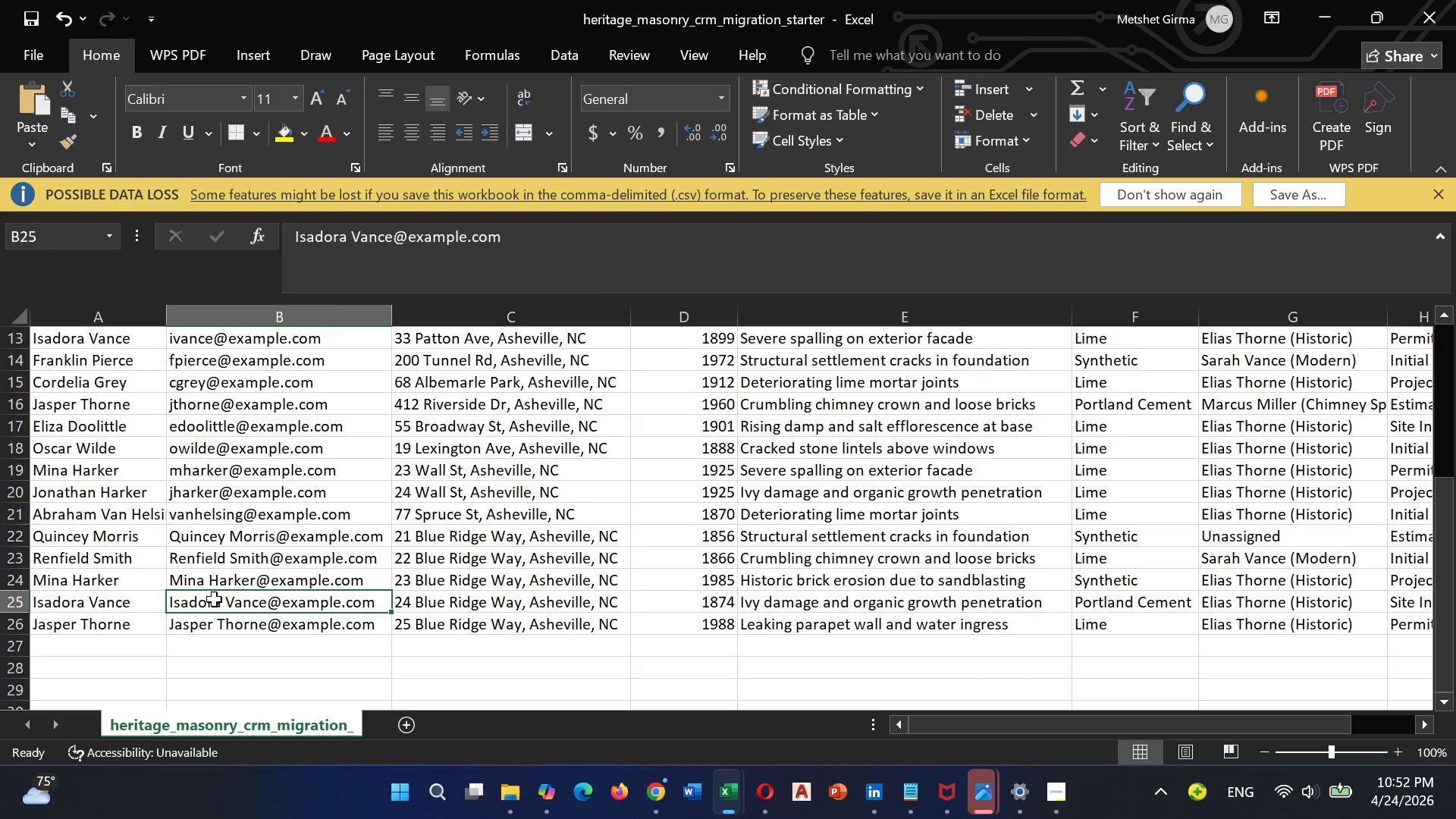 
double_click([214, 599])
 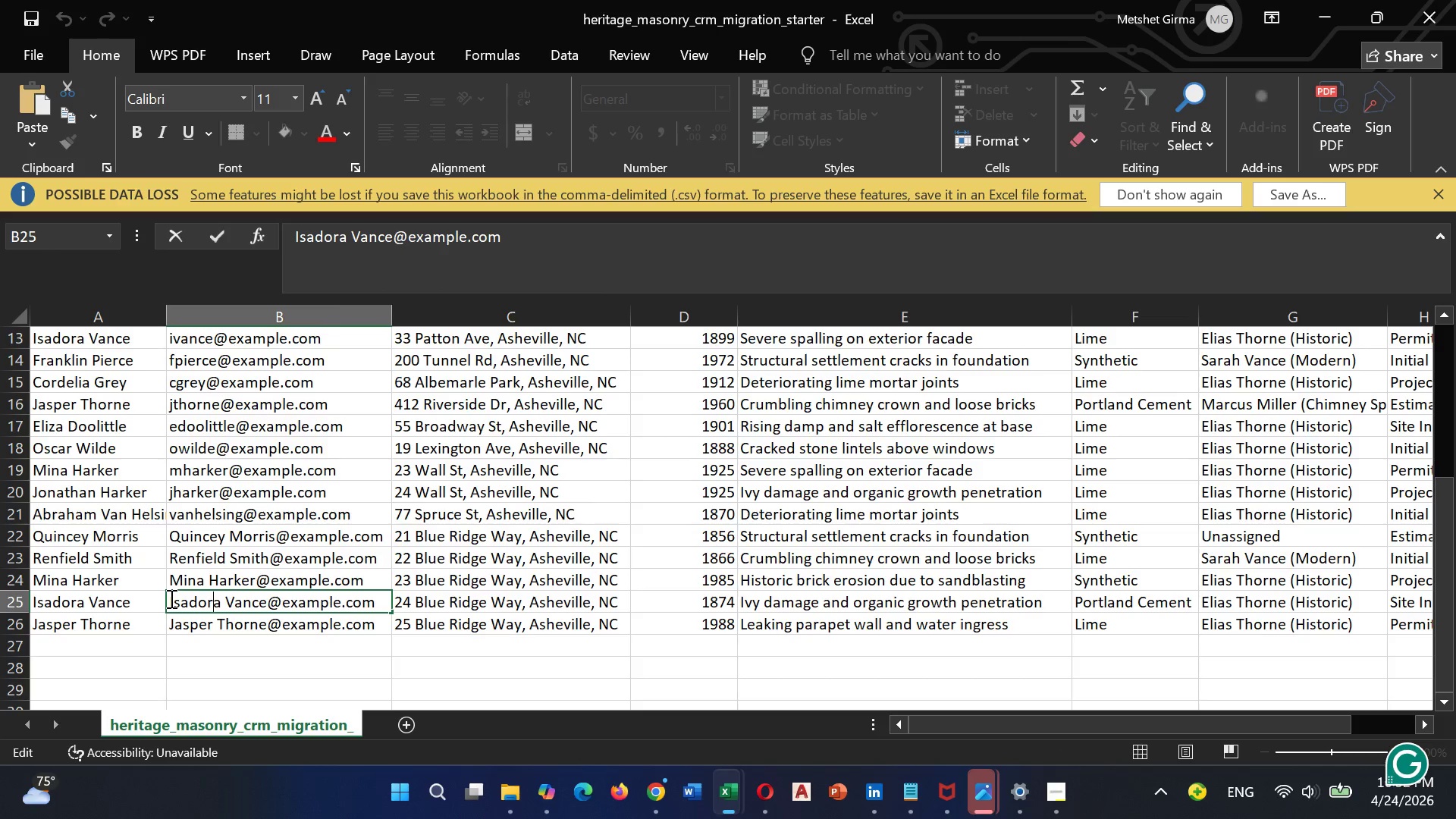 
left_click_drag(start_coordinate=[170, 598], to_coordinate=[386, 618])
 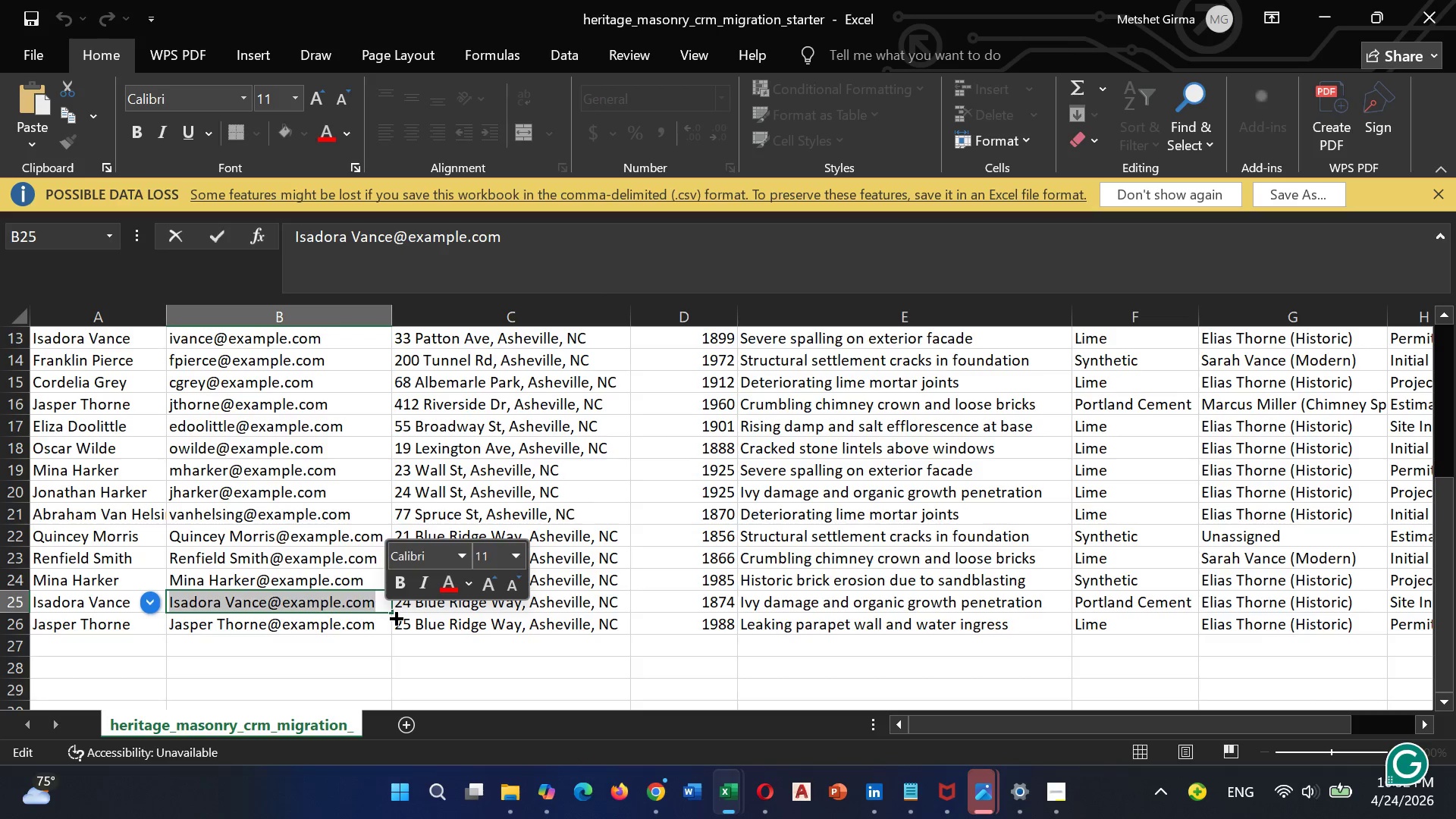 
key(Control+C)
 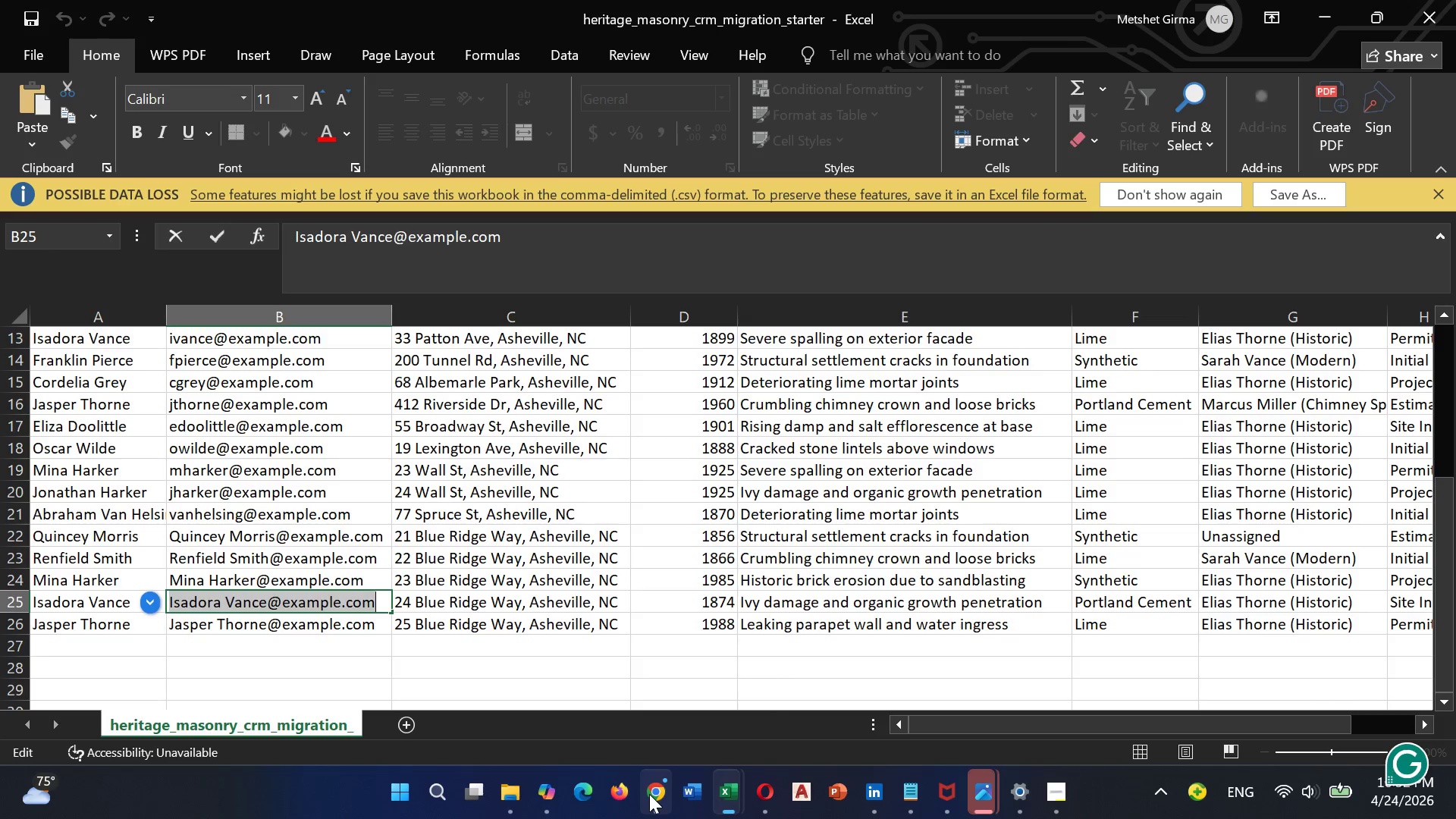 
left_click([673, 742])
 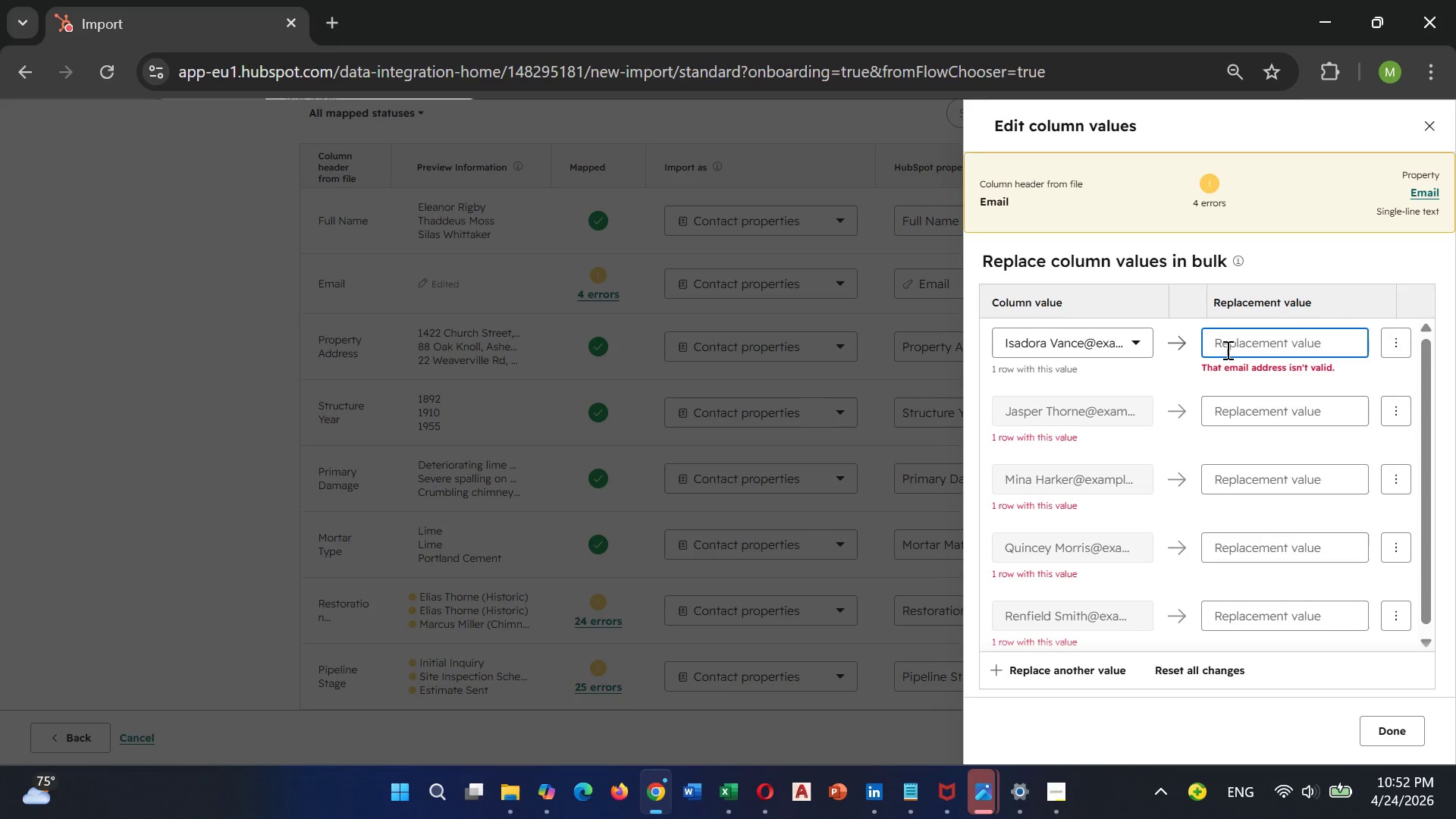 
key(Control+V)
 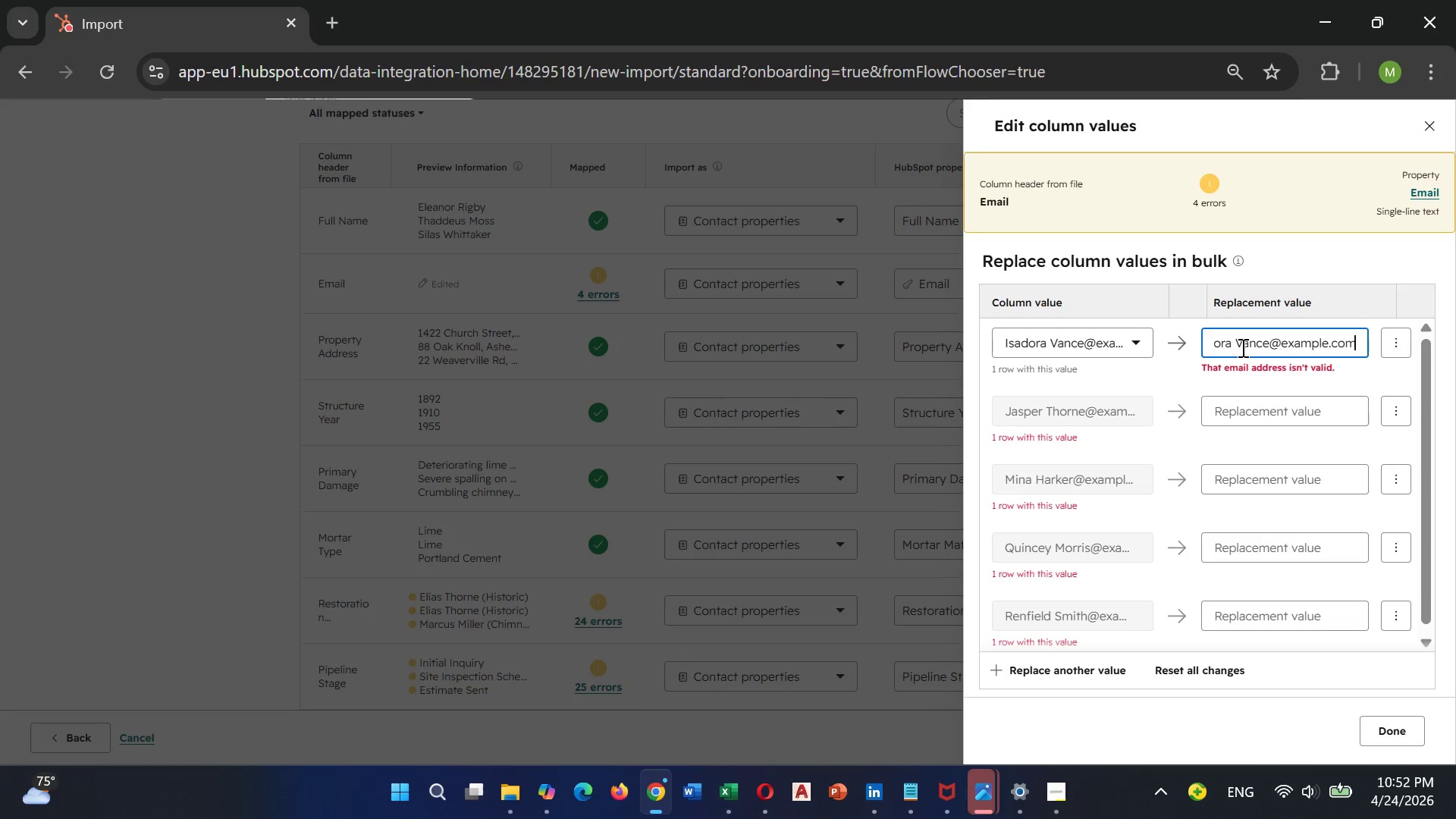 
wait(5.47)
 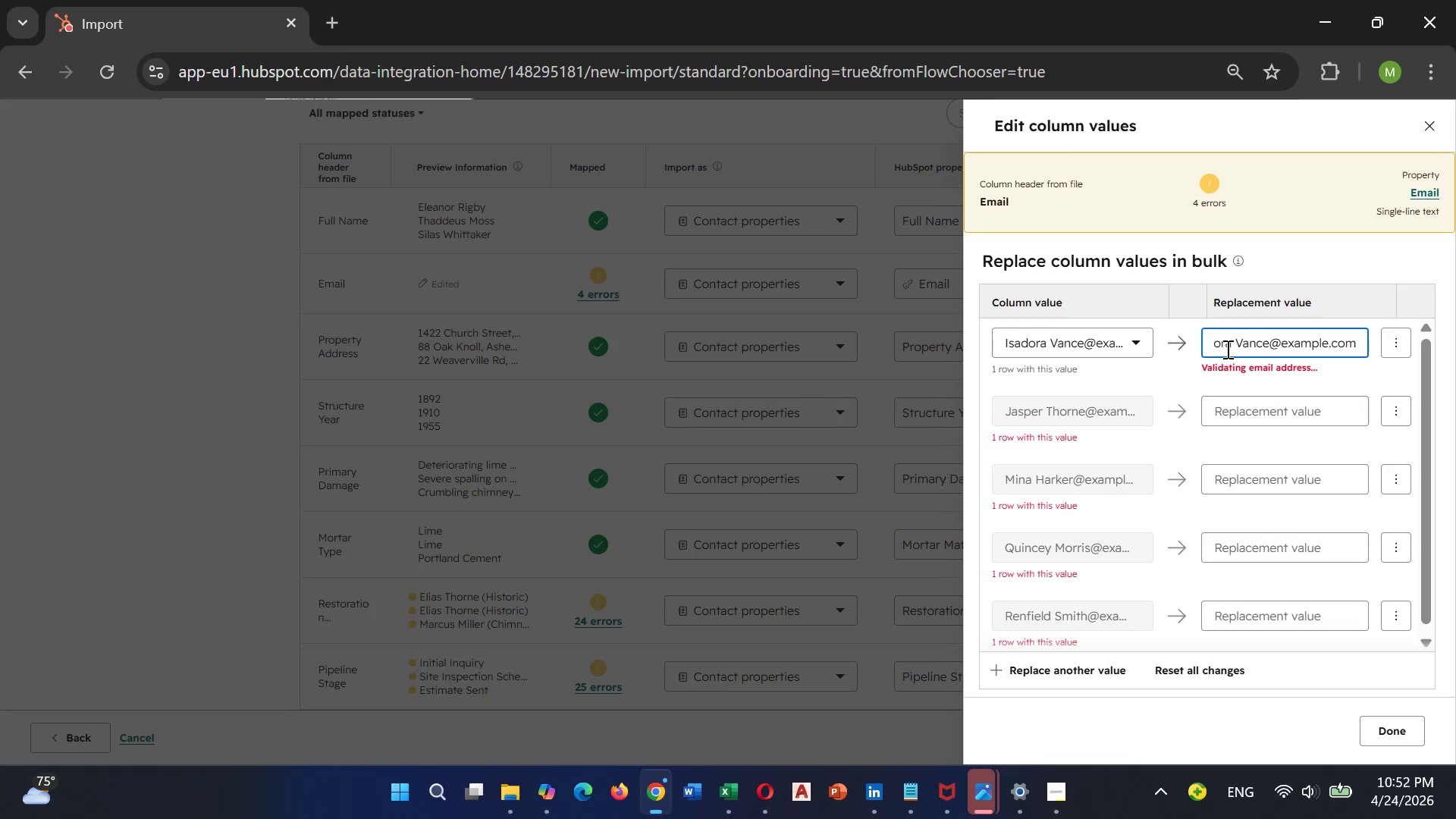 
left_click([1213, 340])
 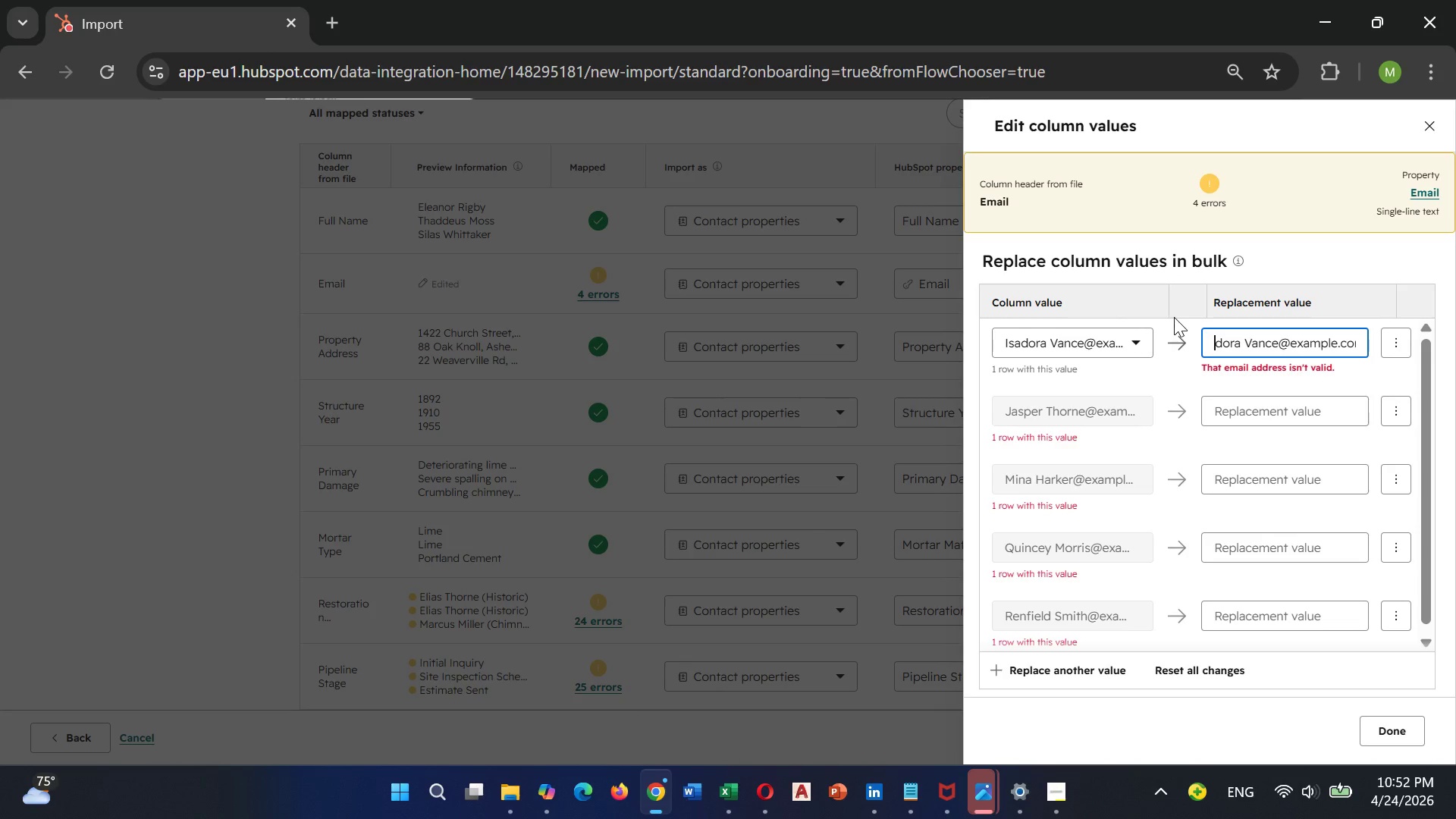 
hold_key(key=ArrowLeft, duration=0.42)
 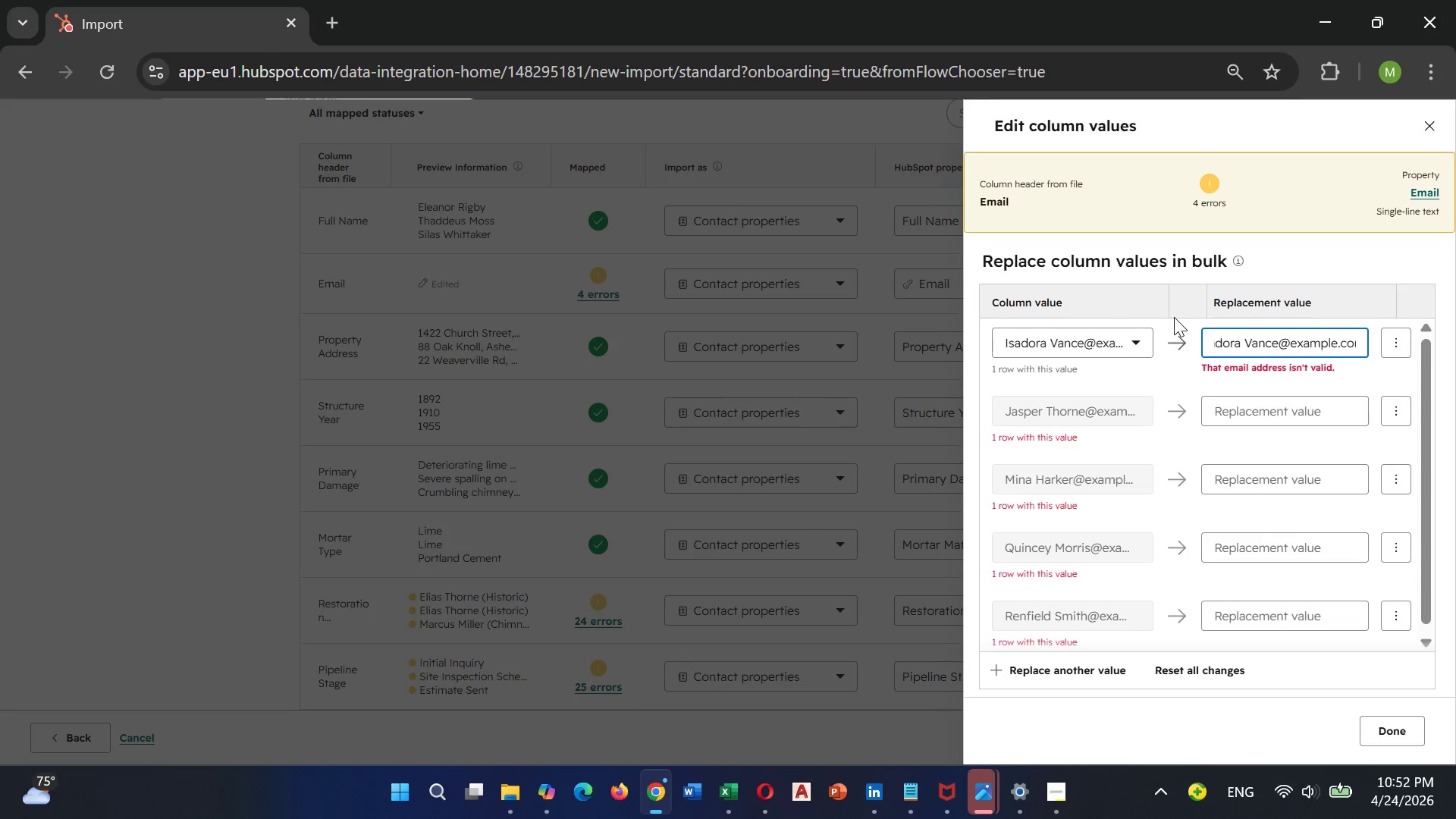 
type(Is)
 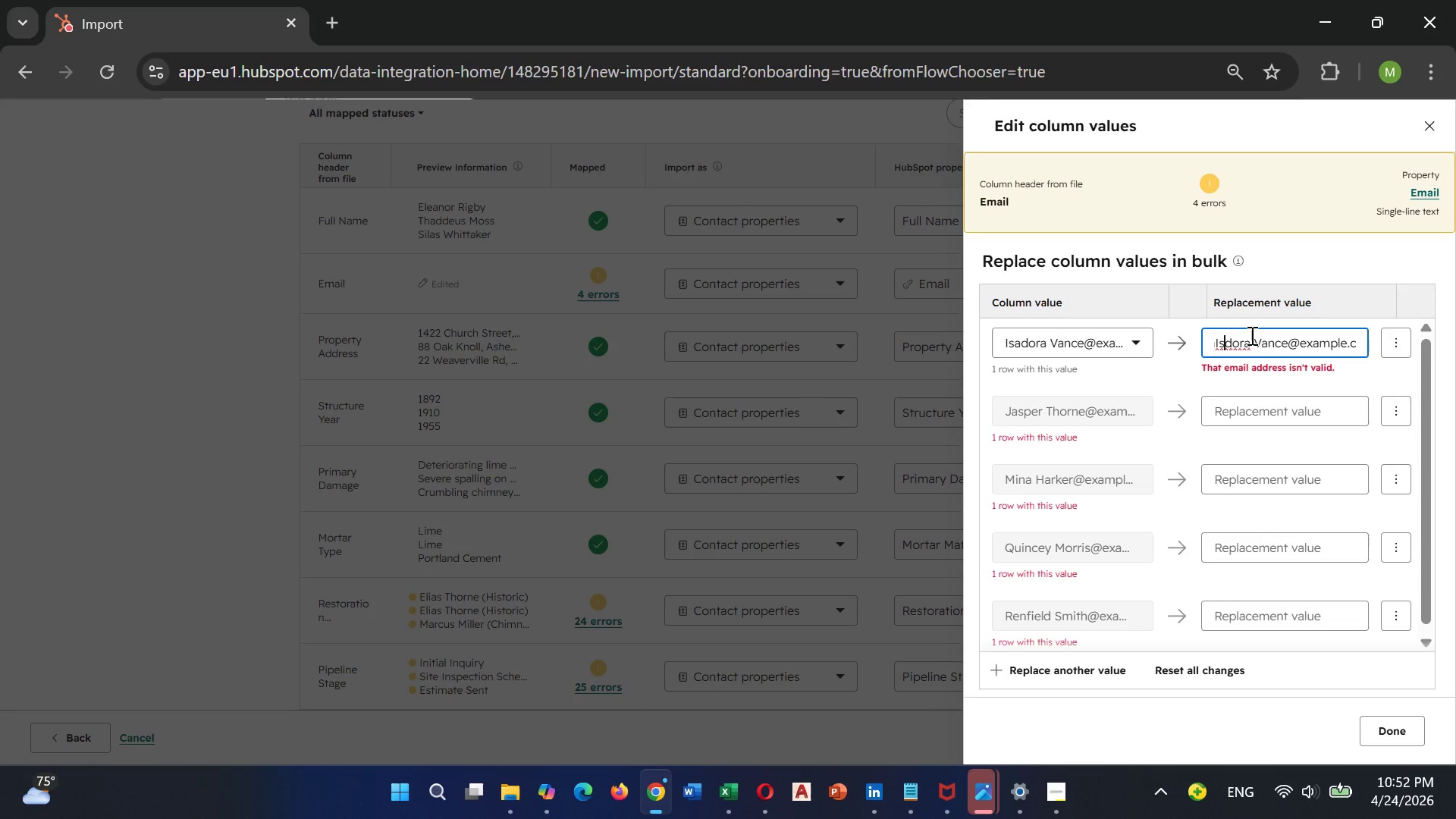 
left_click([1250, 338])
 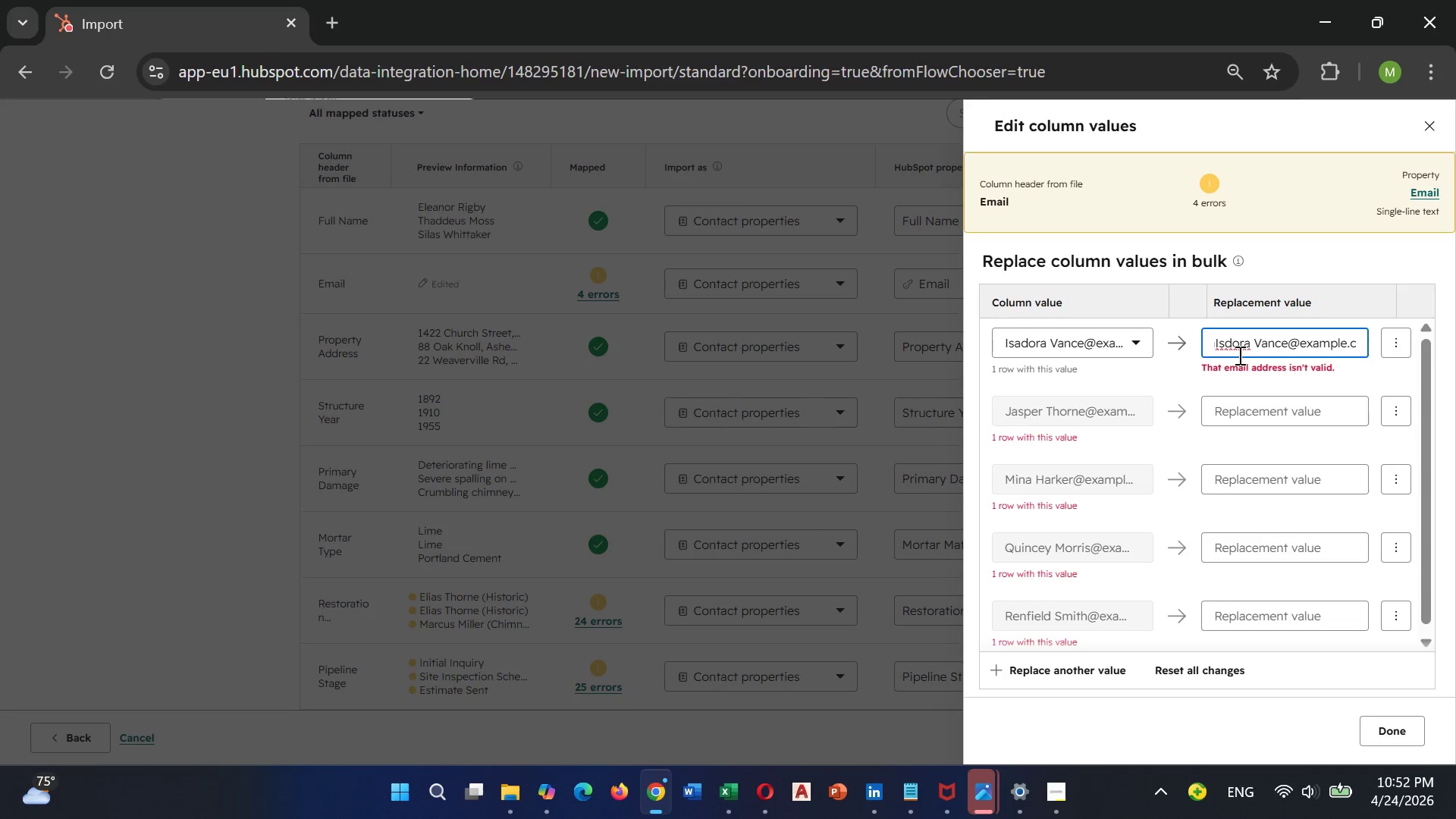 
left_click([1225, 340])
 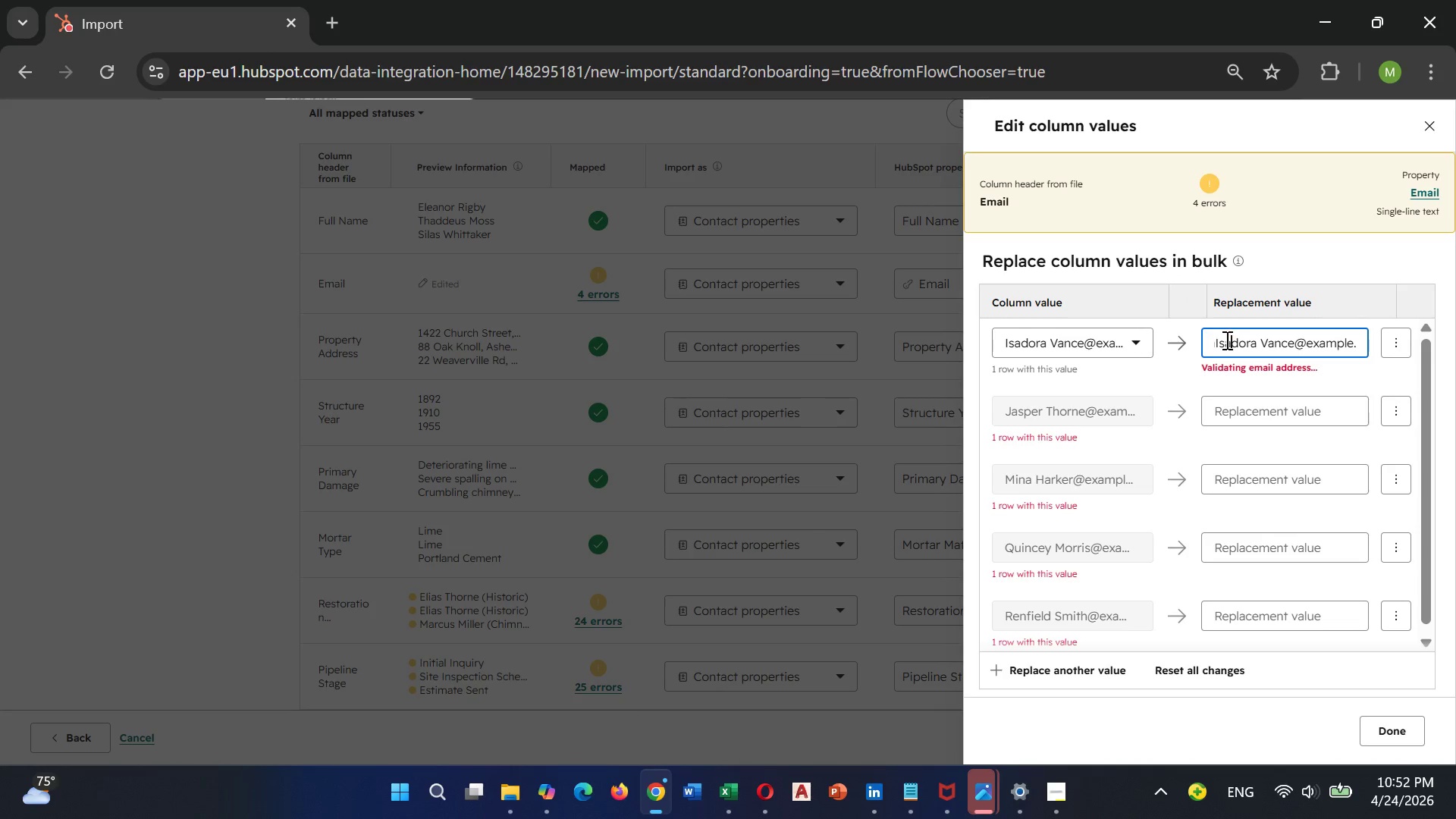 
key(A)
 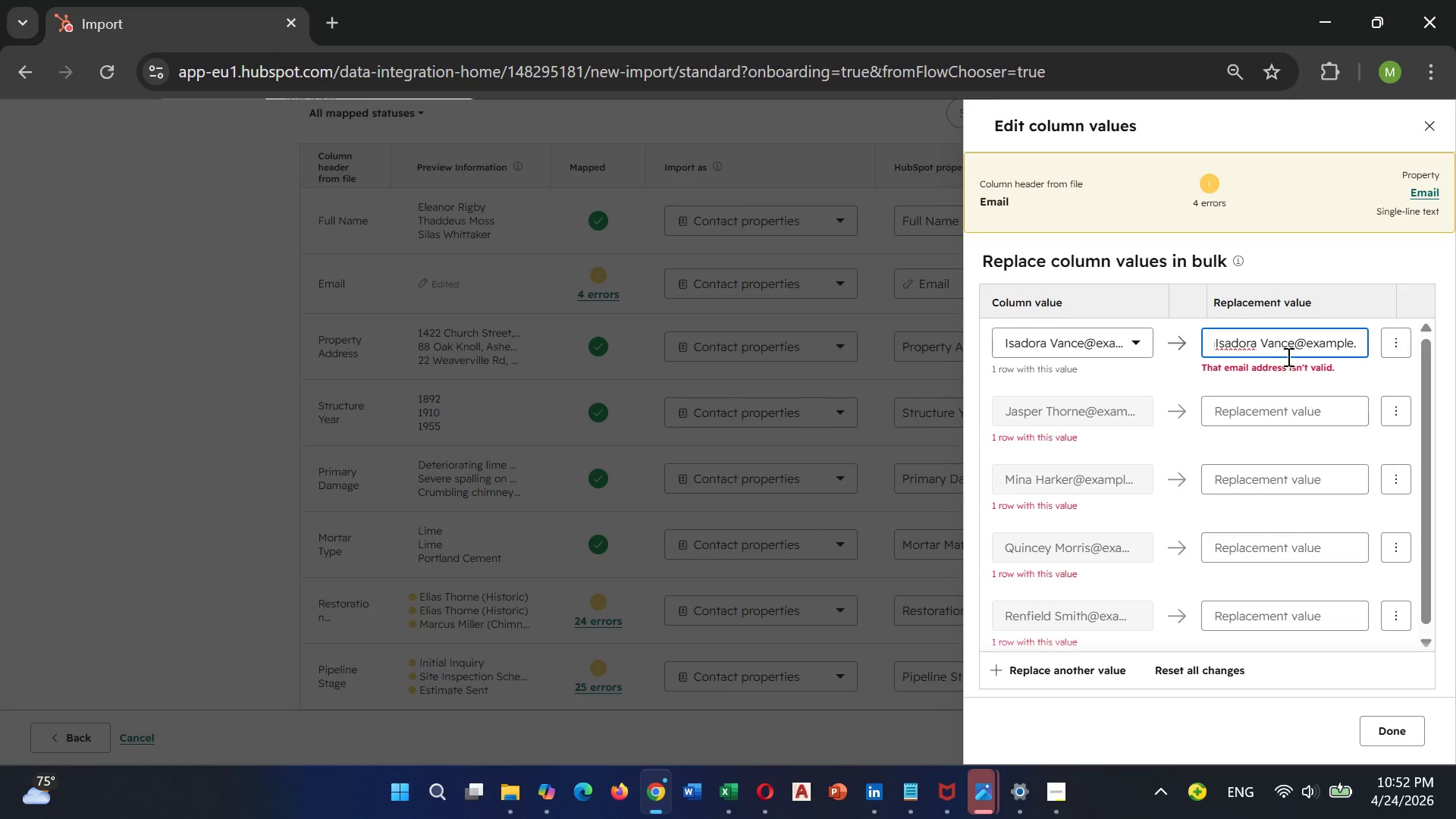 
wait(6.31)
 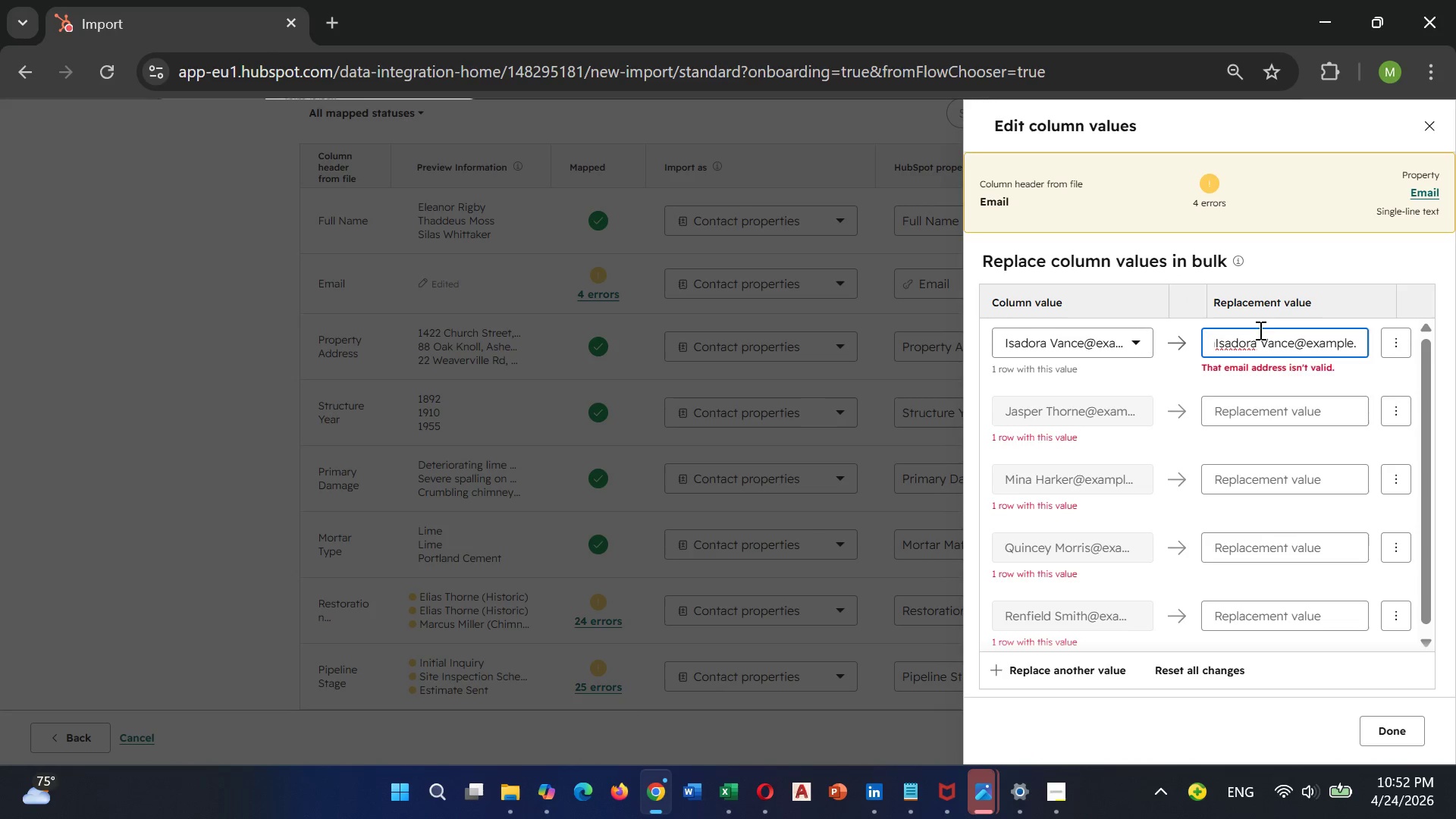 
left_click([1263, 340])
 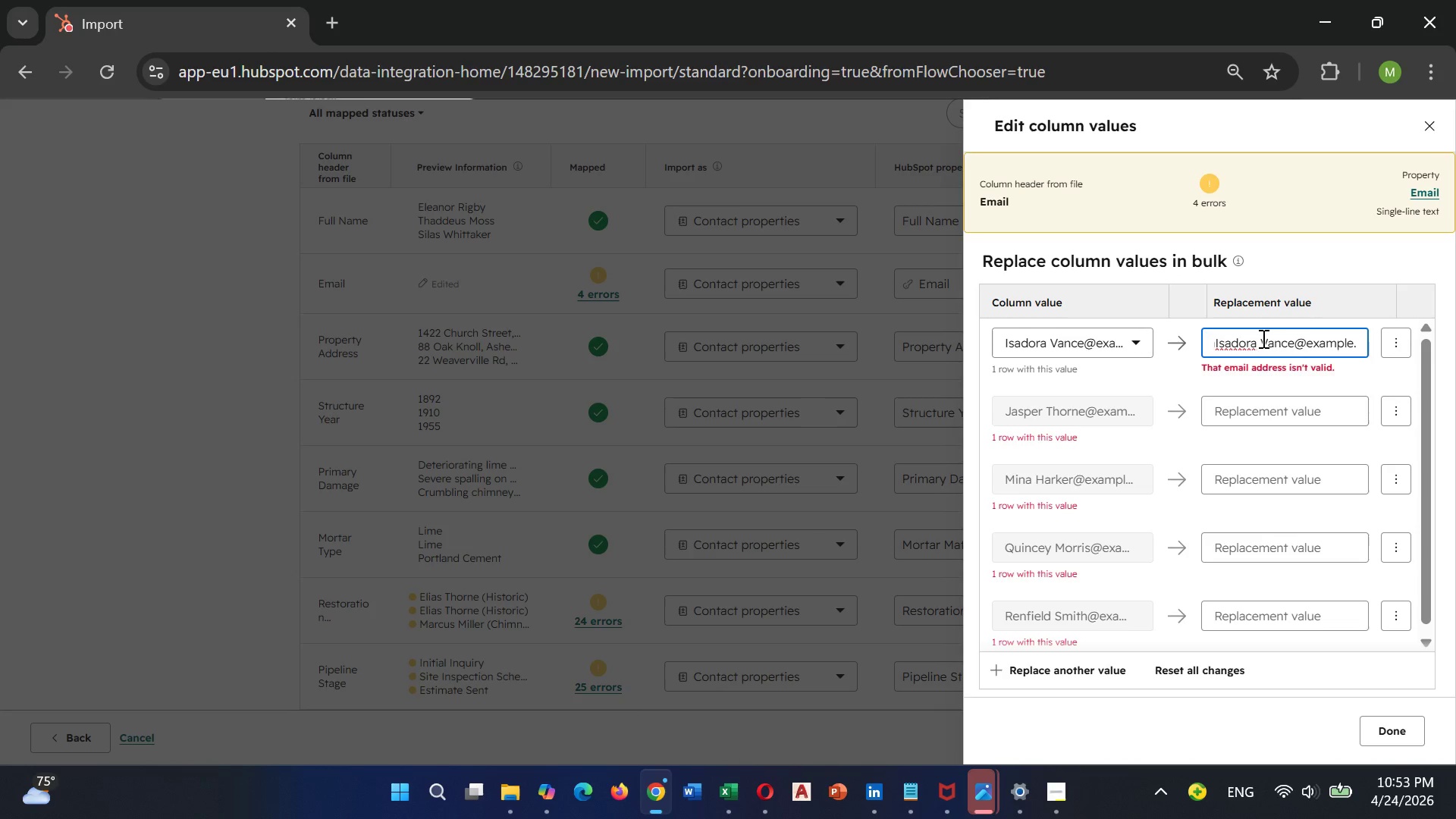 
key(Backspace)
 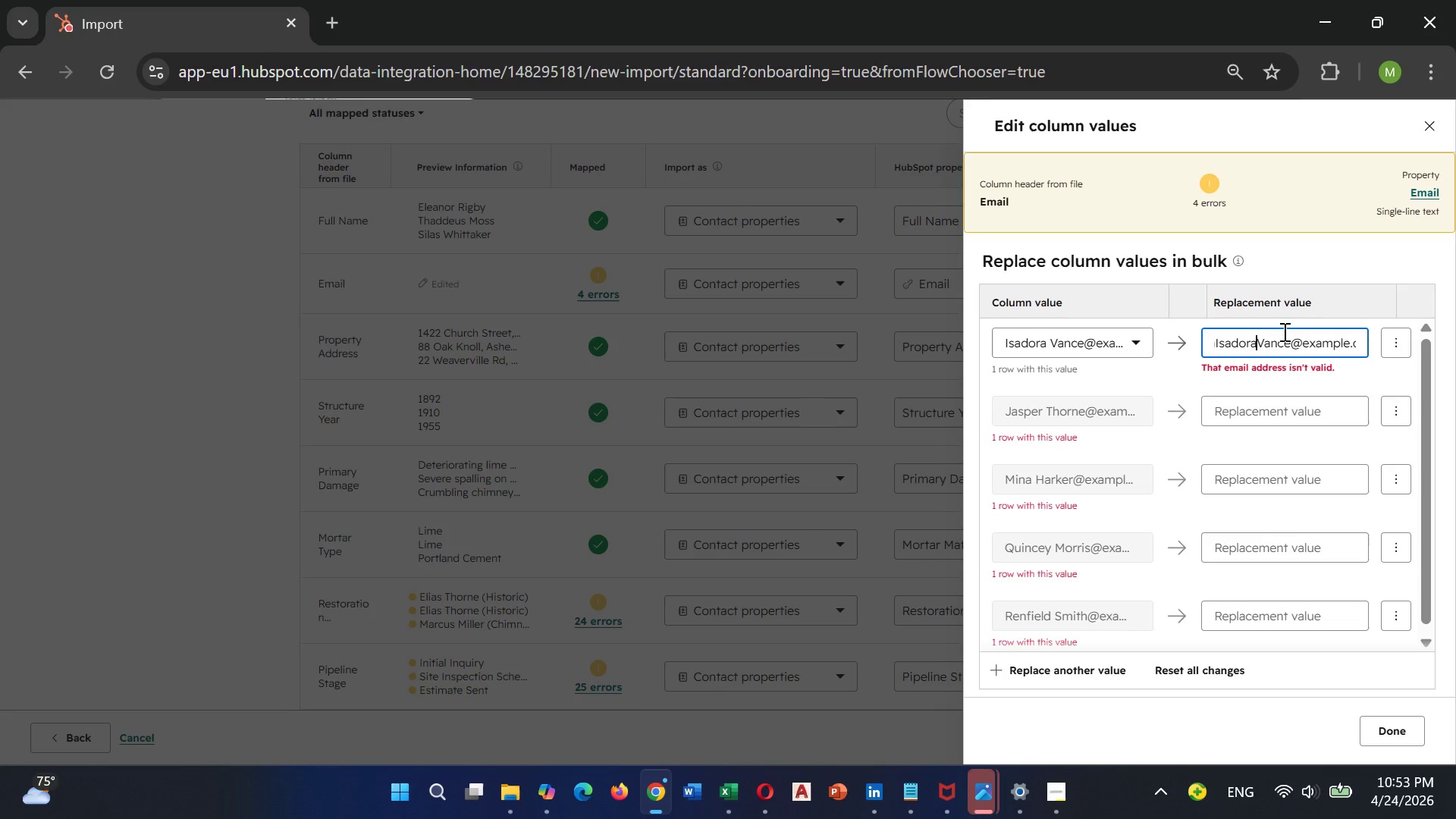 
scroll: coordinate [1294, 353], scroll_direction: down, amount: 4.0
 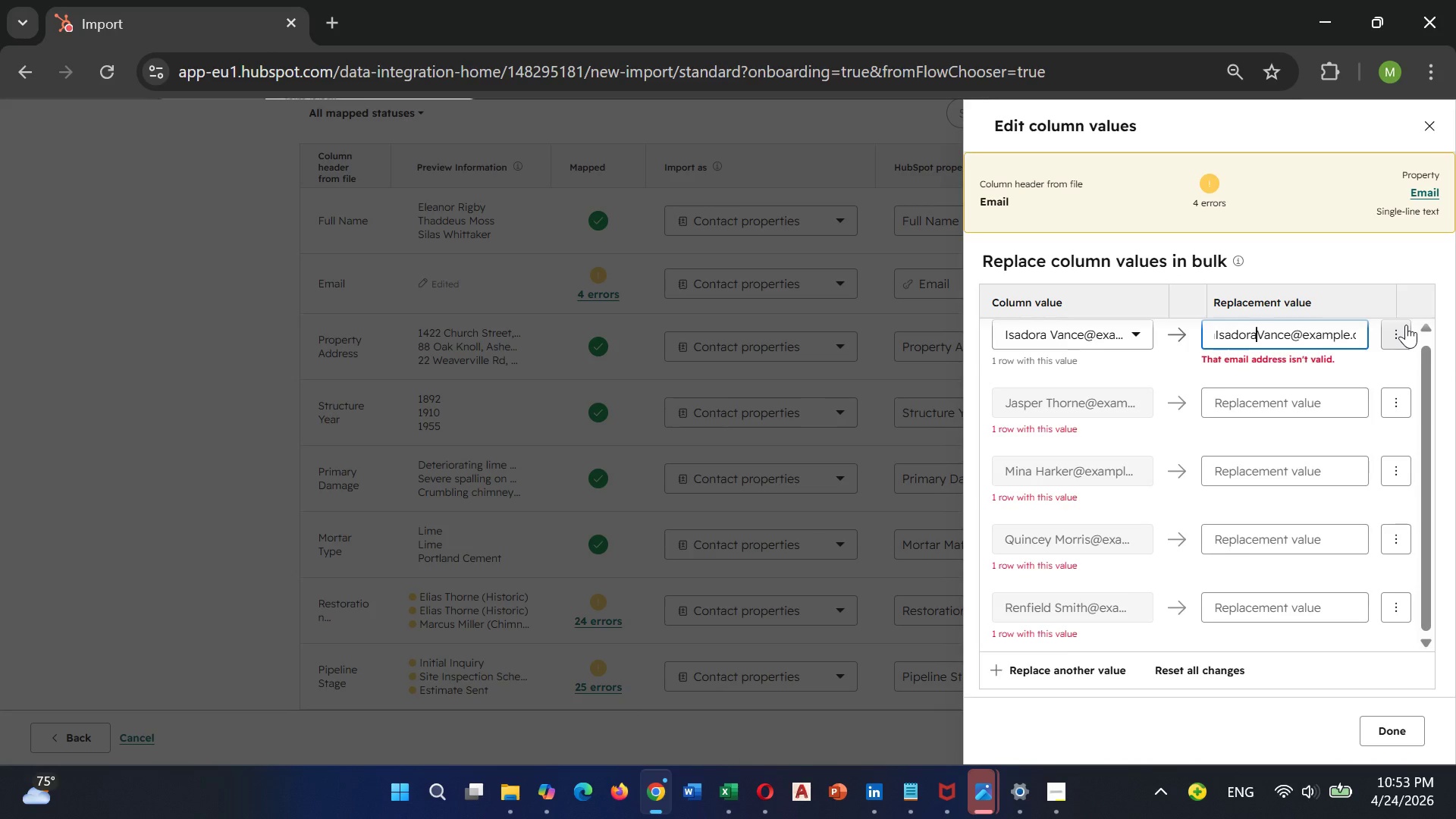 
left_click([1406, 325])
 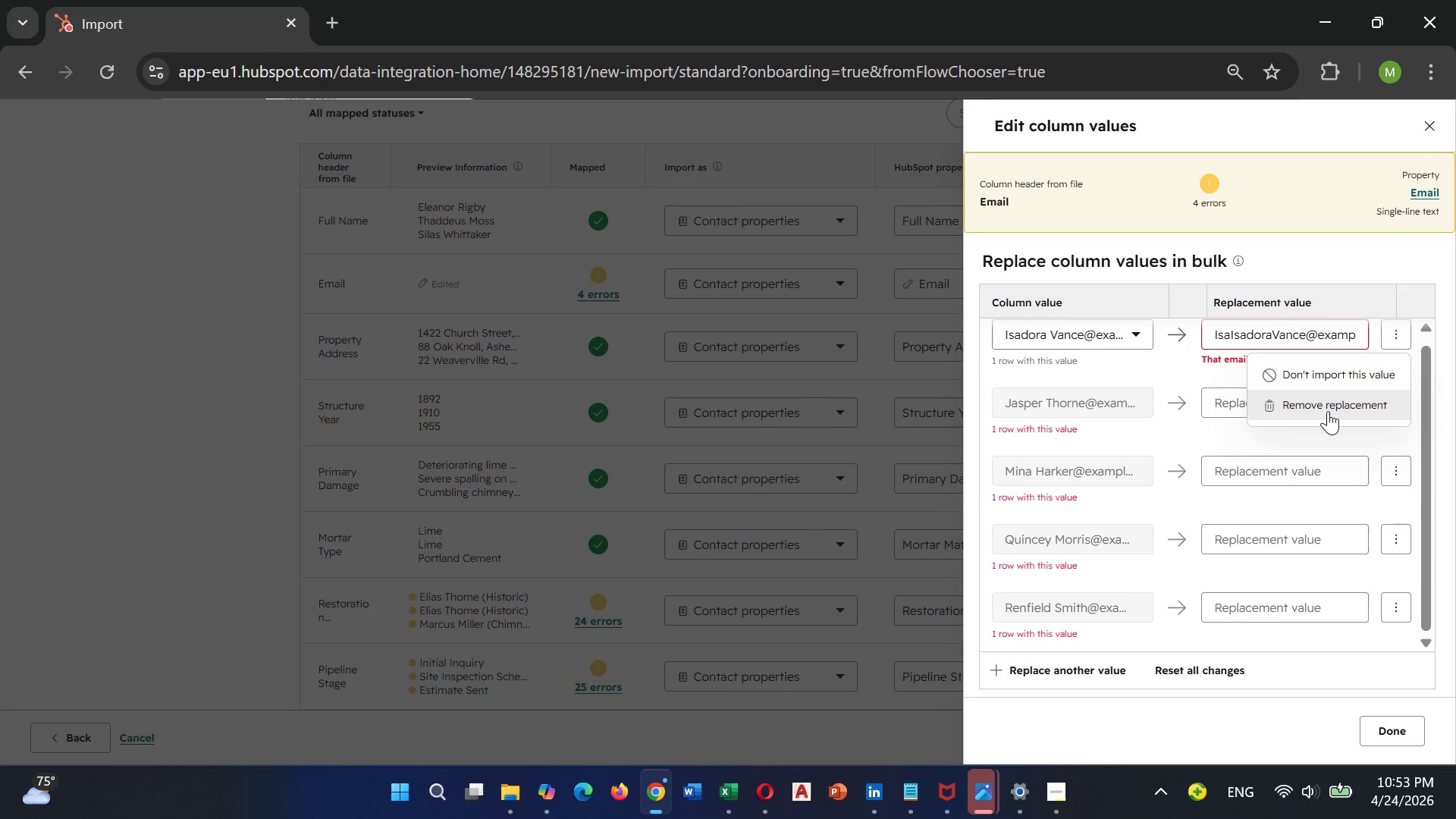 
left_click([1328, 410])
 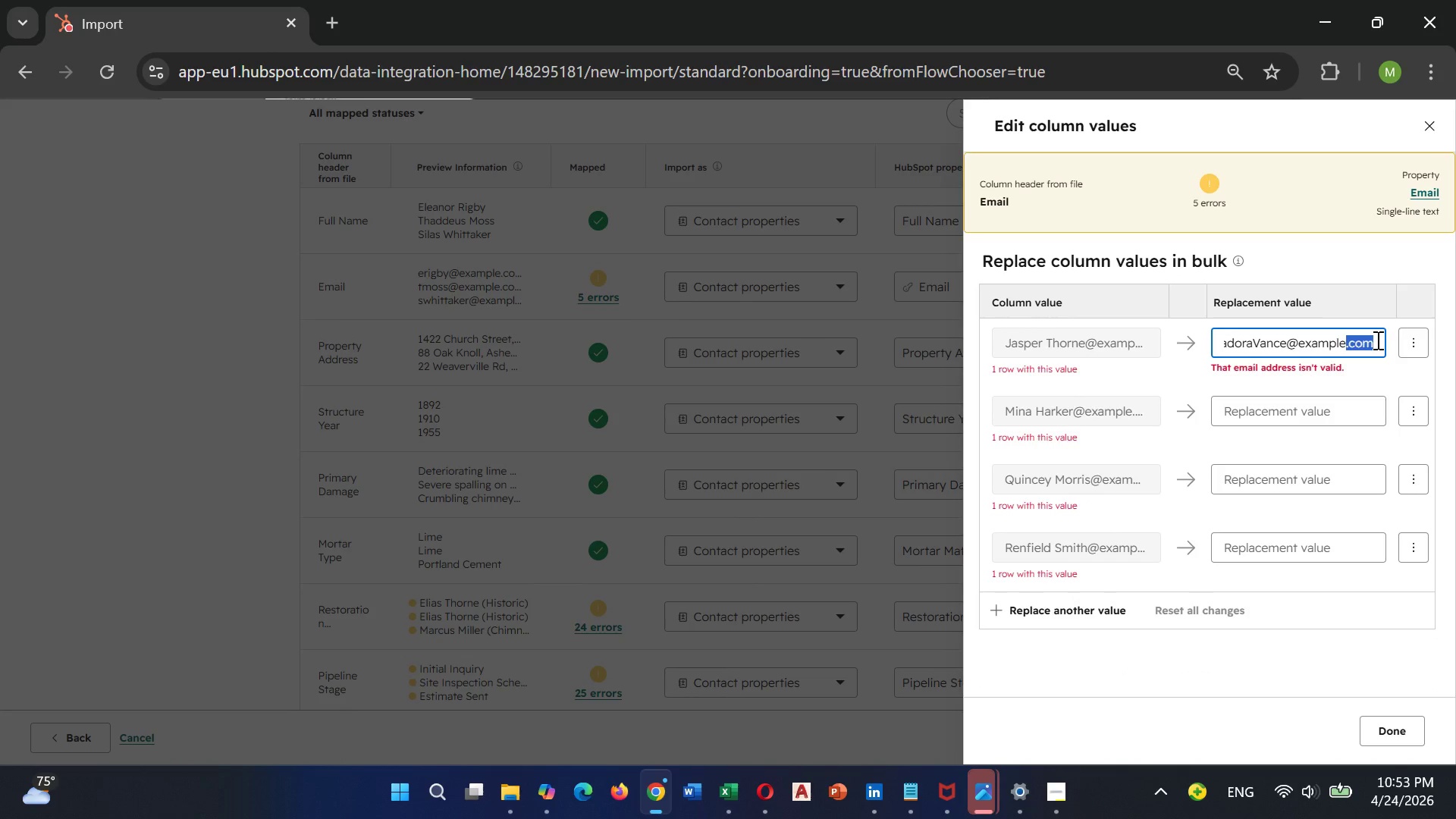 
wait(5.22)
 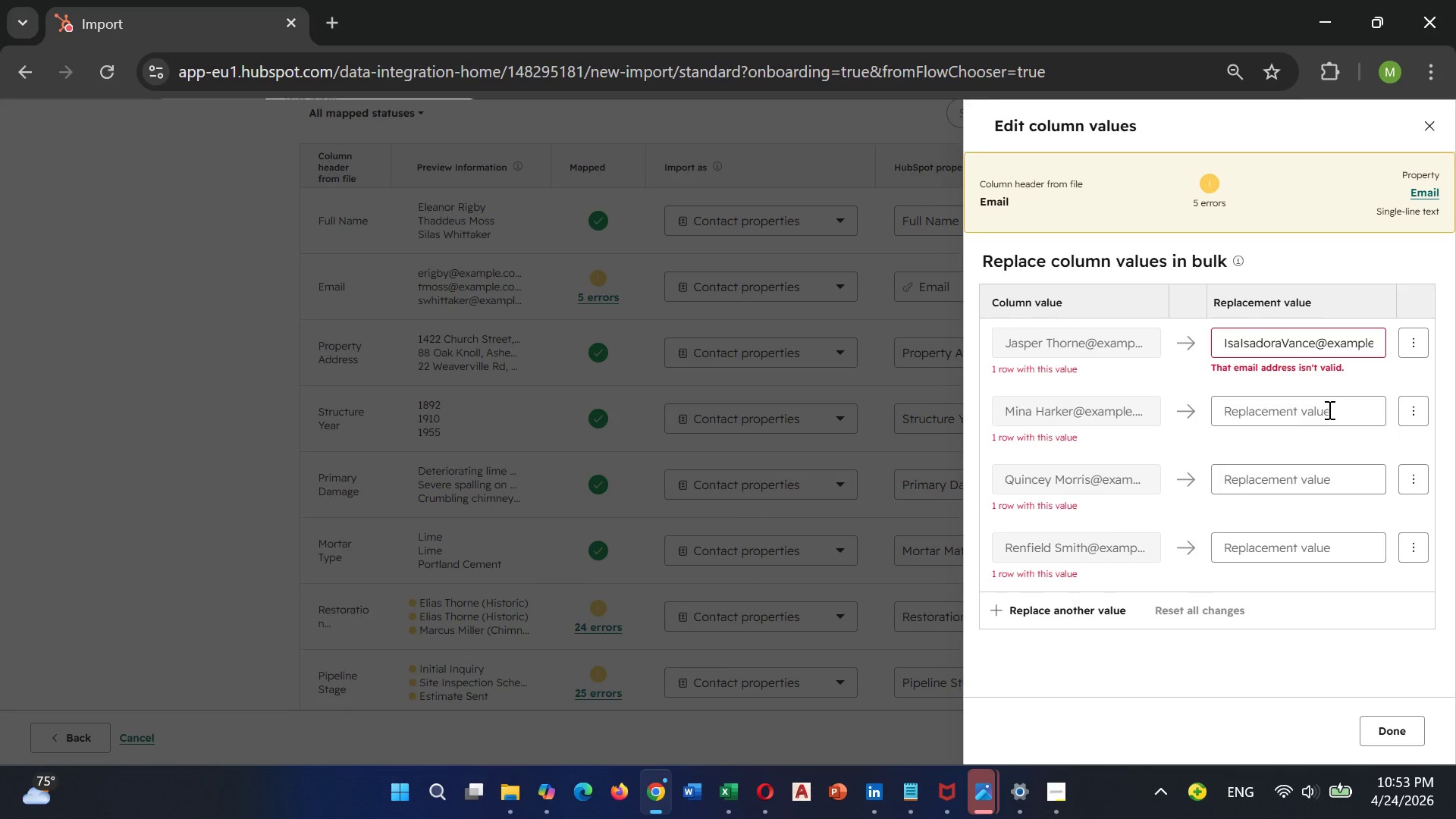 
hold_key(key=Backspace, duration=1.52)
 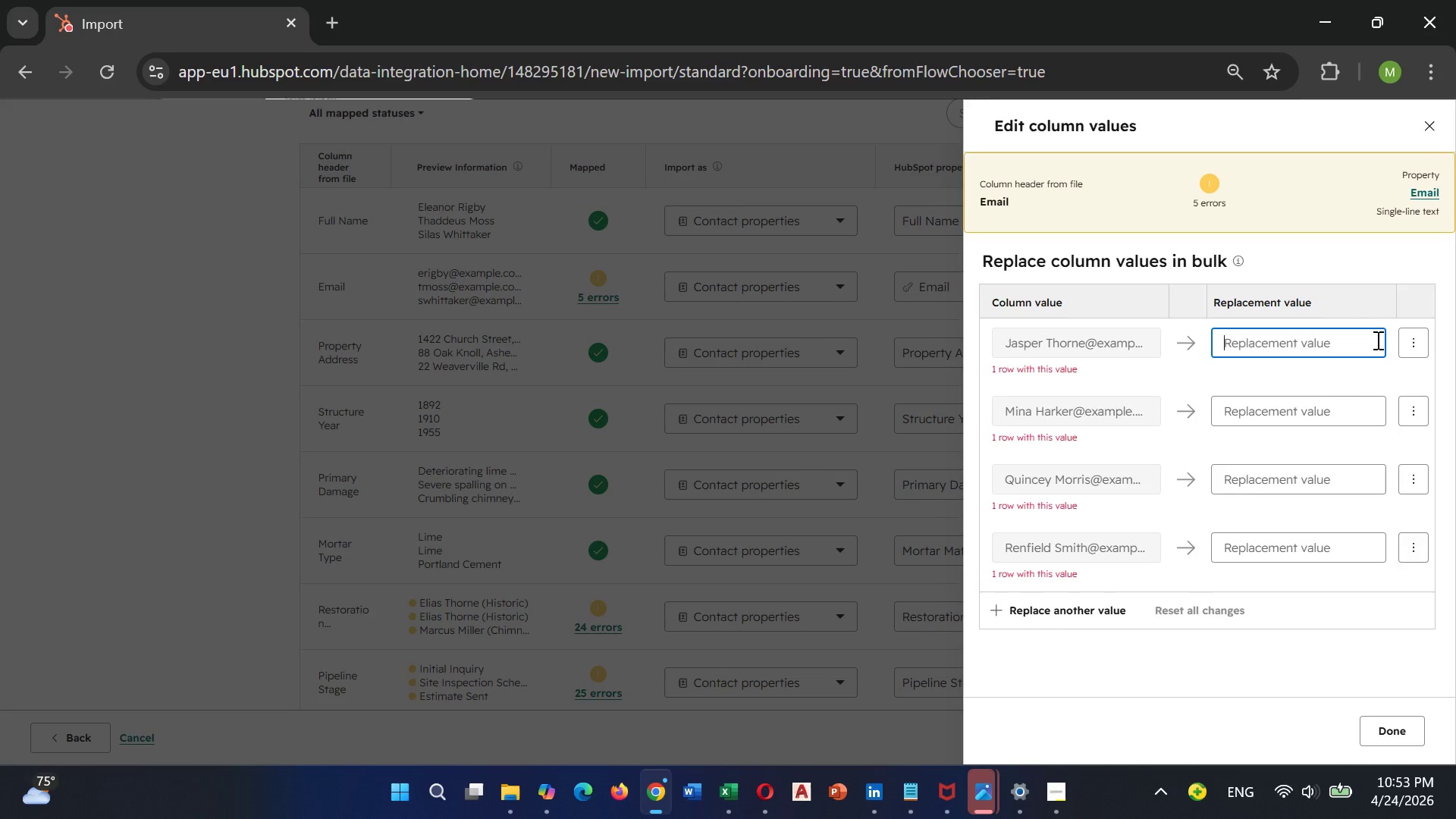 
key(Backspace)
 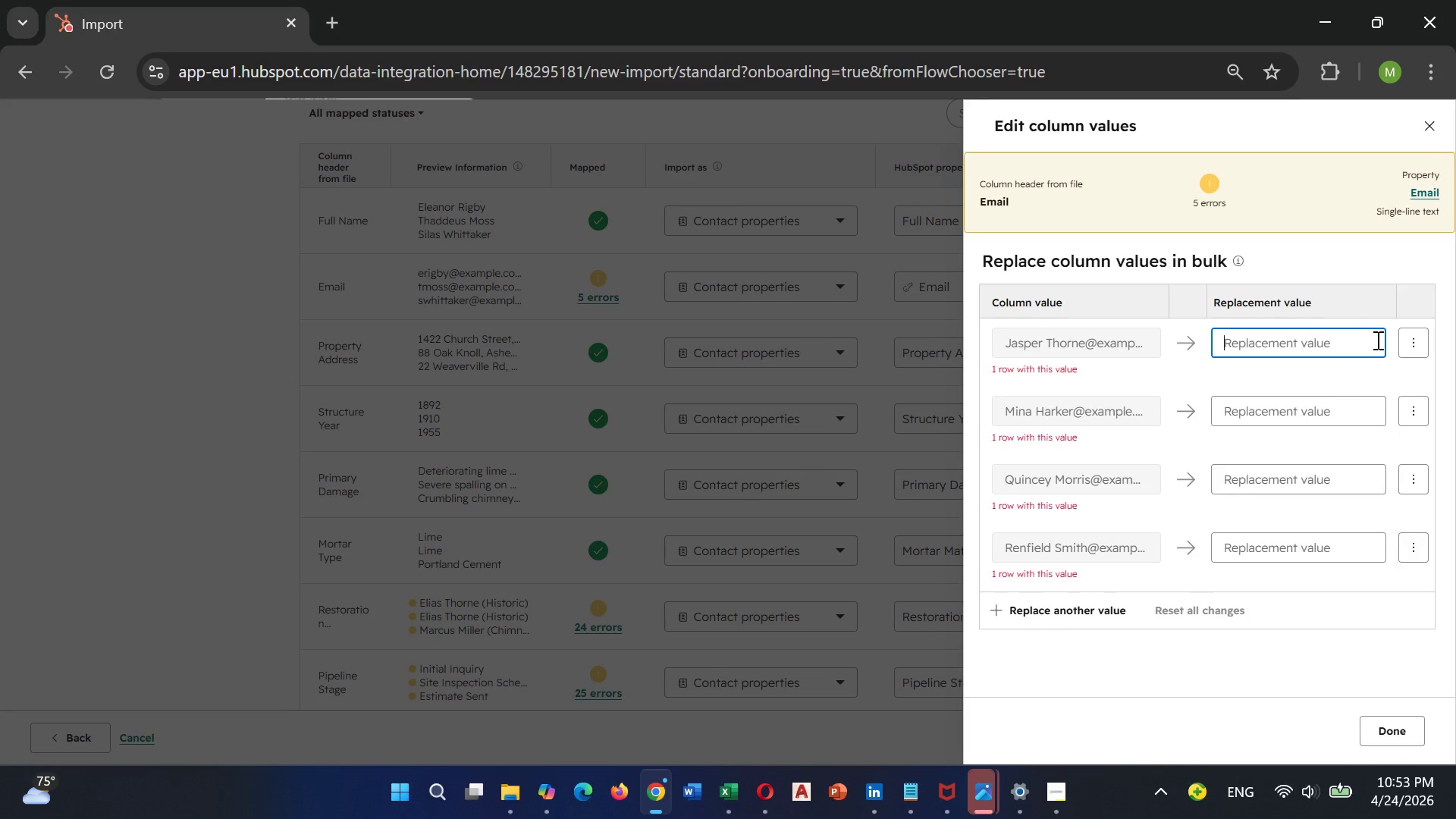 
key(Backspace)
 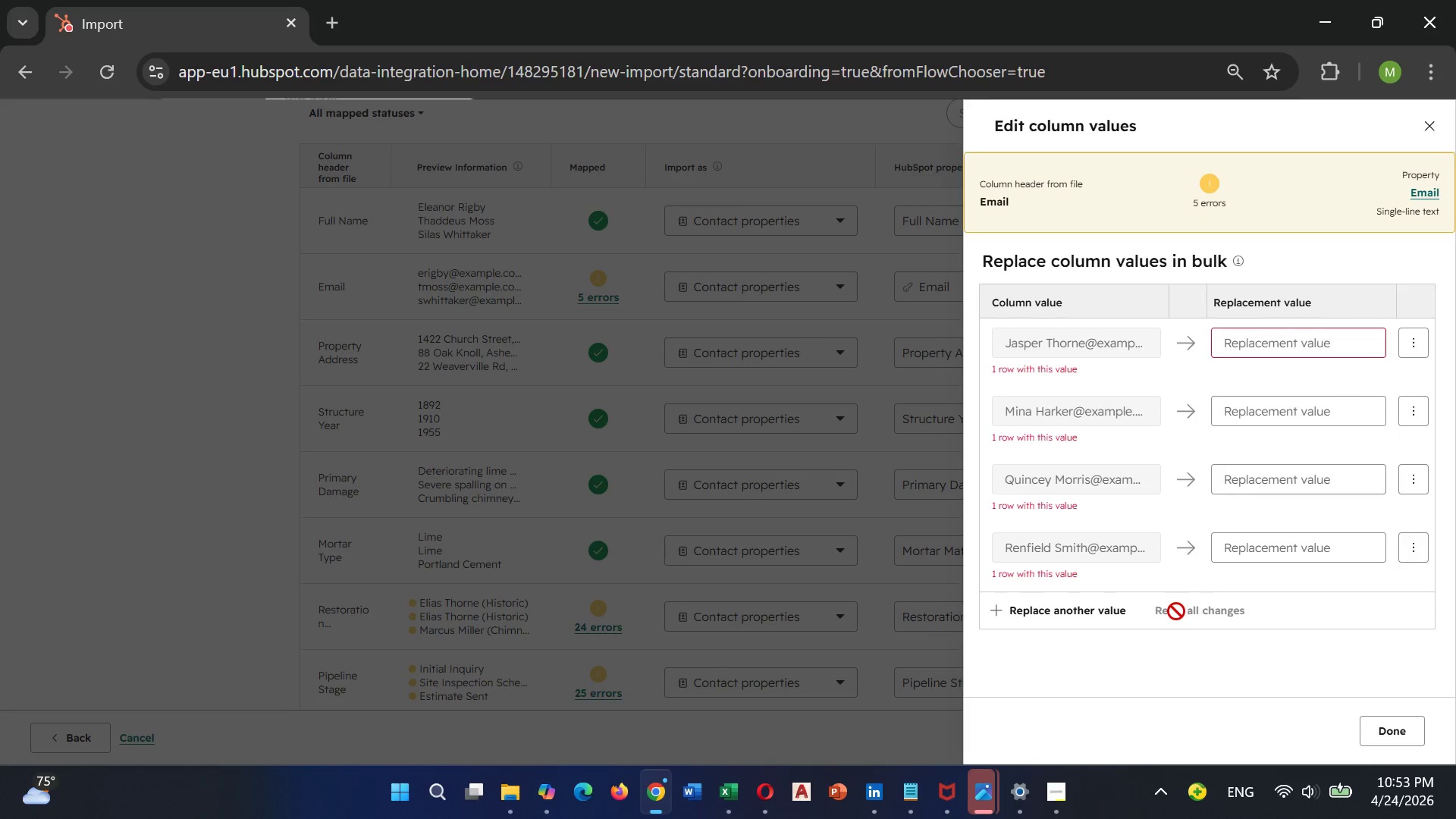 
wait(6.38)
 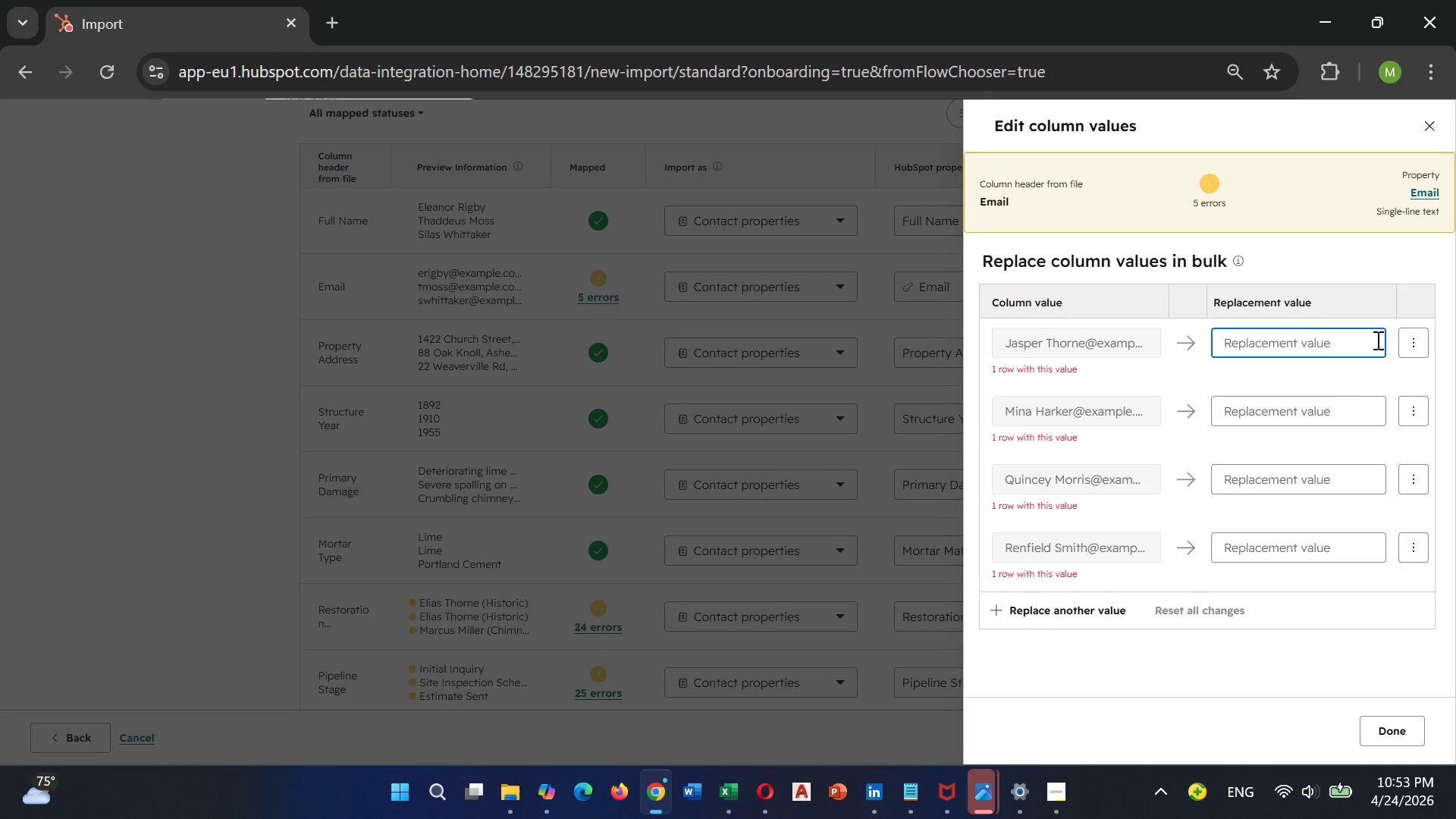 
left_click([1410, 557])
 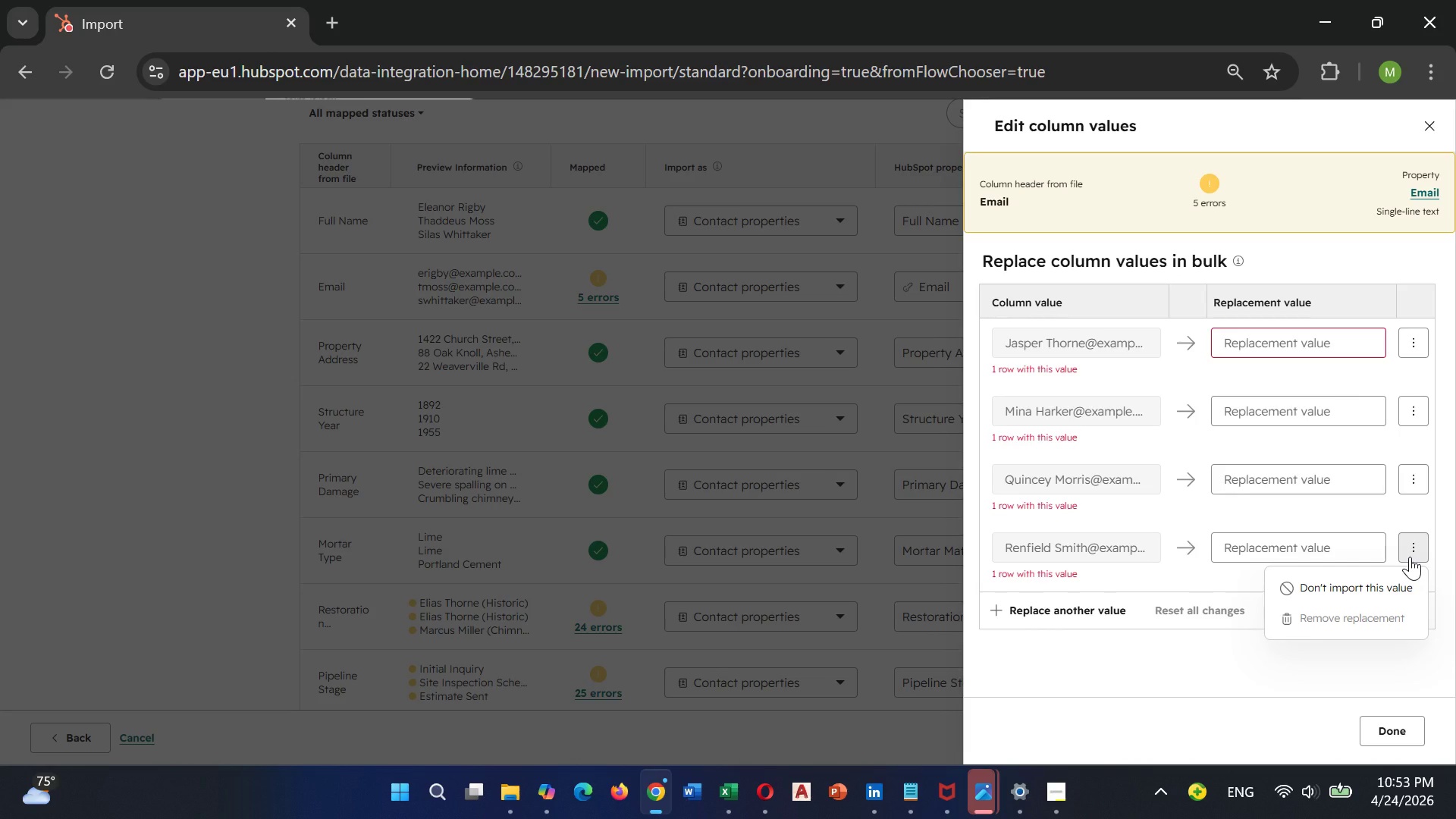 
wait(10.94)
 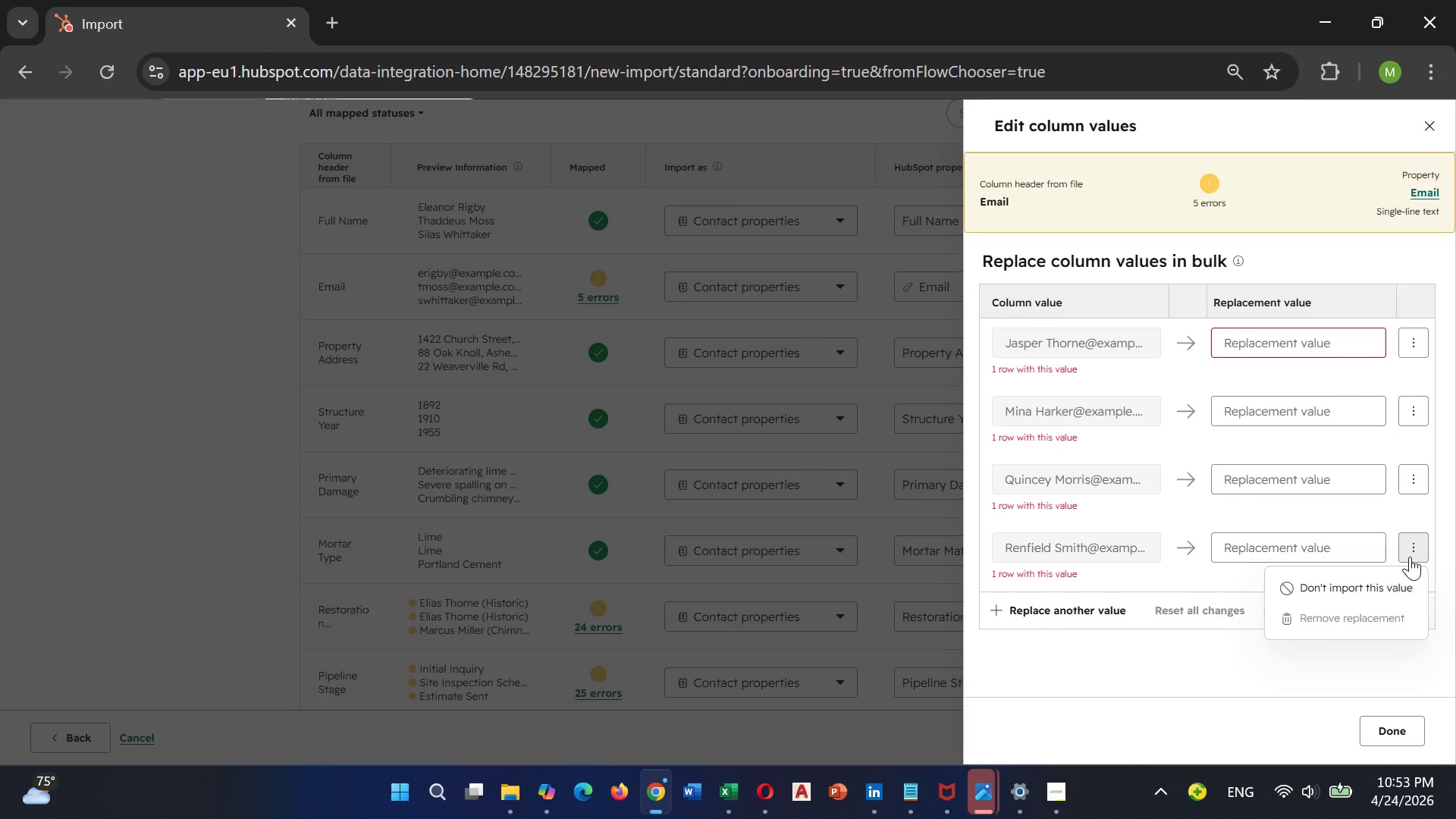 
scroll: coordinate [1213, 756], scroll_direction: down, amount: 1.0
 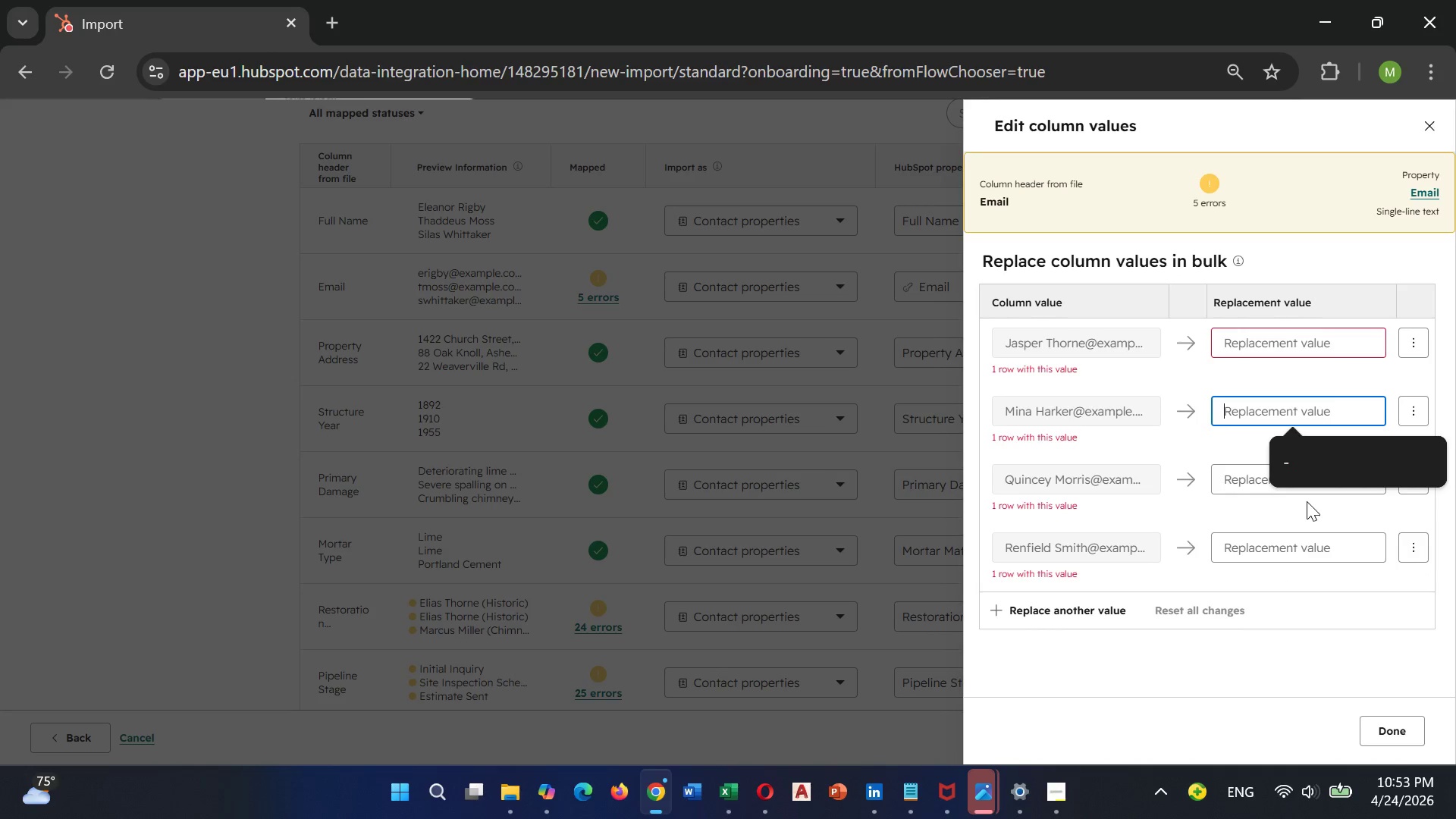 
left_click([1311, 475])
 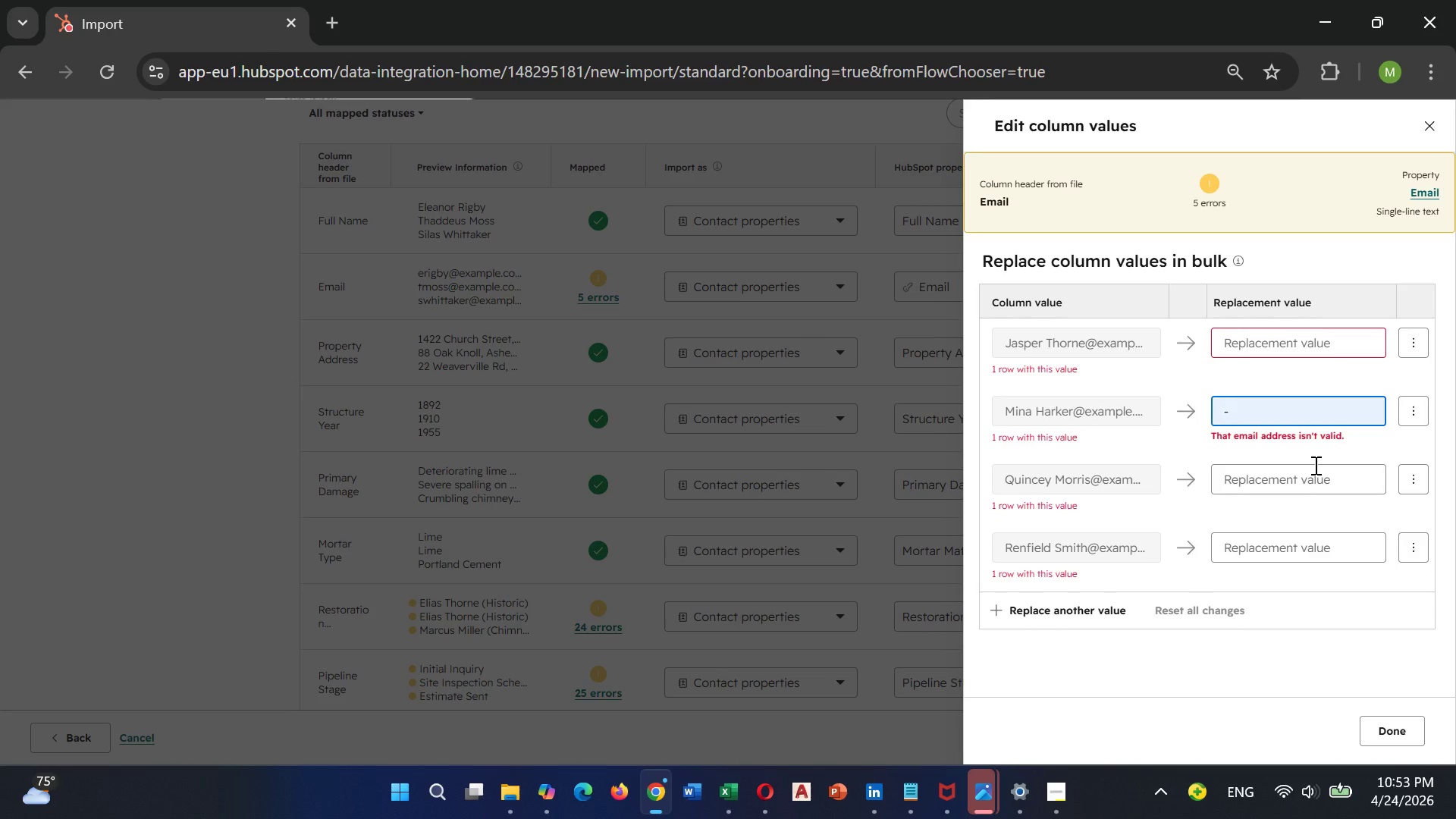 
key(Backspace)
 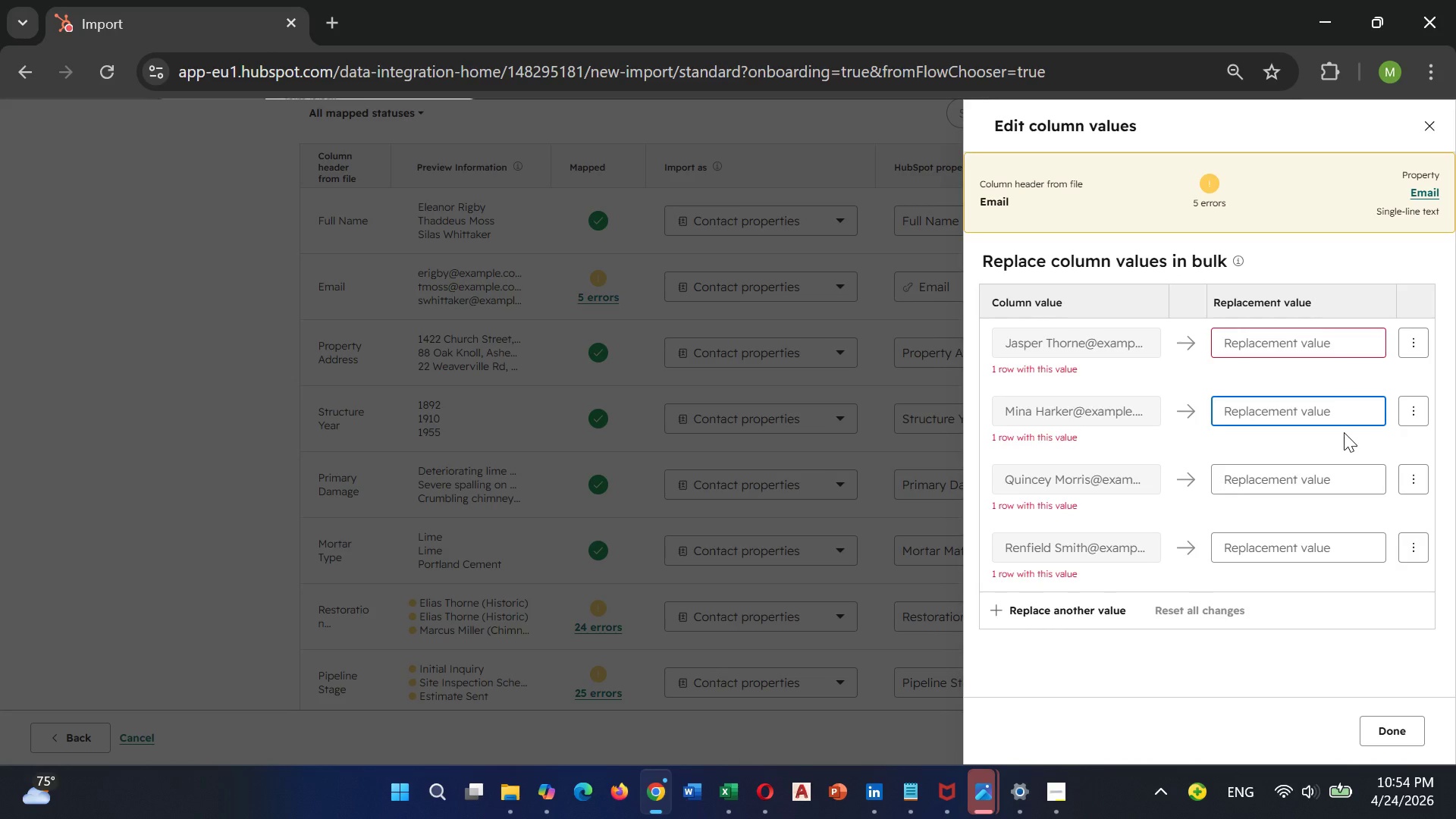 
wait(23.53)
 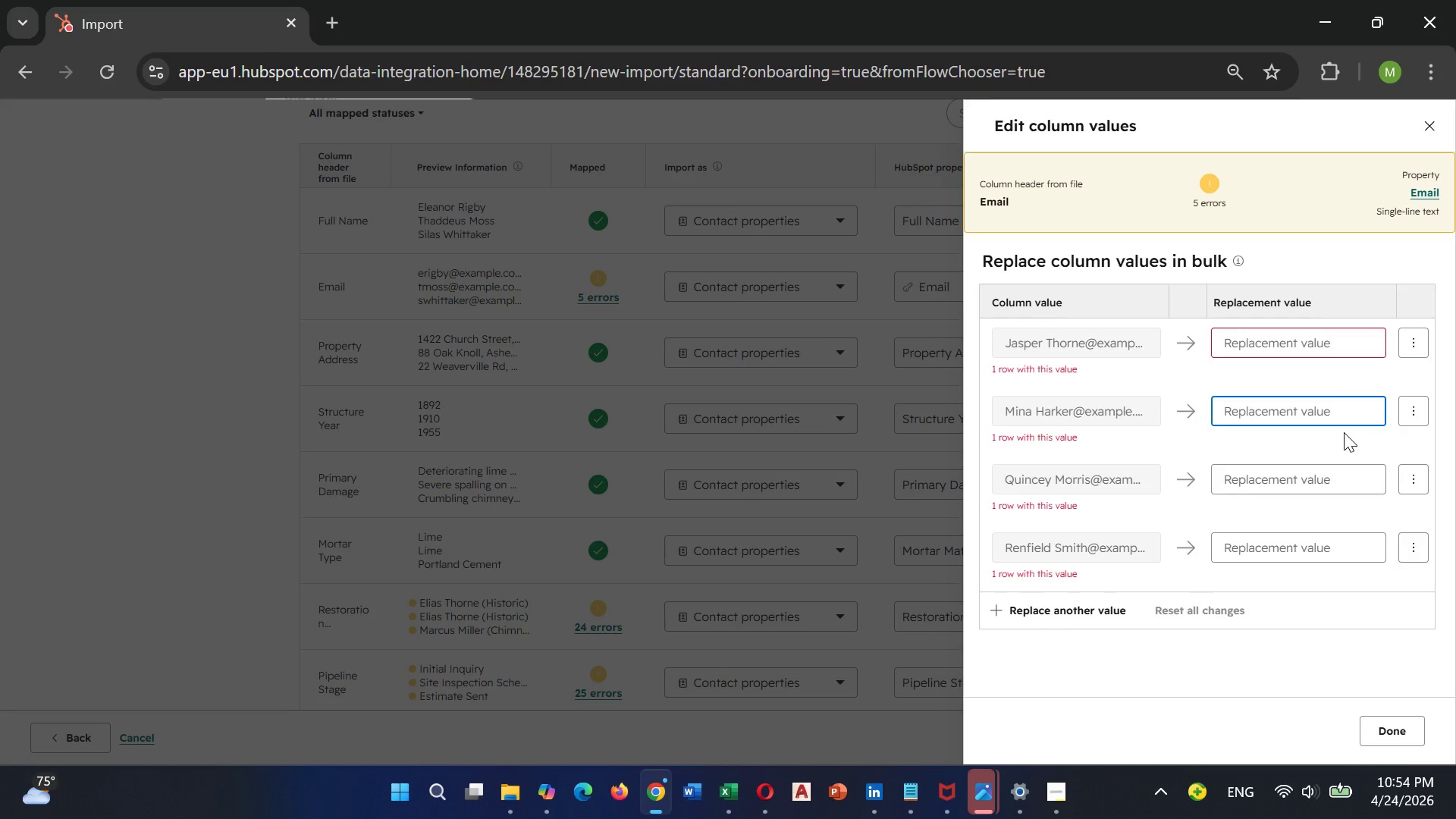 
scroll: coordinate [1022, 469], scroll_direction: down, amount: 6.0
 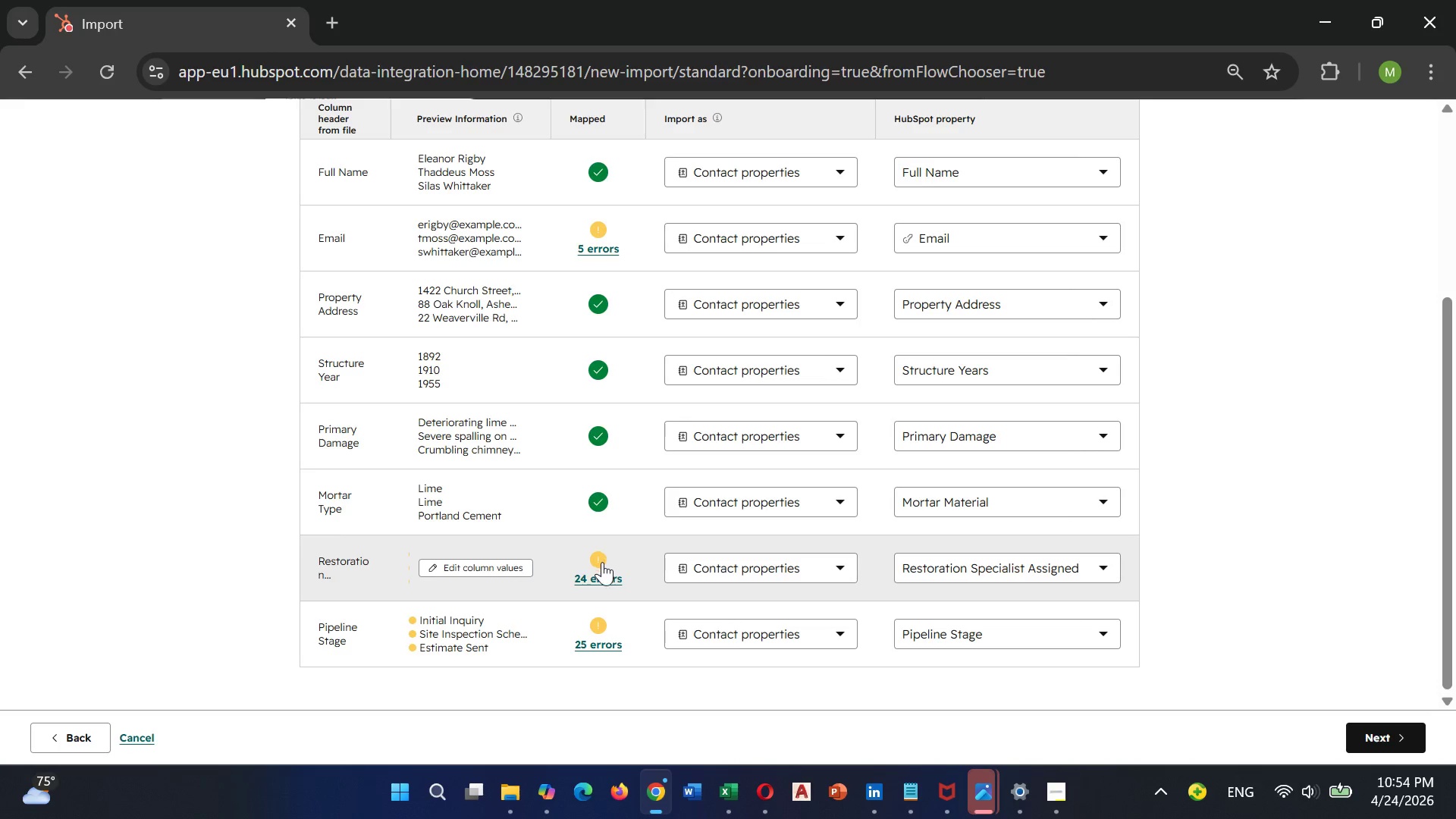 
left_click([593, 569])
 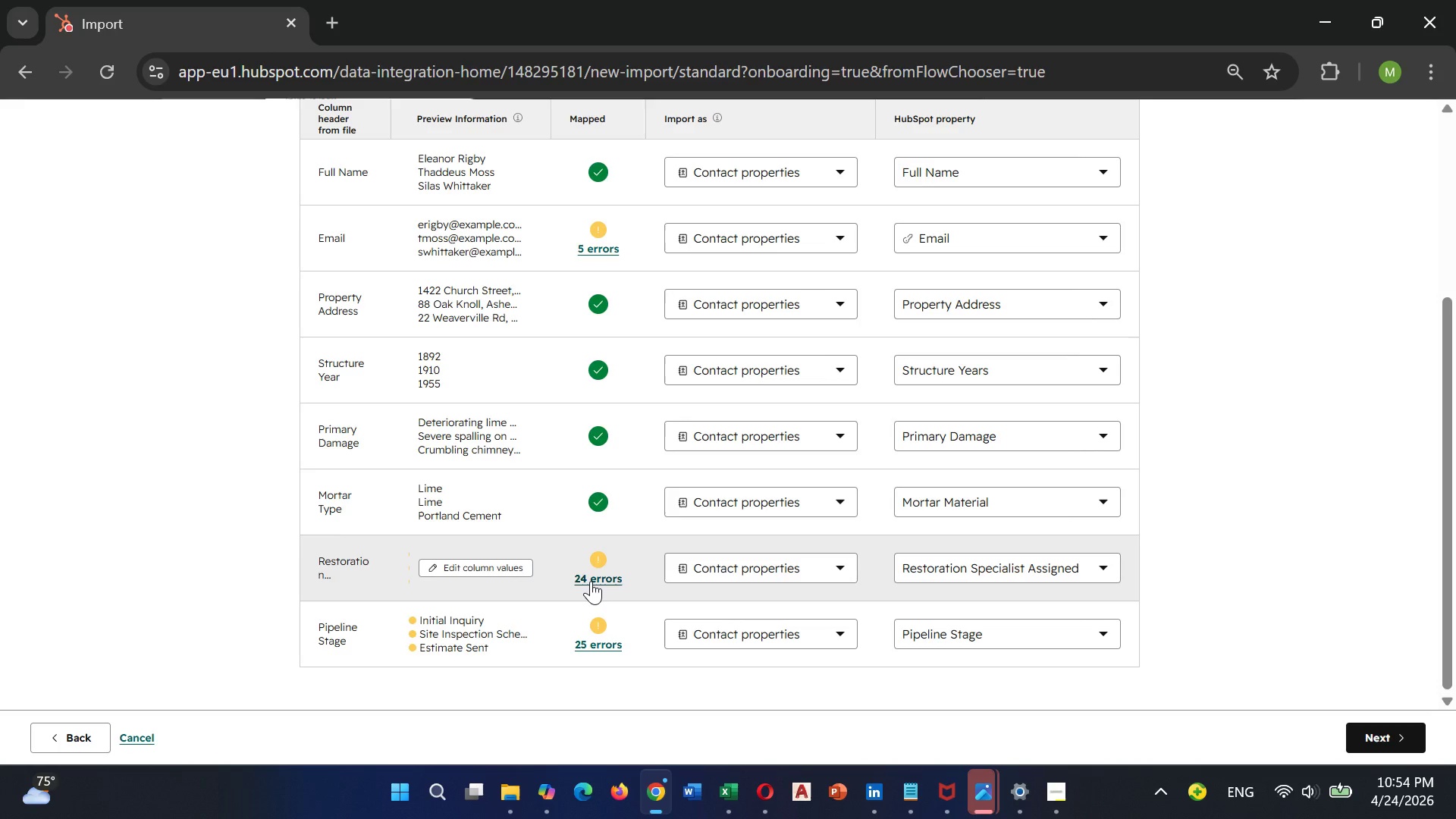 
left_click([591, 581])
 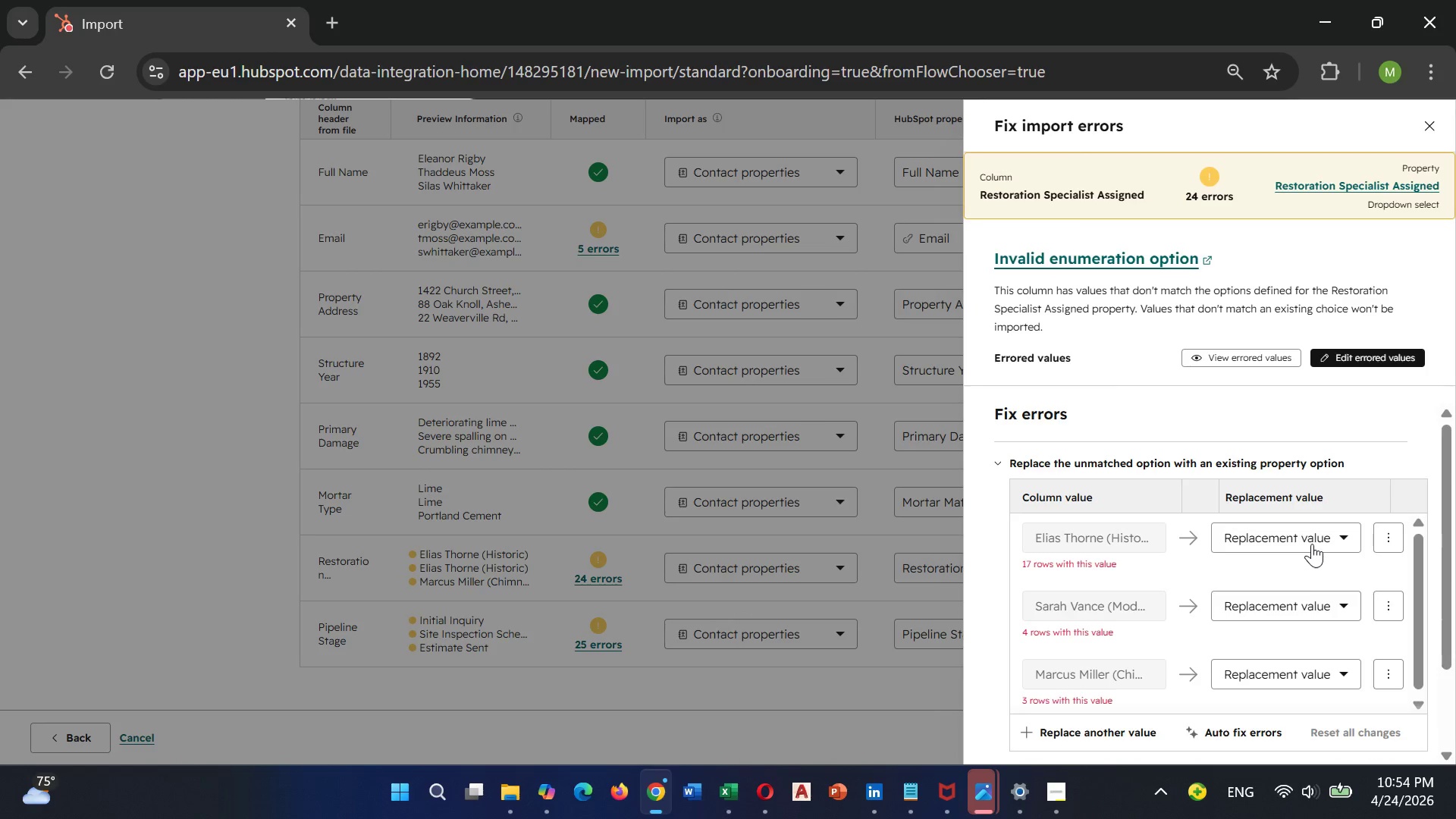 
left_click([1311, 542])
 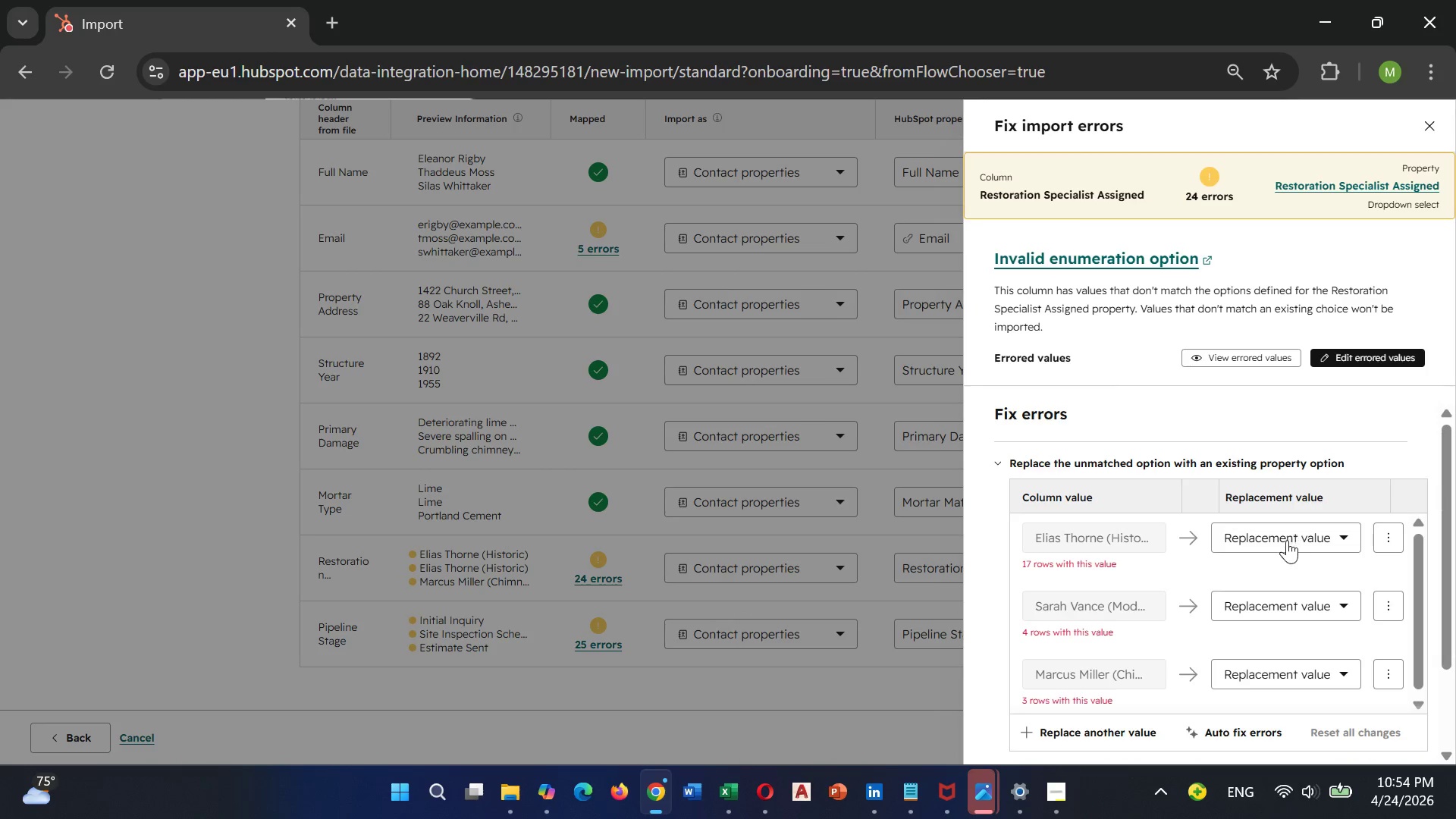 
left_click([1287, 541])
 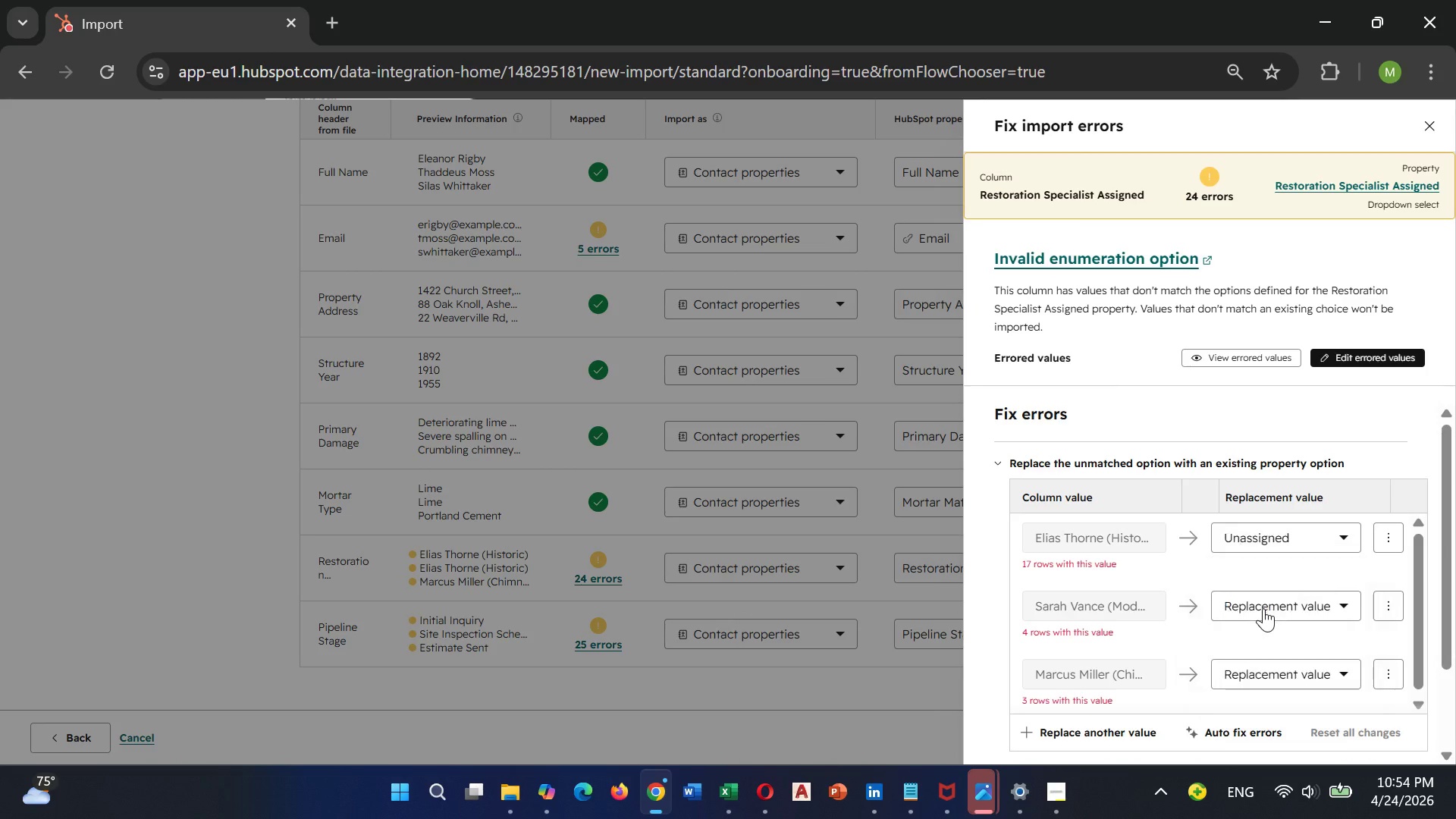 
left_click([1263, 608])
 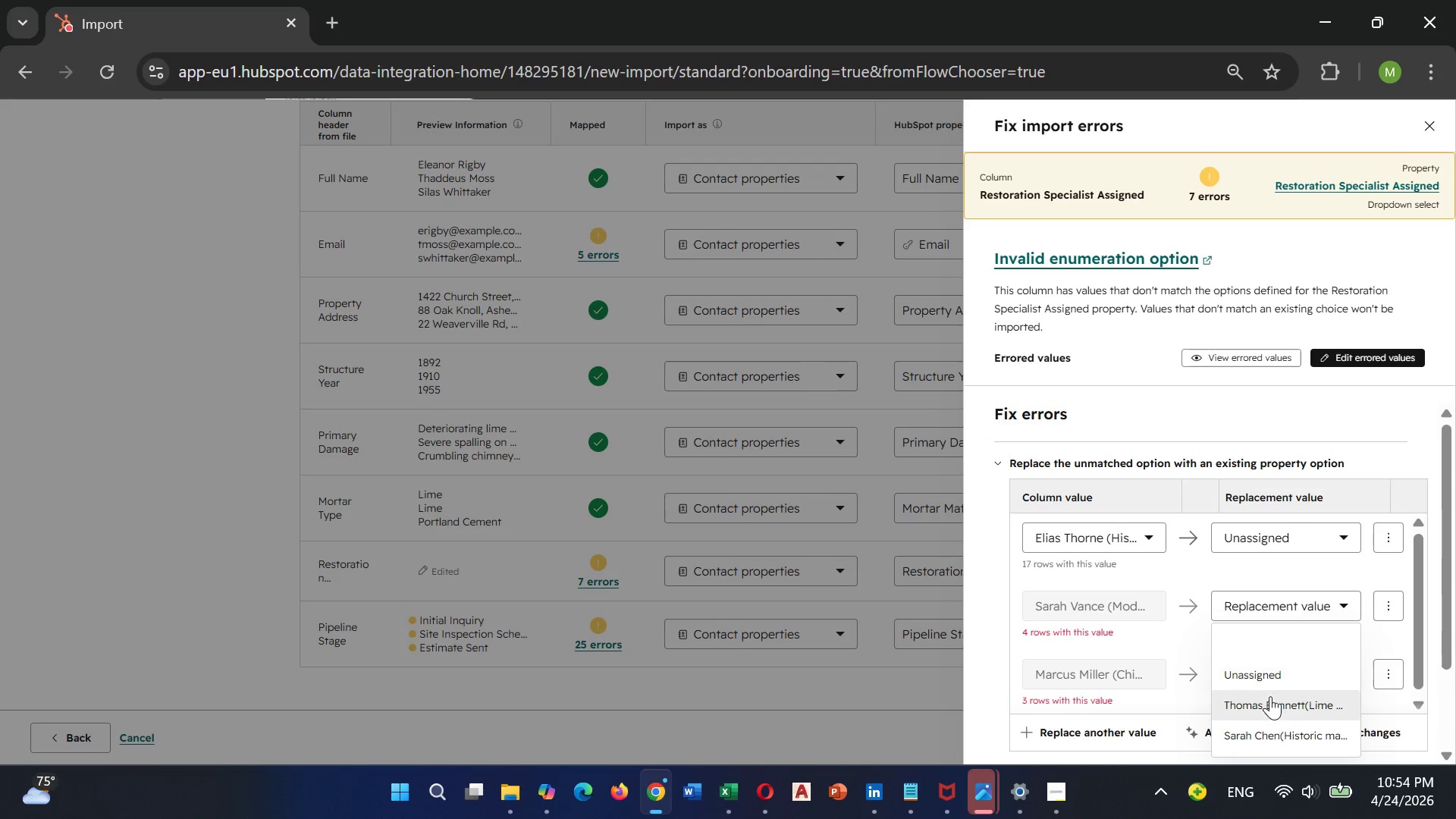 
mouse_move([1277, 661])
 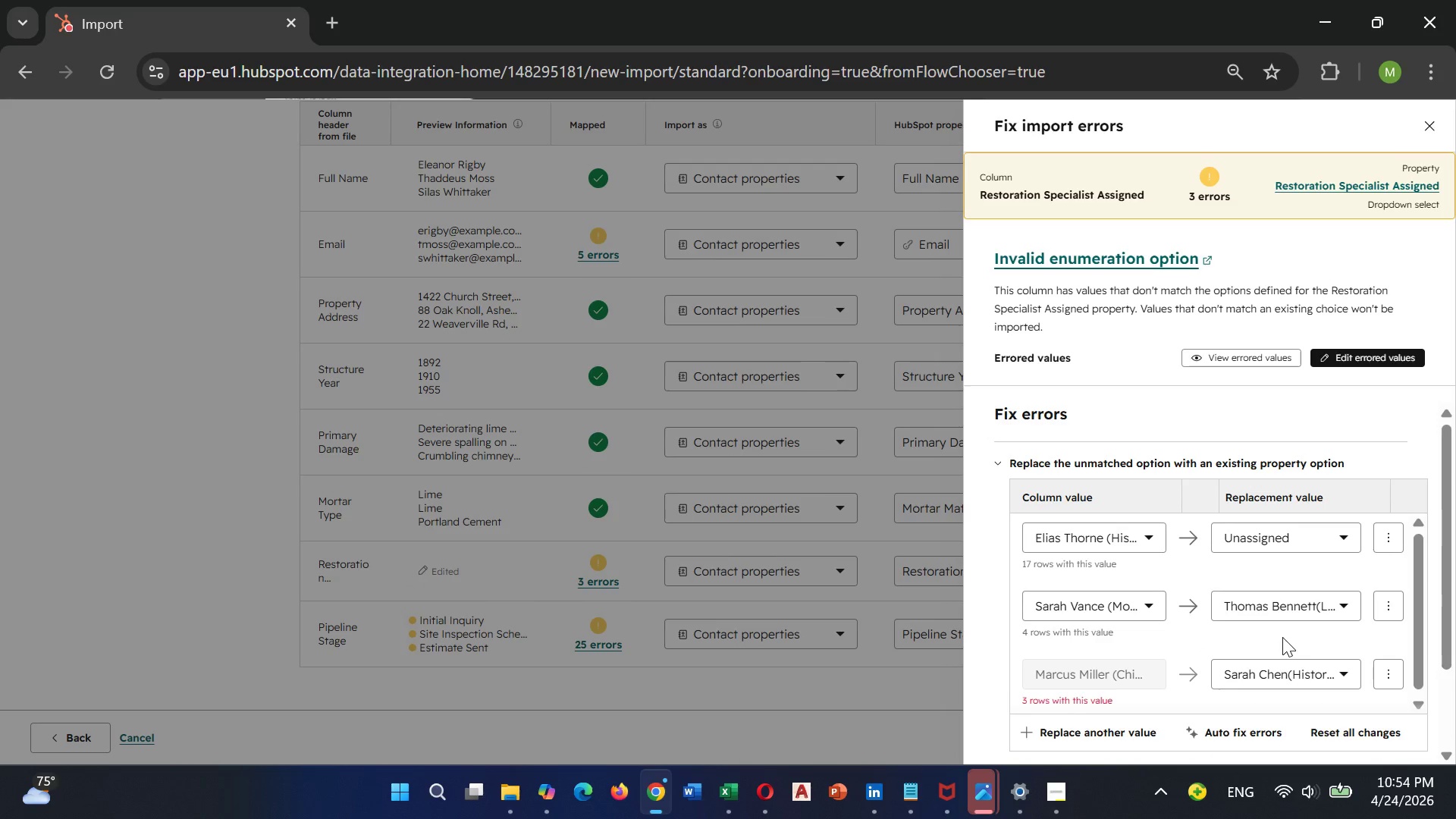 
left_click([1282, 637])
 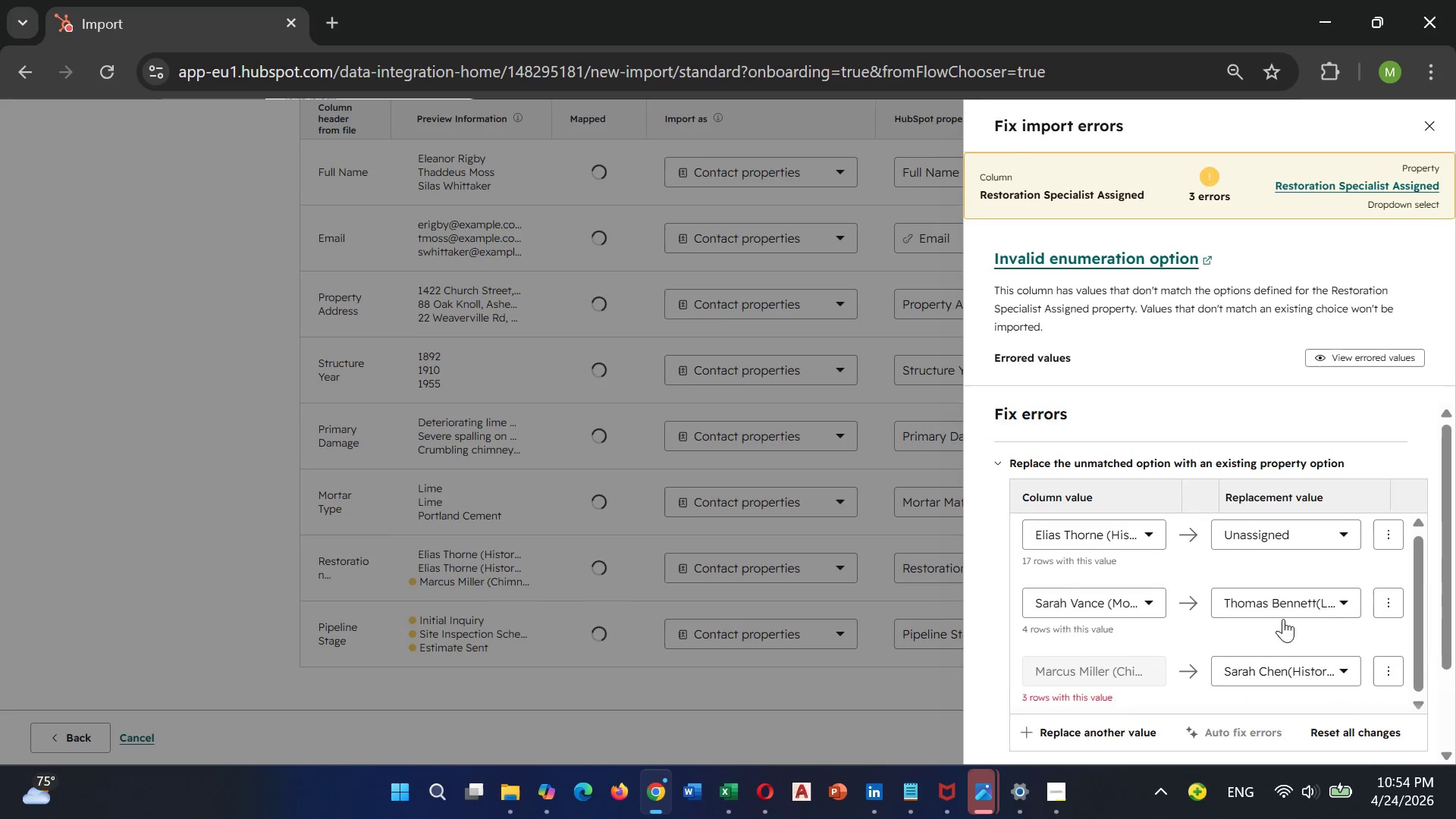 
scroll: coordinate [1082, 548], scroll_direction: down, amount: 9.0
 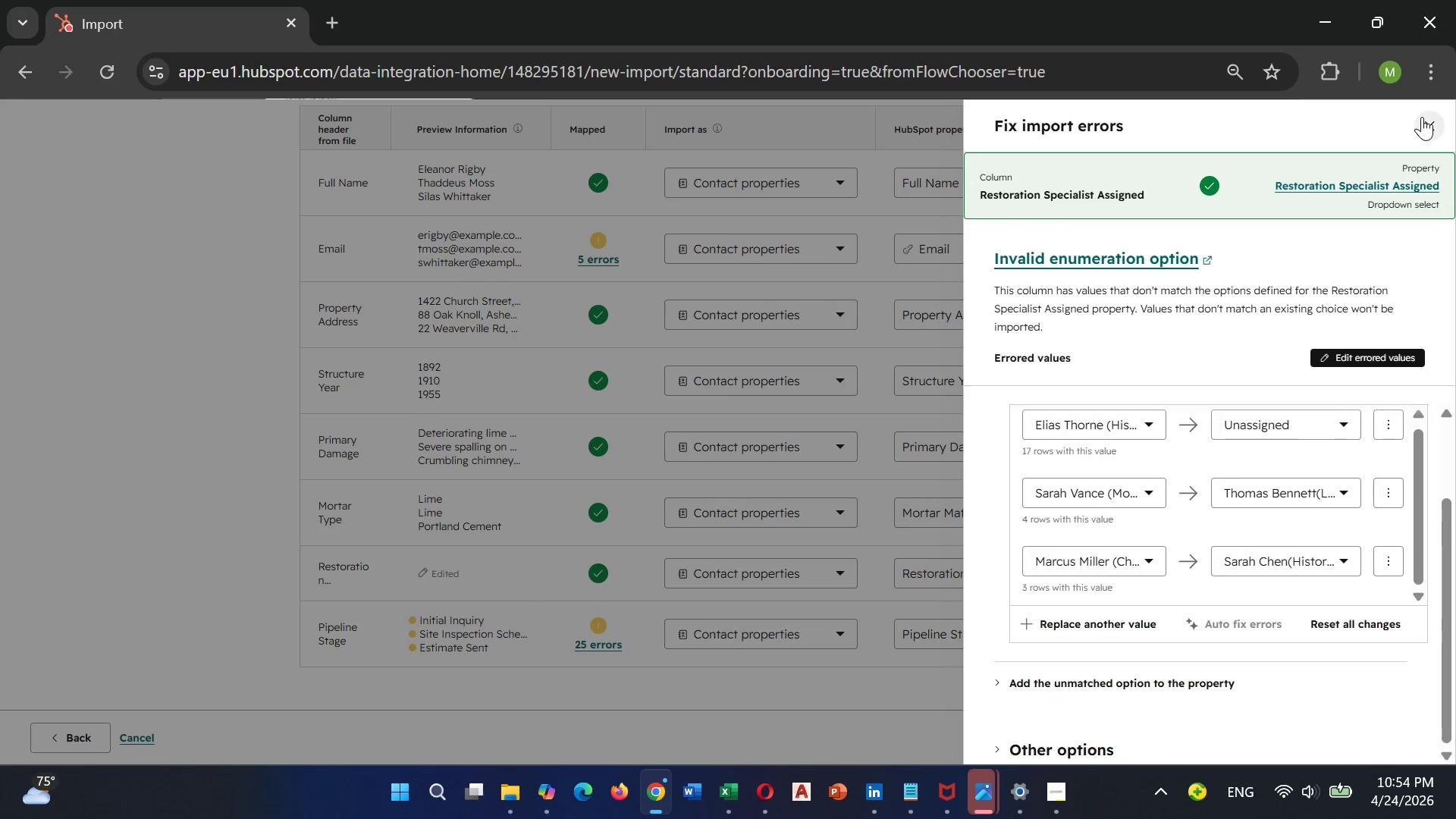 
left_click([1422, 117])
 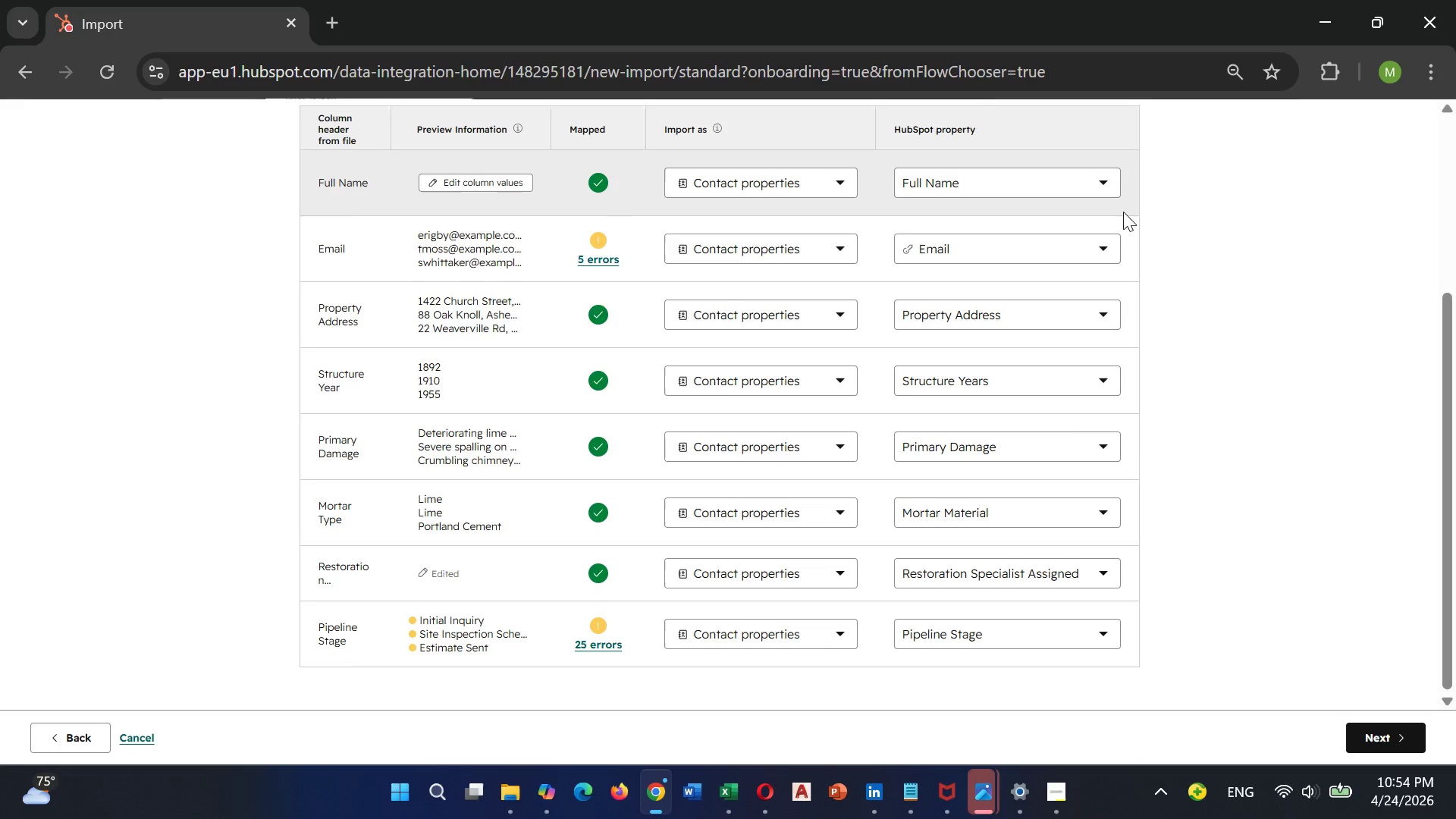 
scroll: coordinate [1122, 212], scroll_direction: down, amount: 1.0
 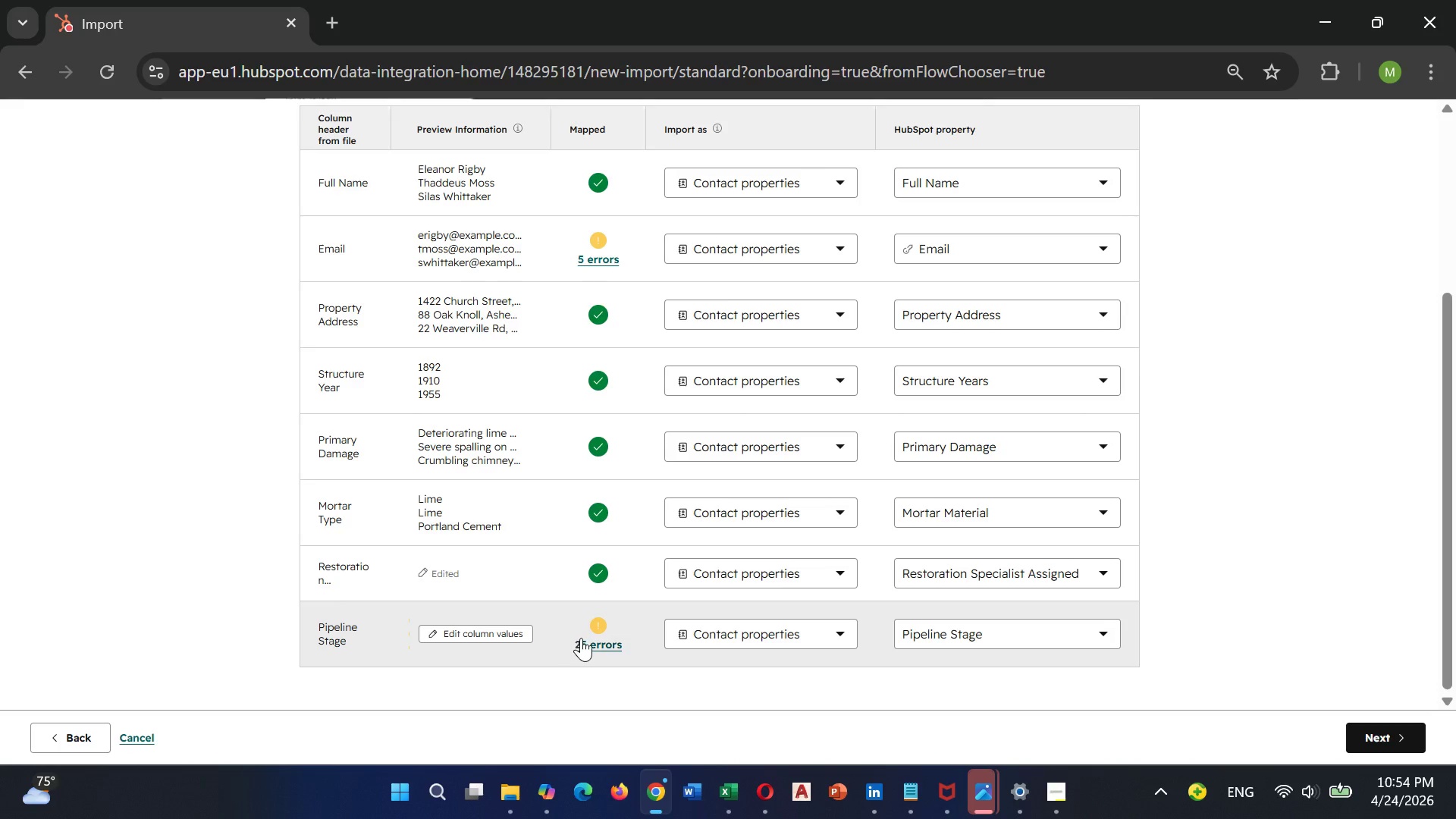 
left_click([585, 639])
 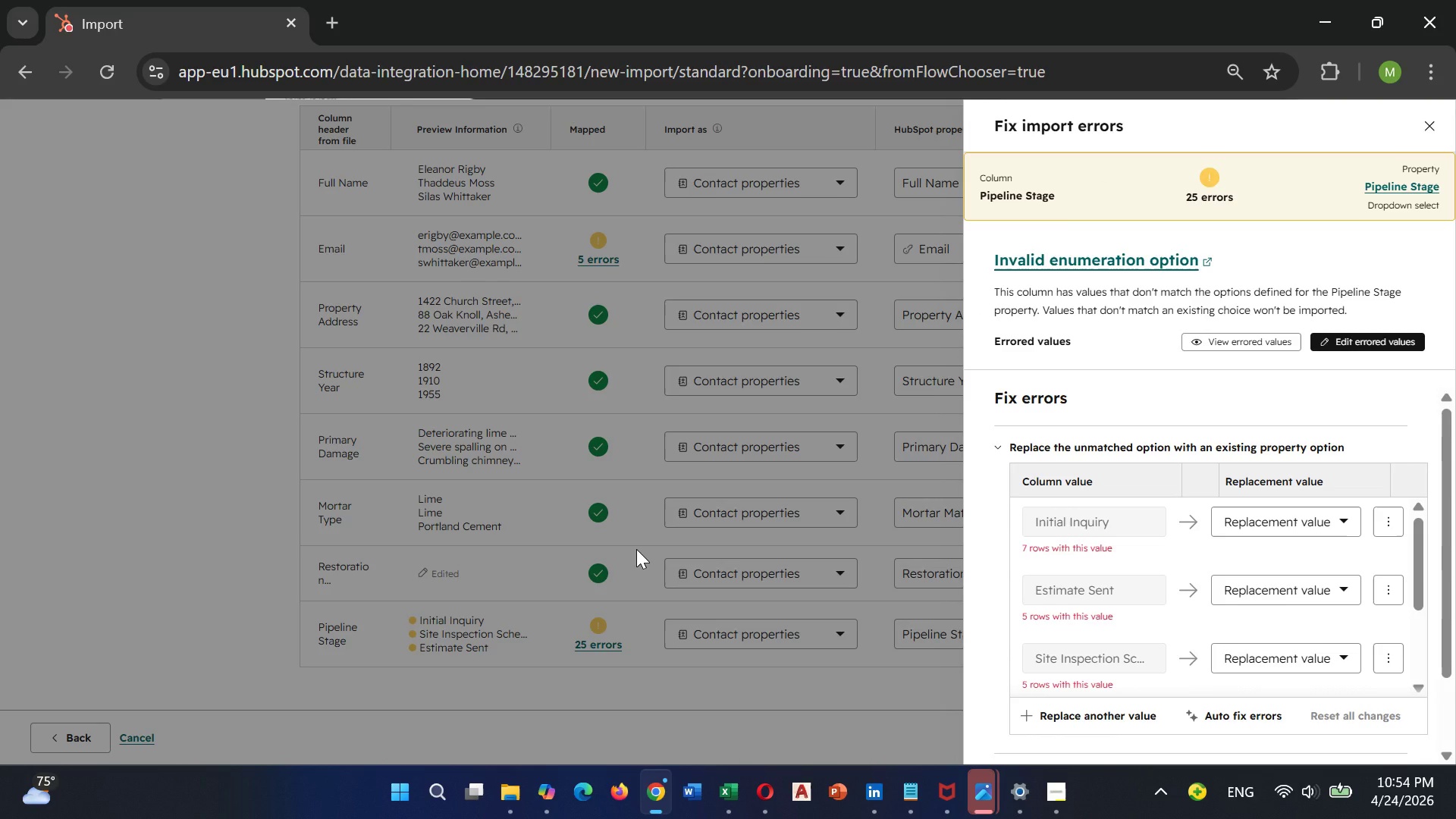 
key(Mute)
 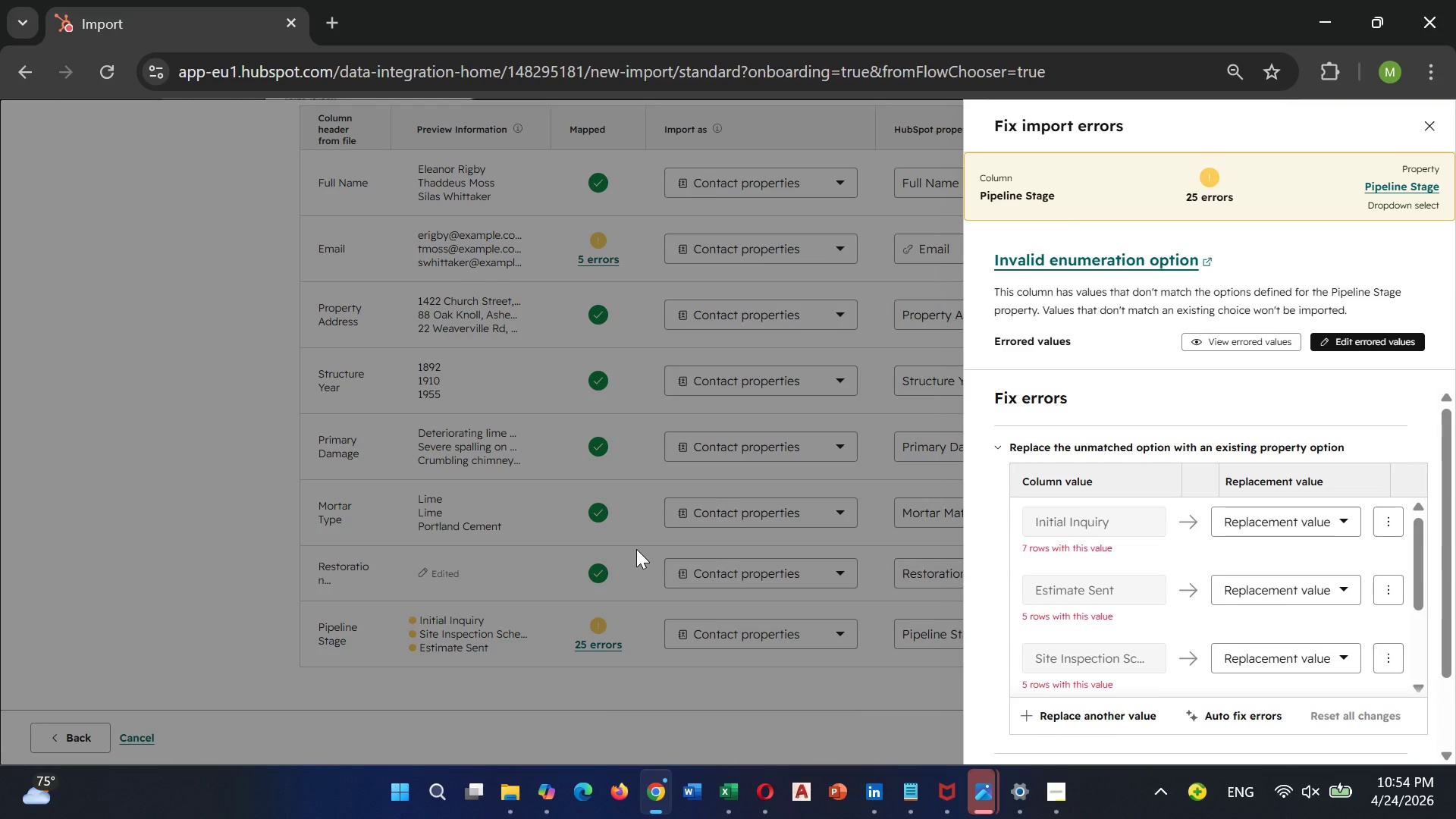 
wait(13.09)
 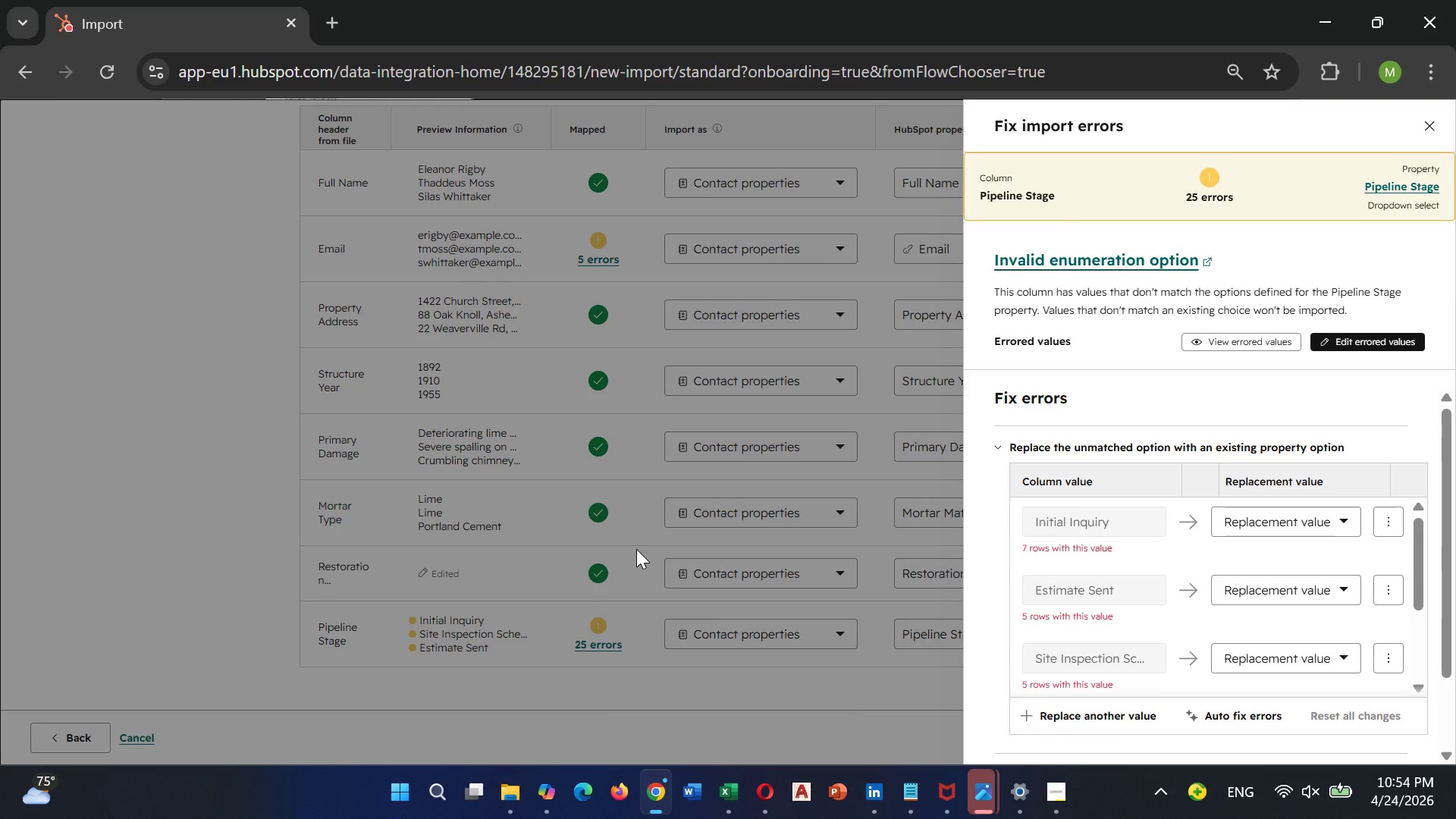 
left_click([1285, 530])
 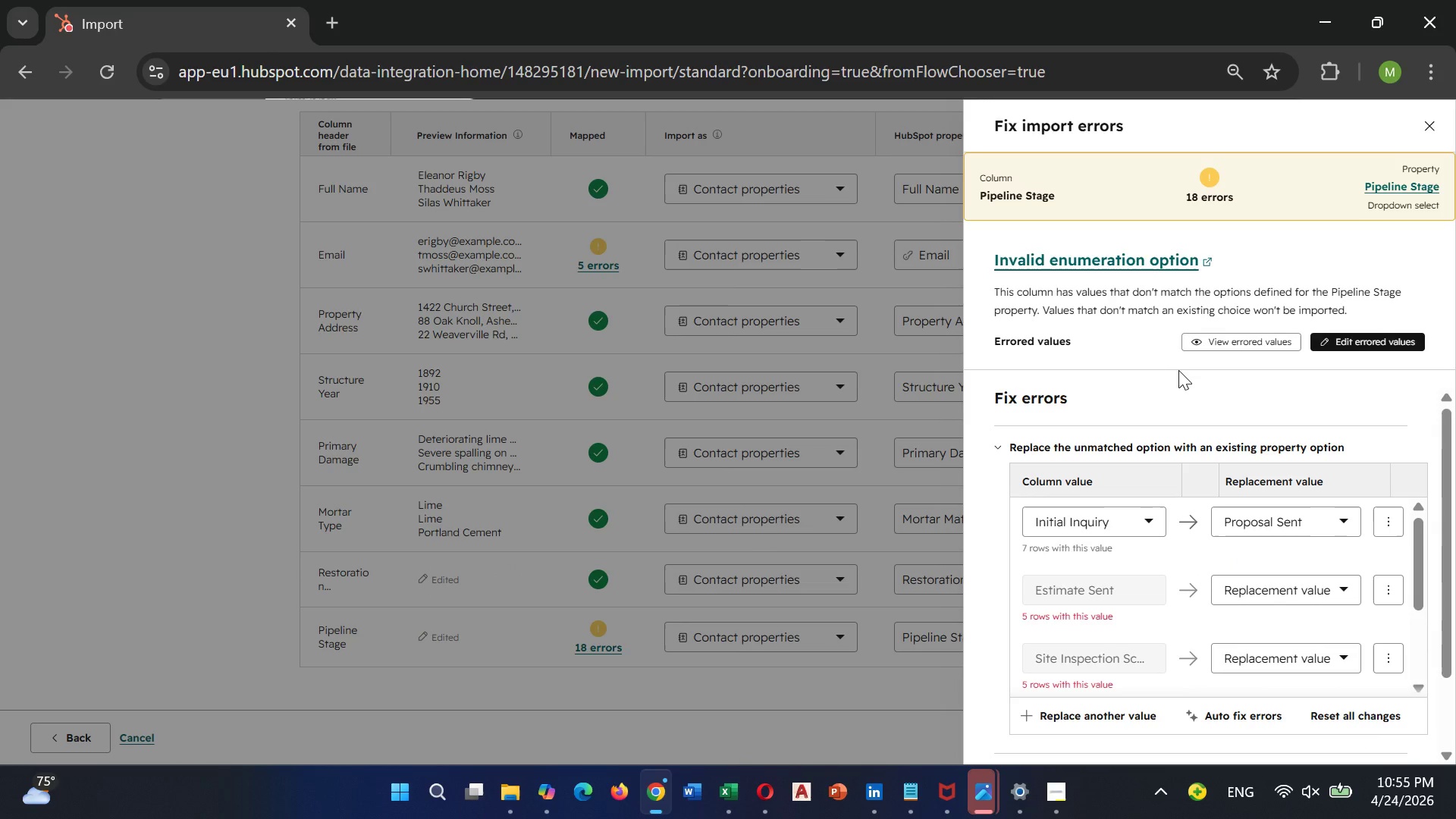 
wait(15.47)
 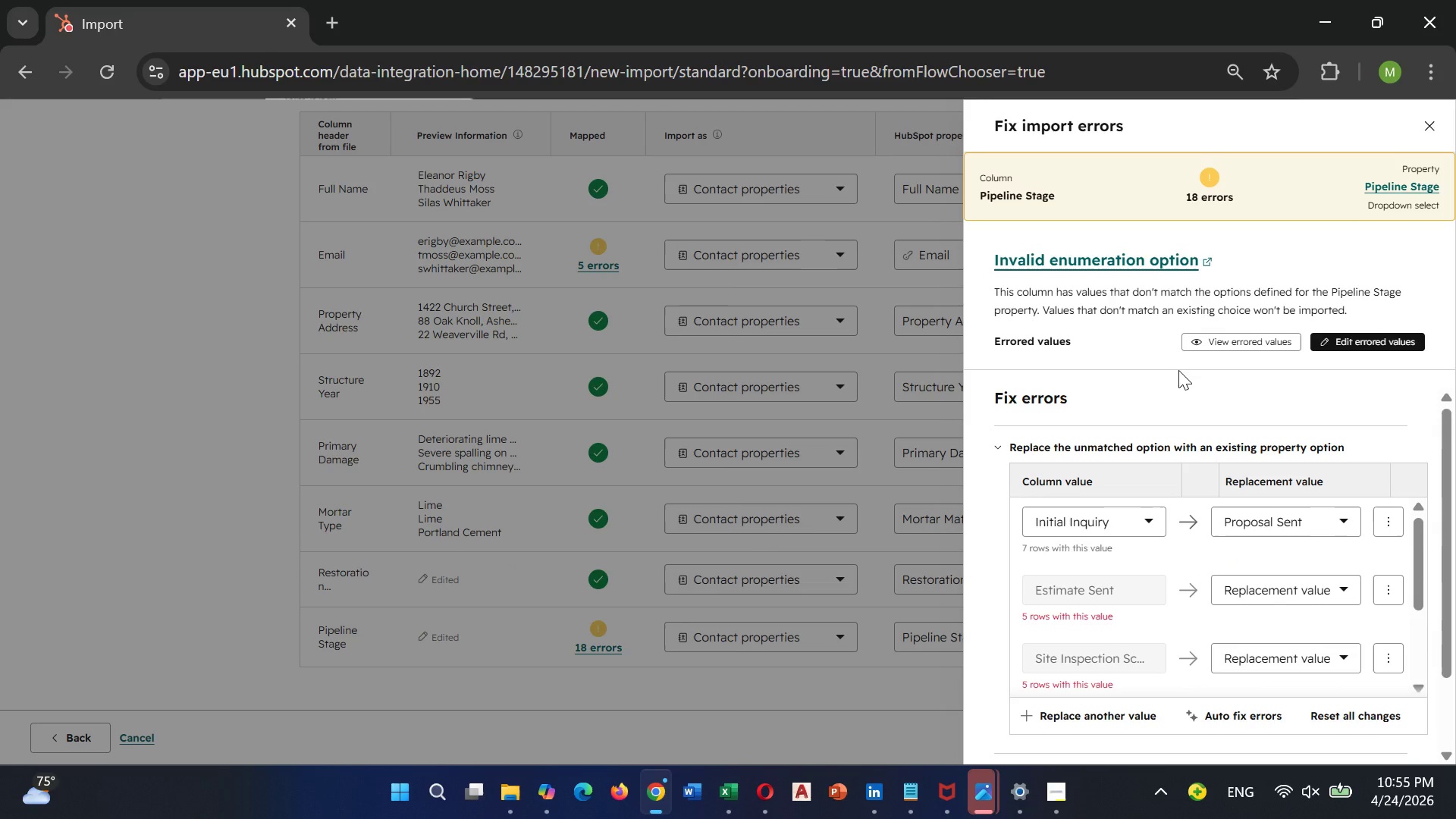 
left_click([1009, 631])
 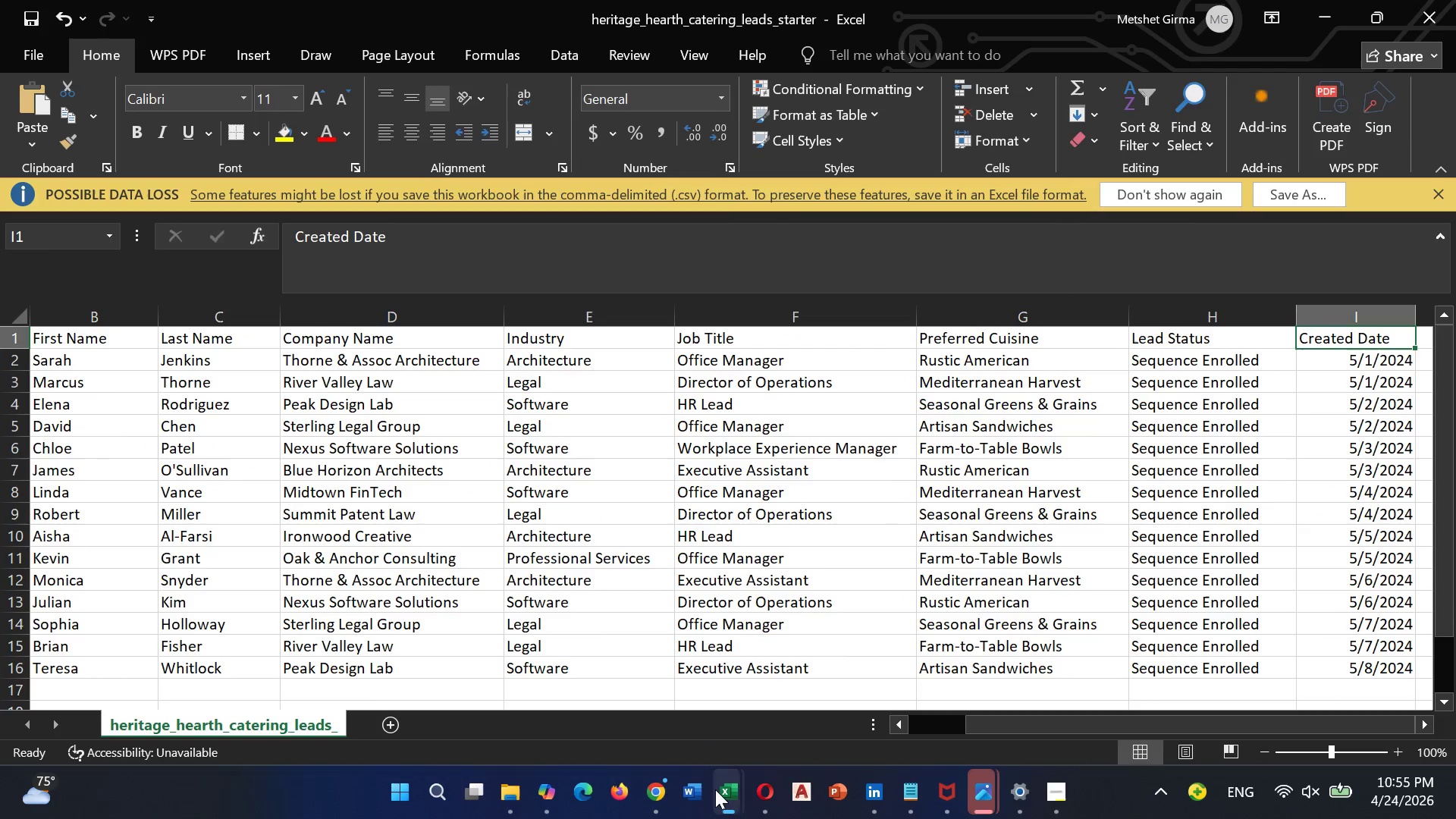 
mouse_move([729, 772])
 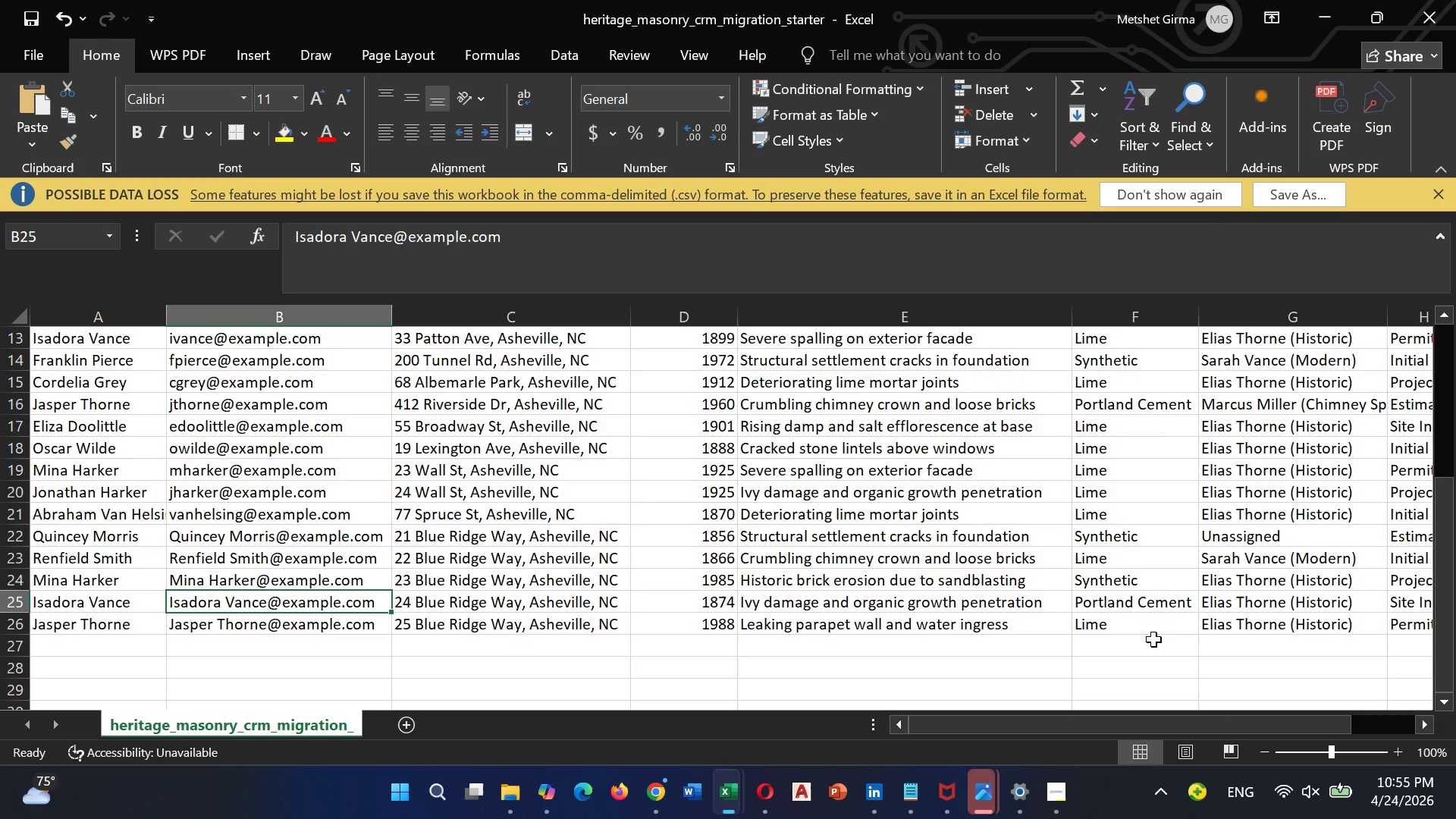 
scroll: coordinate [859, 453], scroll_direction: up, amount: 12.0
 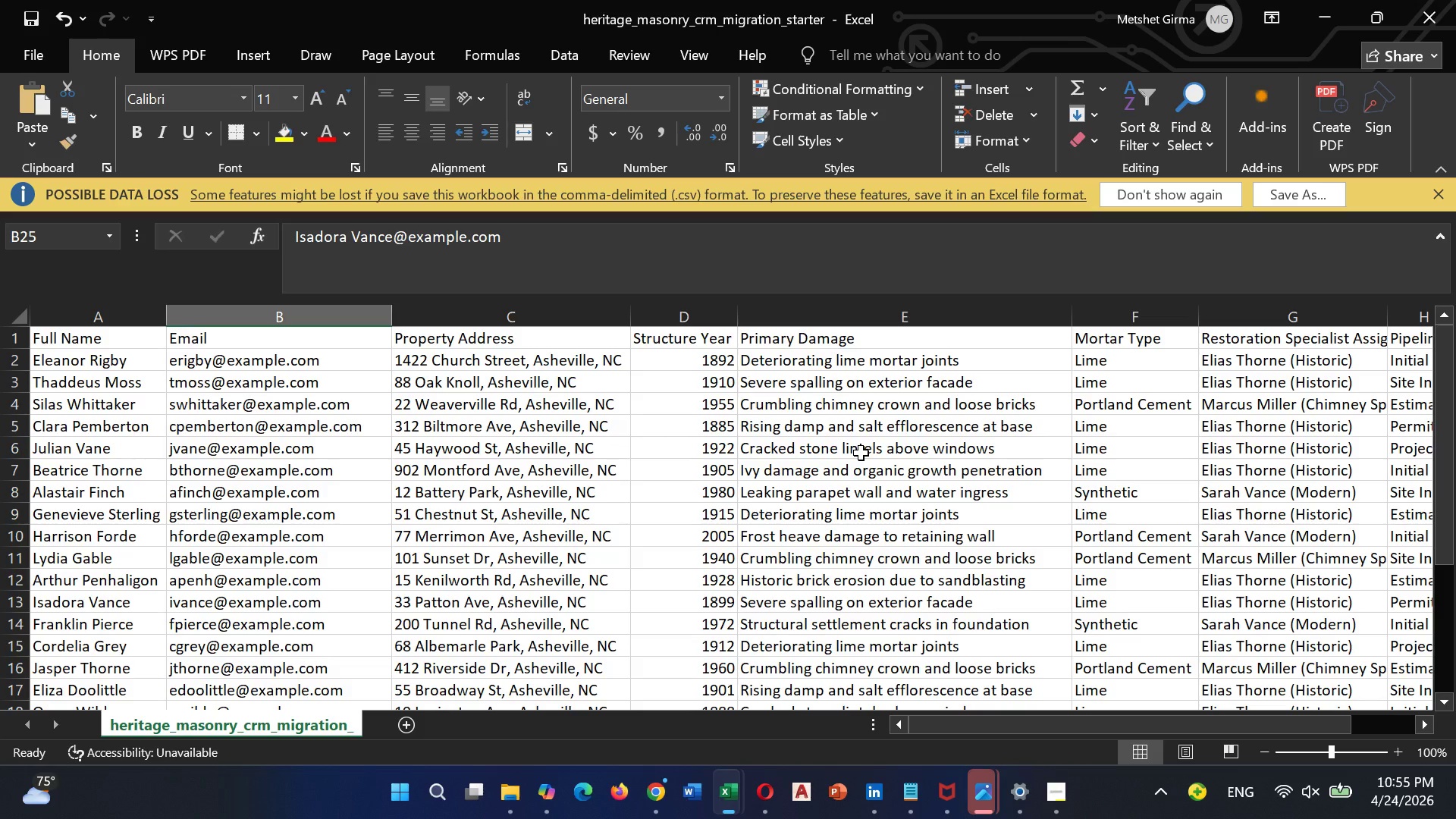 
wait(9.39)
 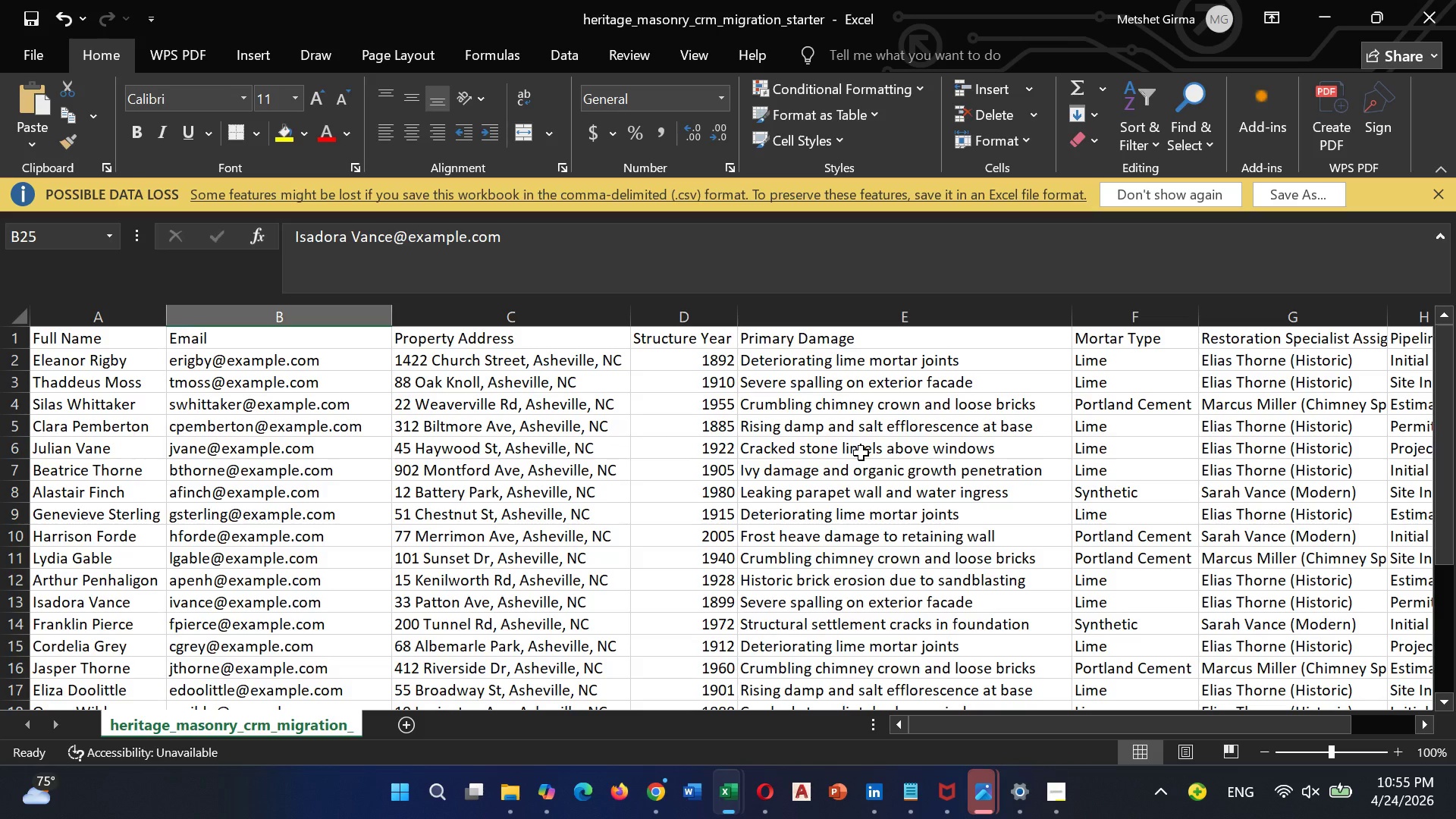 
mouse_move([1208, 722])
 